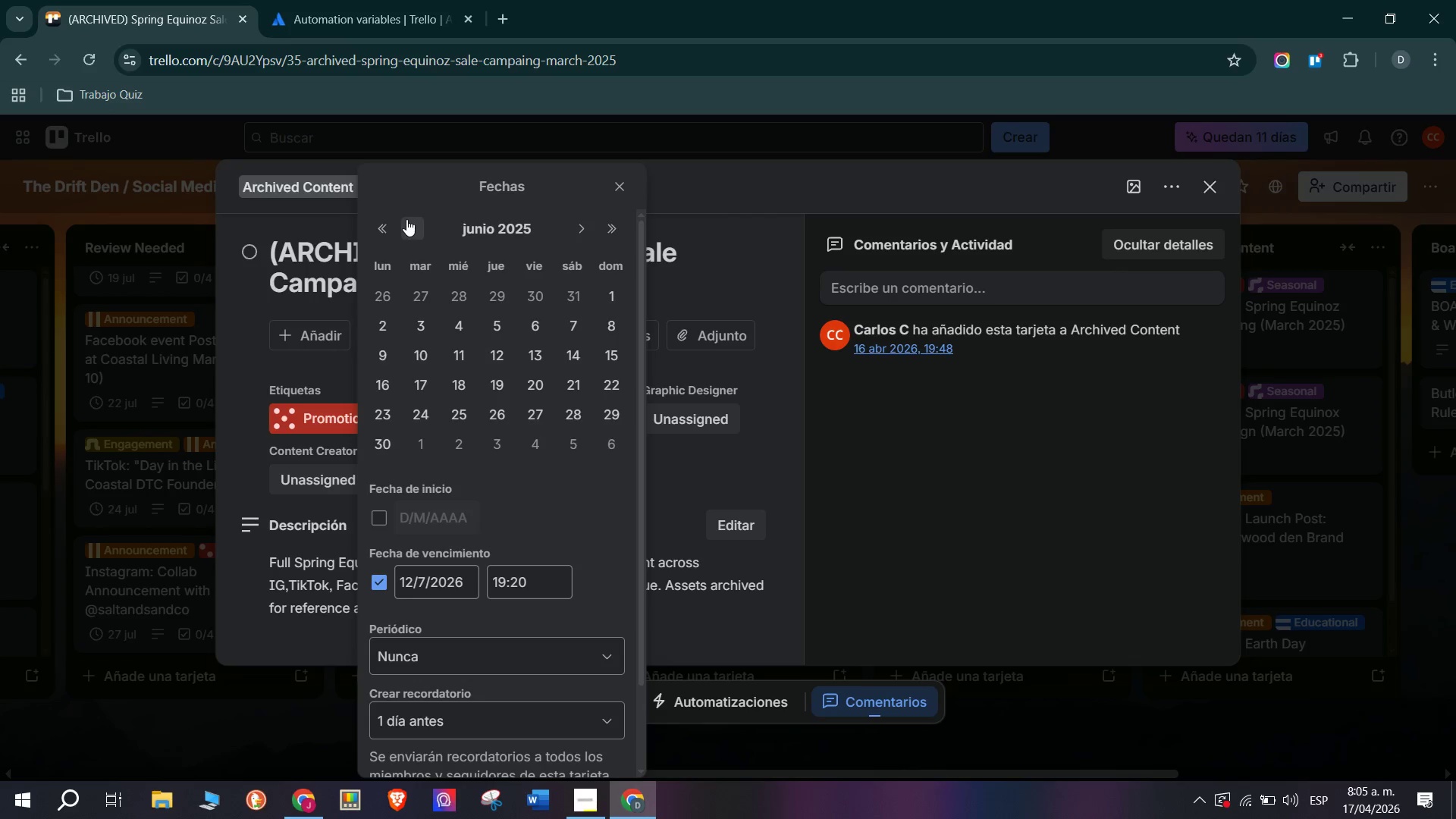 
triple_click([406, 219])
 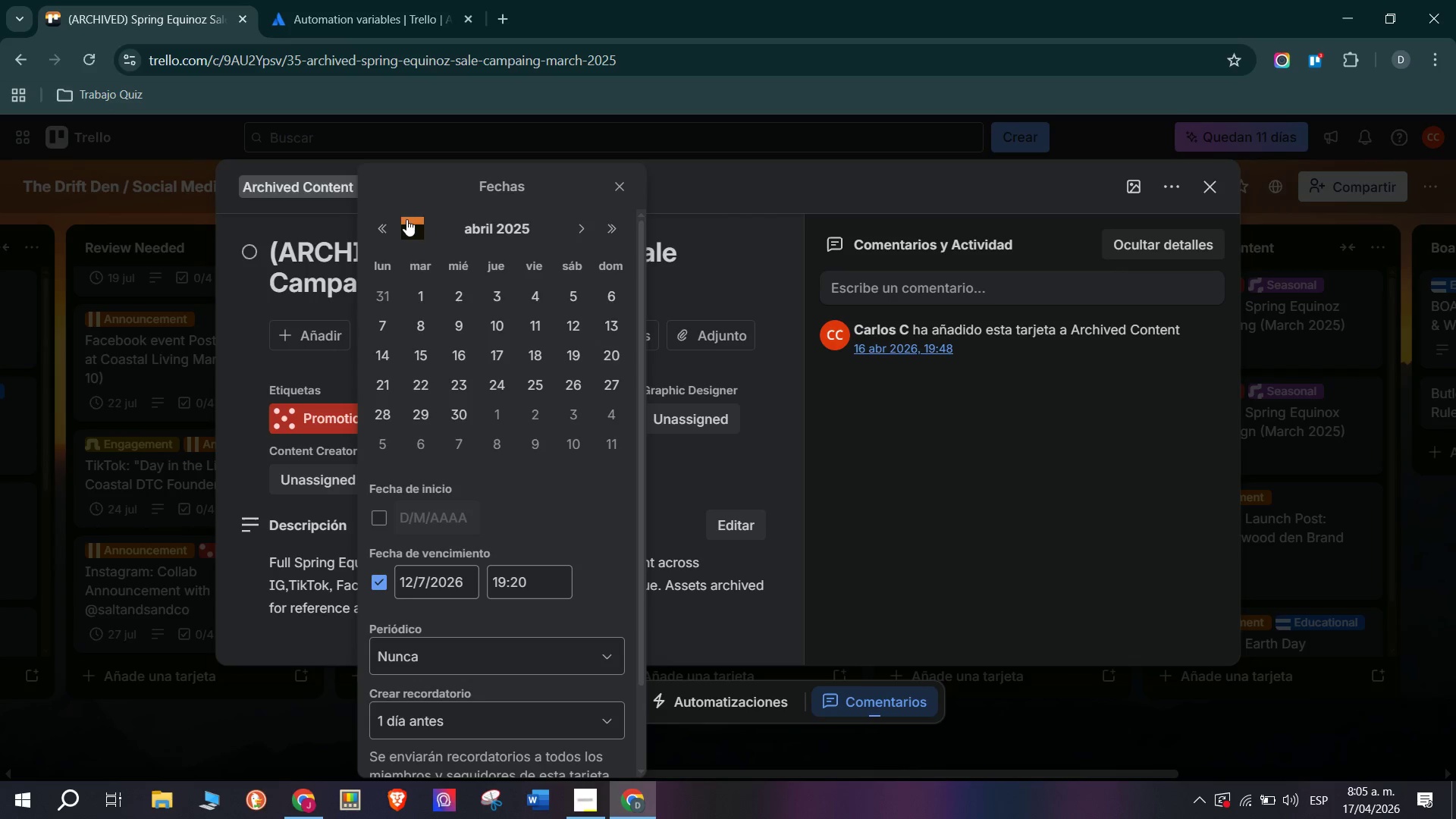 
triple_click([406, 219])
 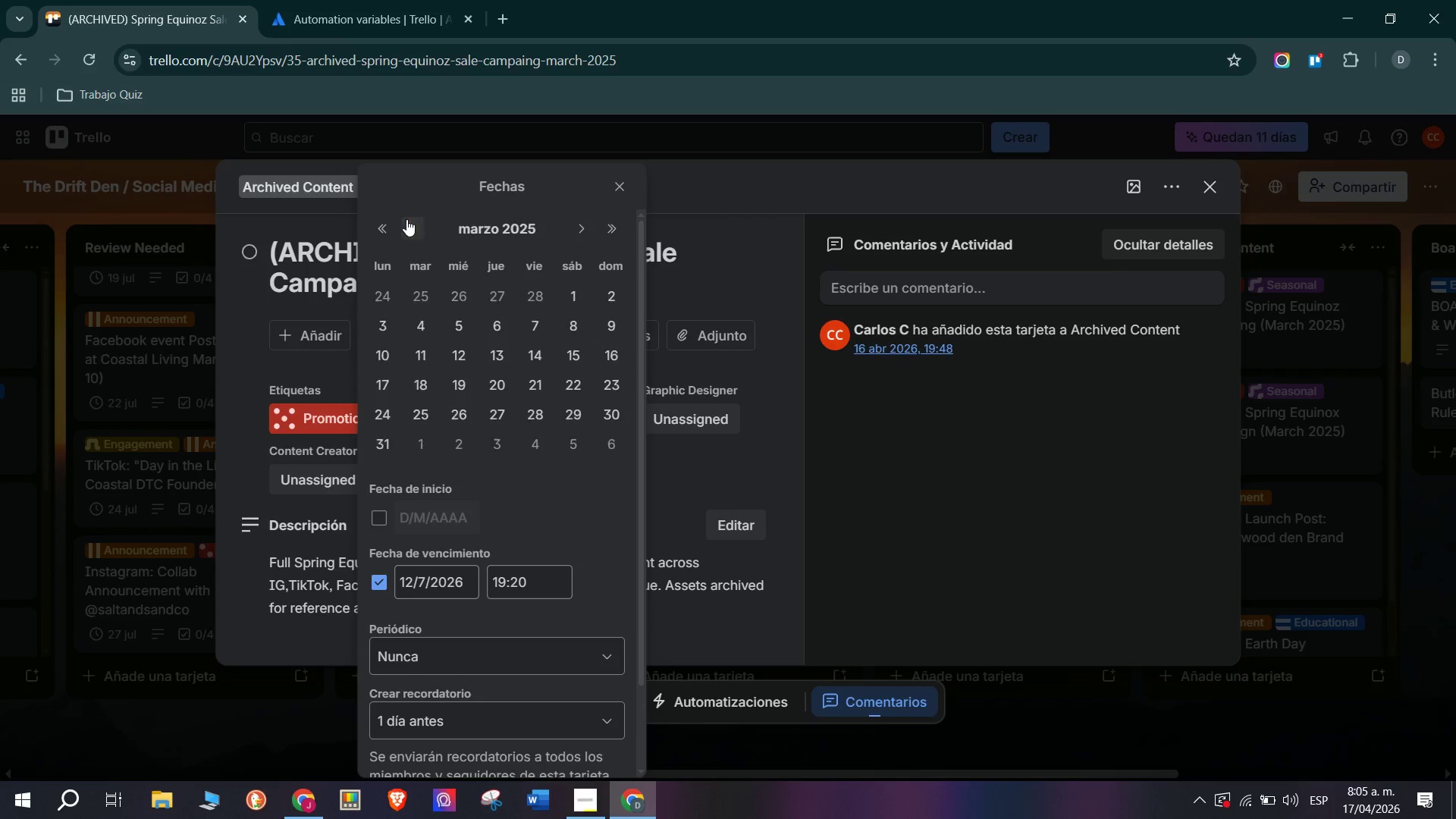 
triple_click([406, 219])
 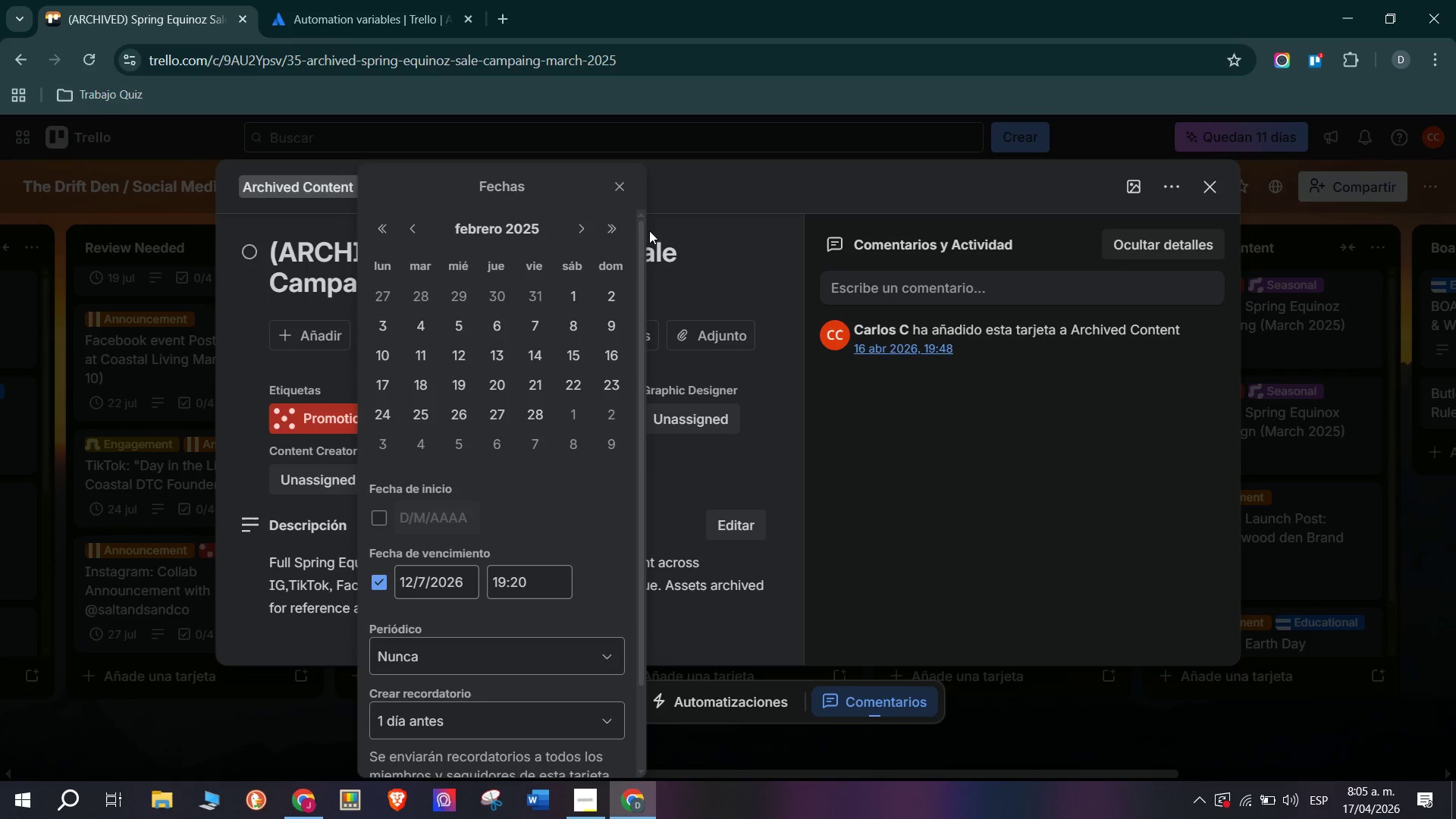 
left_click([579, 227])
 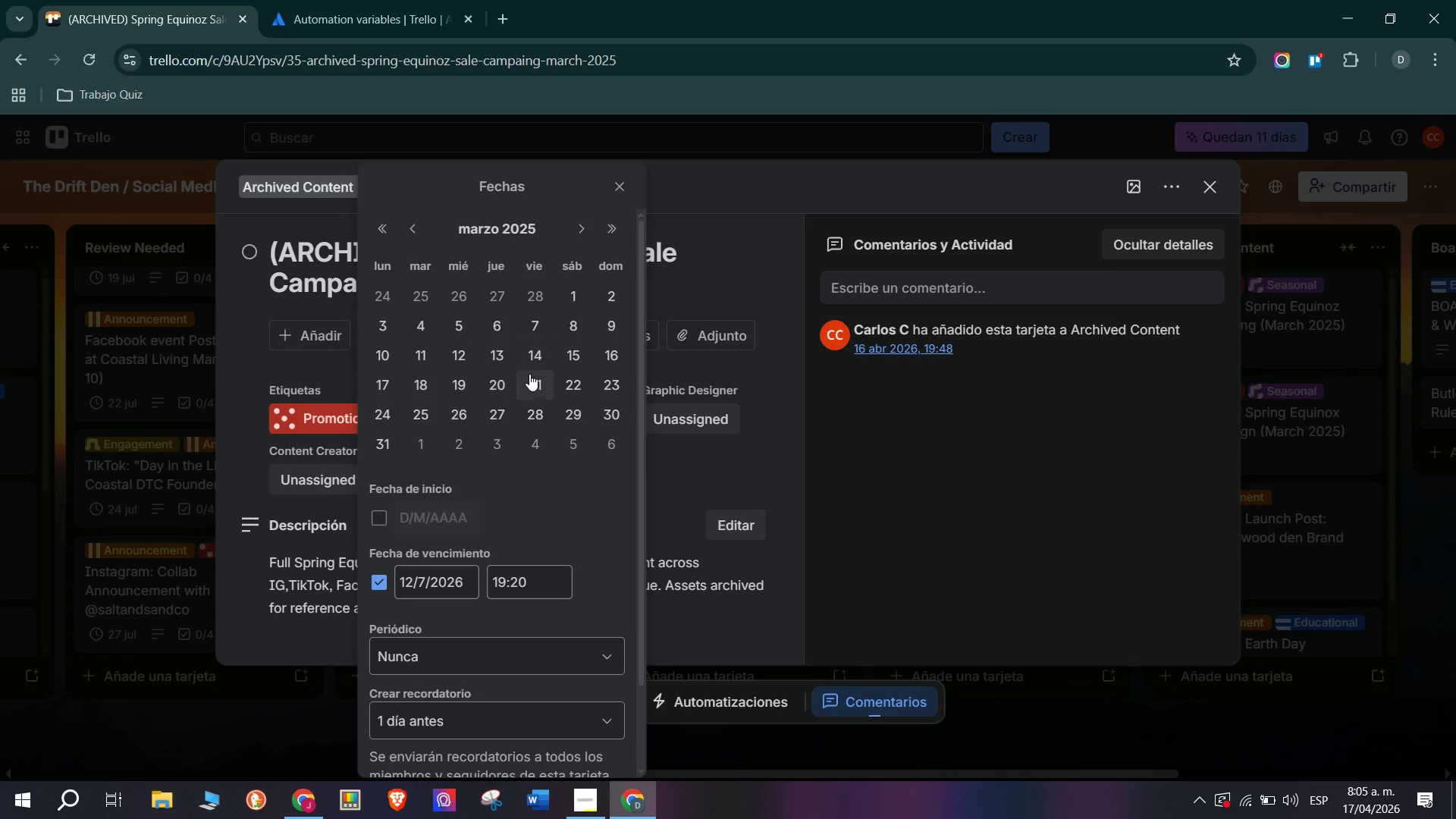 
left_click([567, 384])
 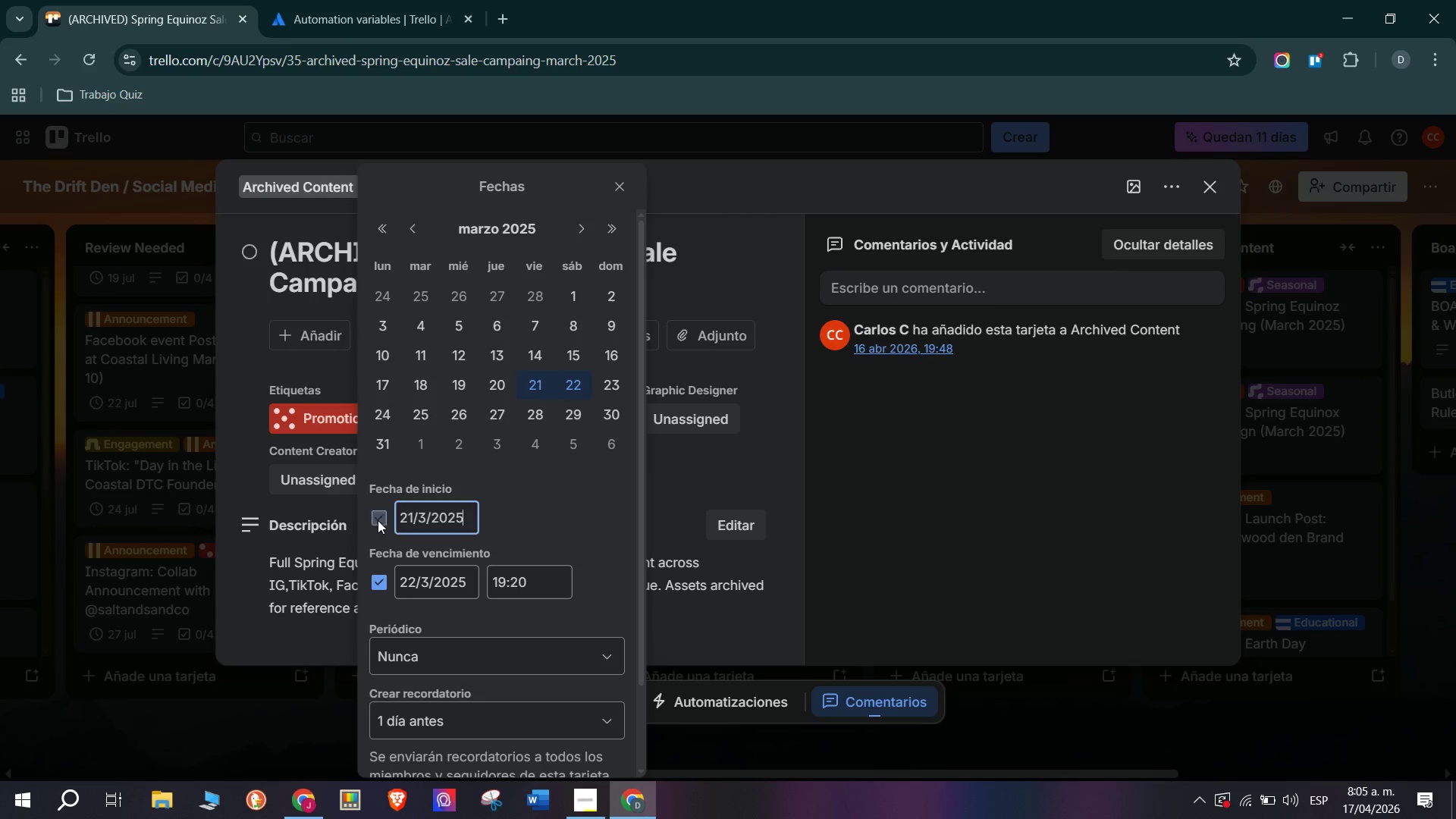 
left_click([374, 579])
 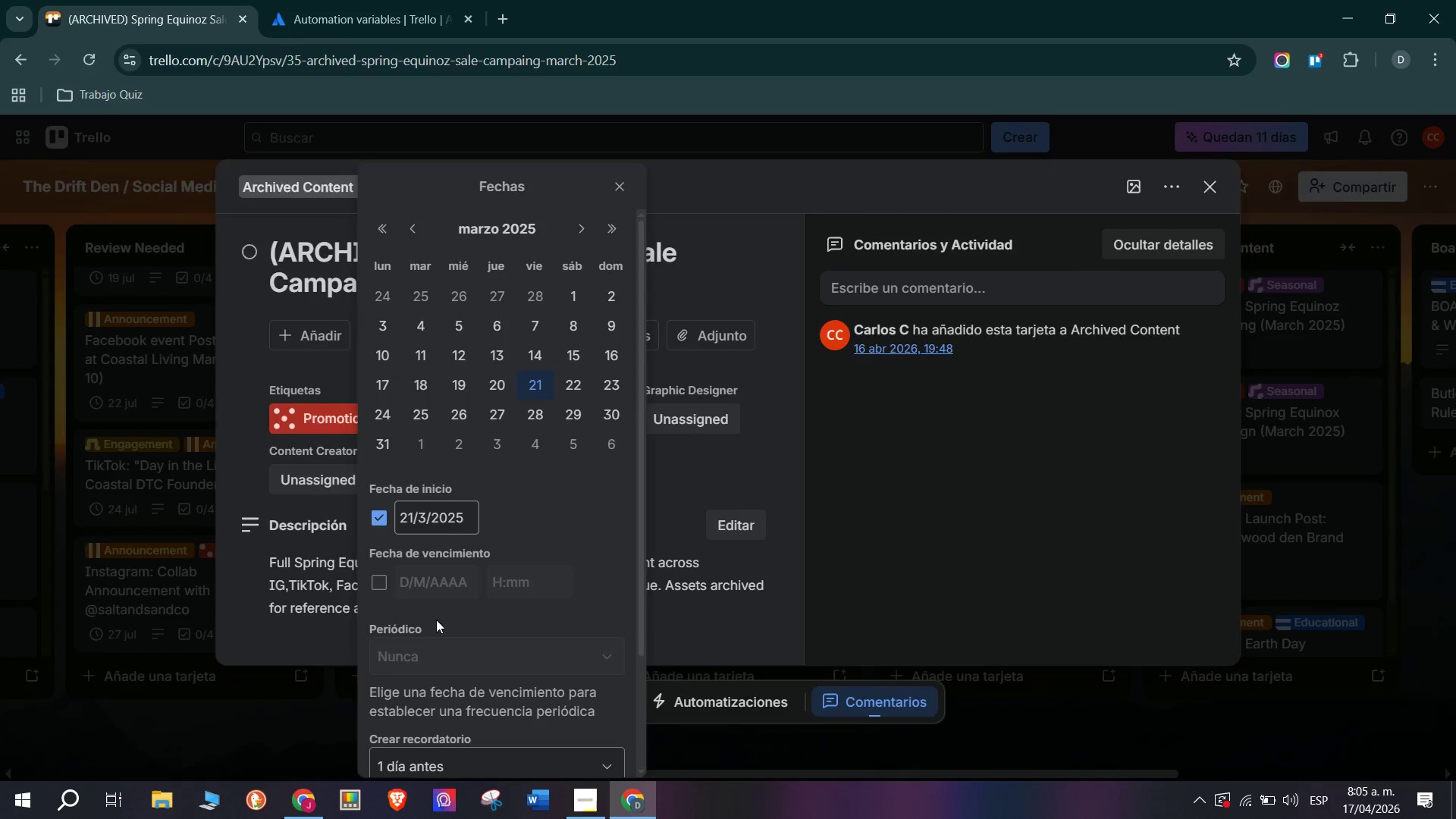 
scroll: coordinate [438, 625], scroll_direction: down, amount: 5.0
 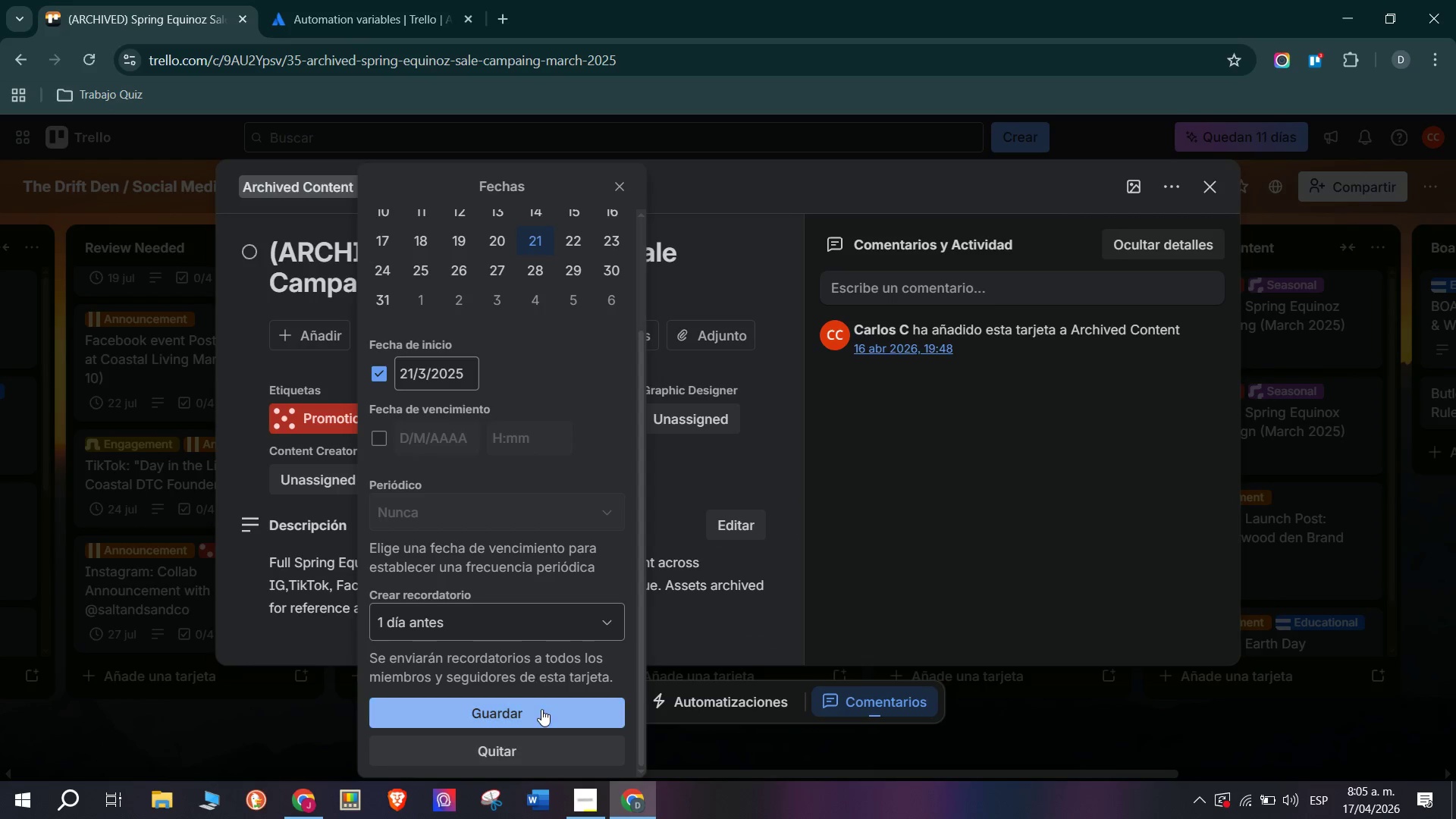 
left_click([541, 709])
 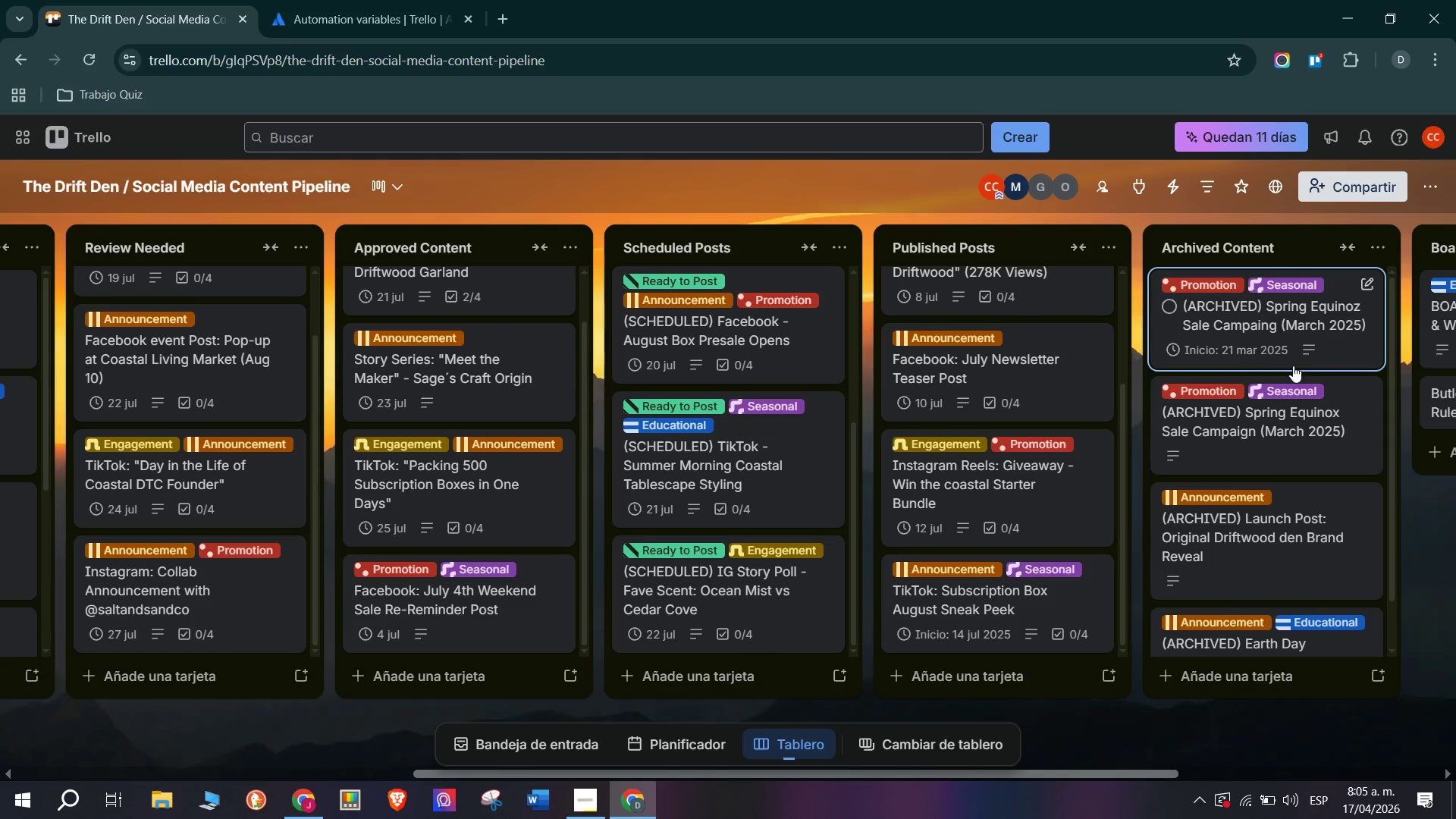 
wait(11.78)
 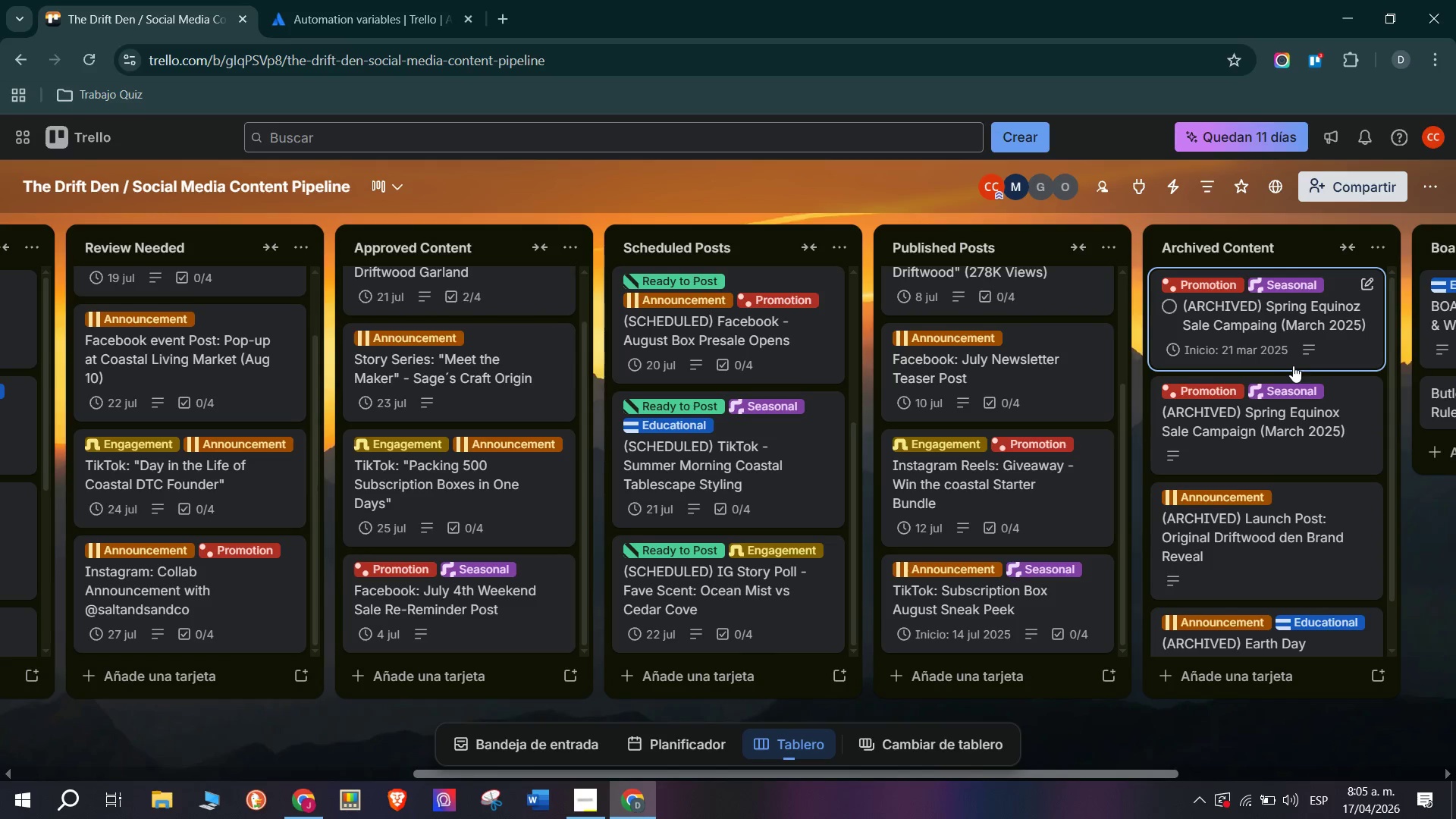 
left_click([1288, 446])
 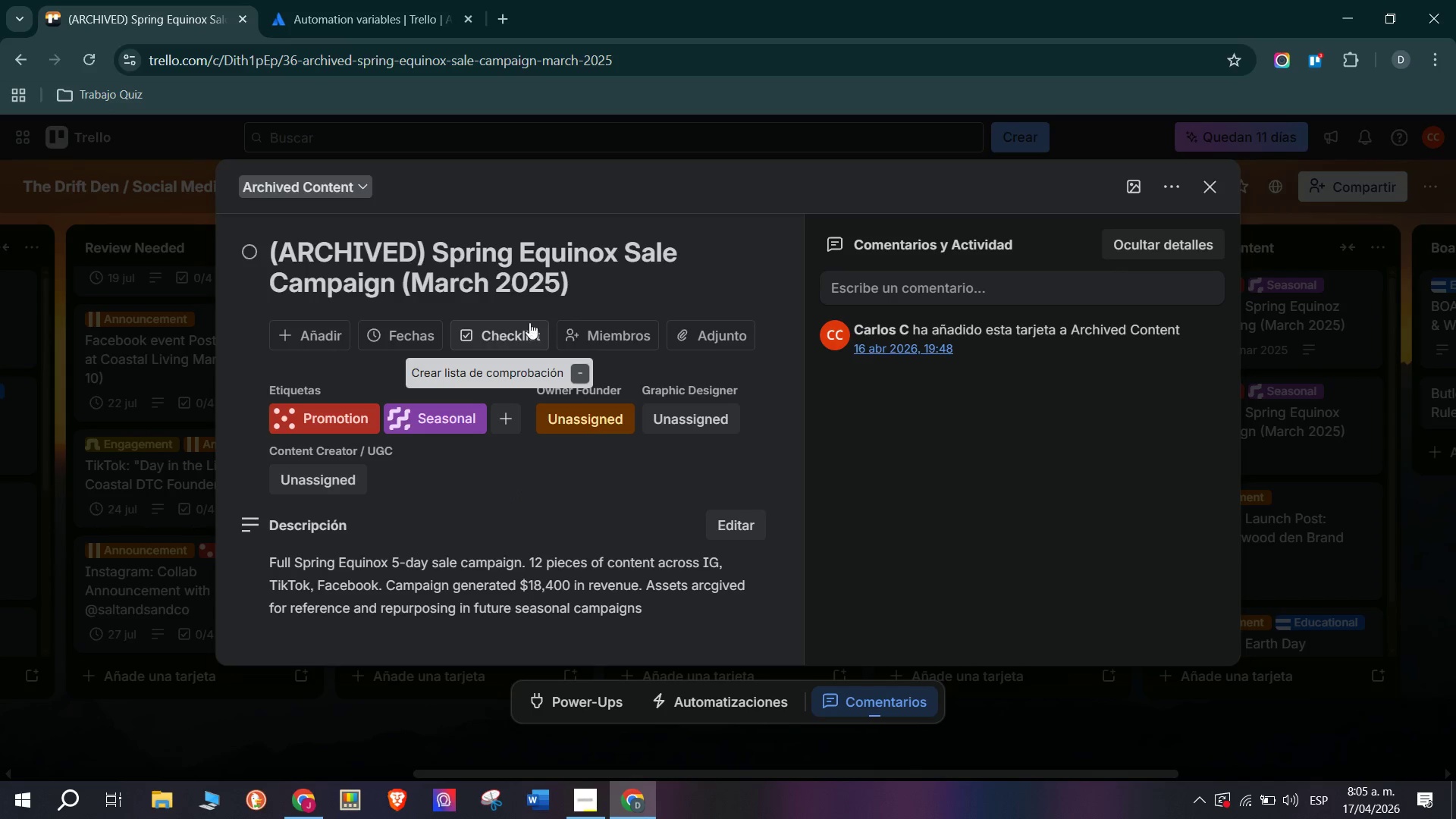 
wait(5.28)
 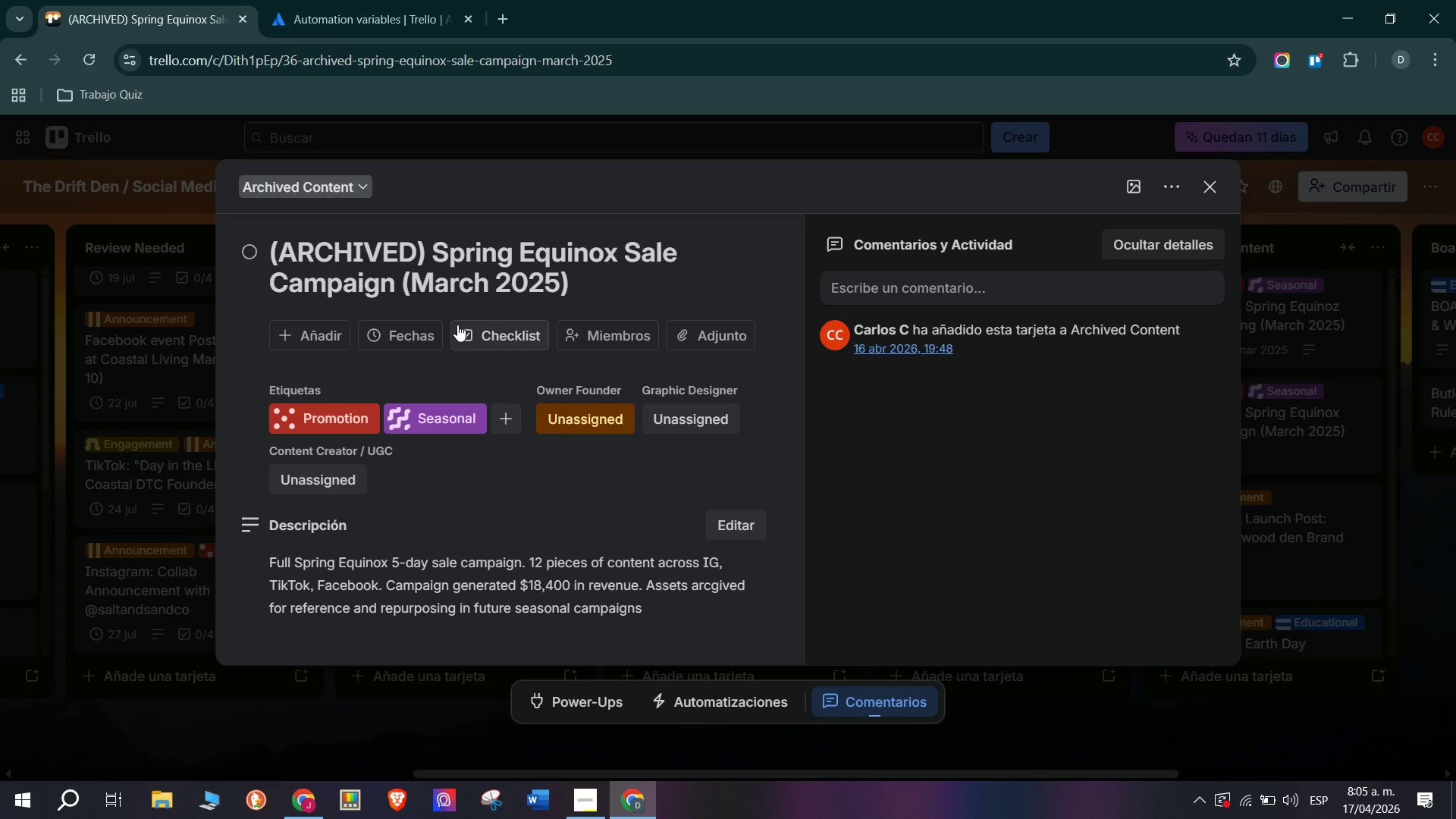 
left_click([426, 328])
 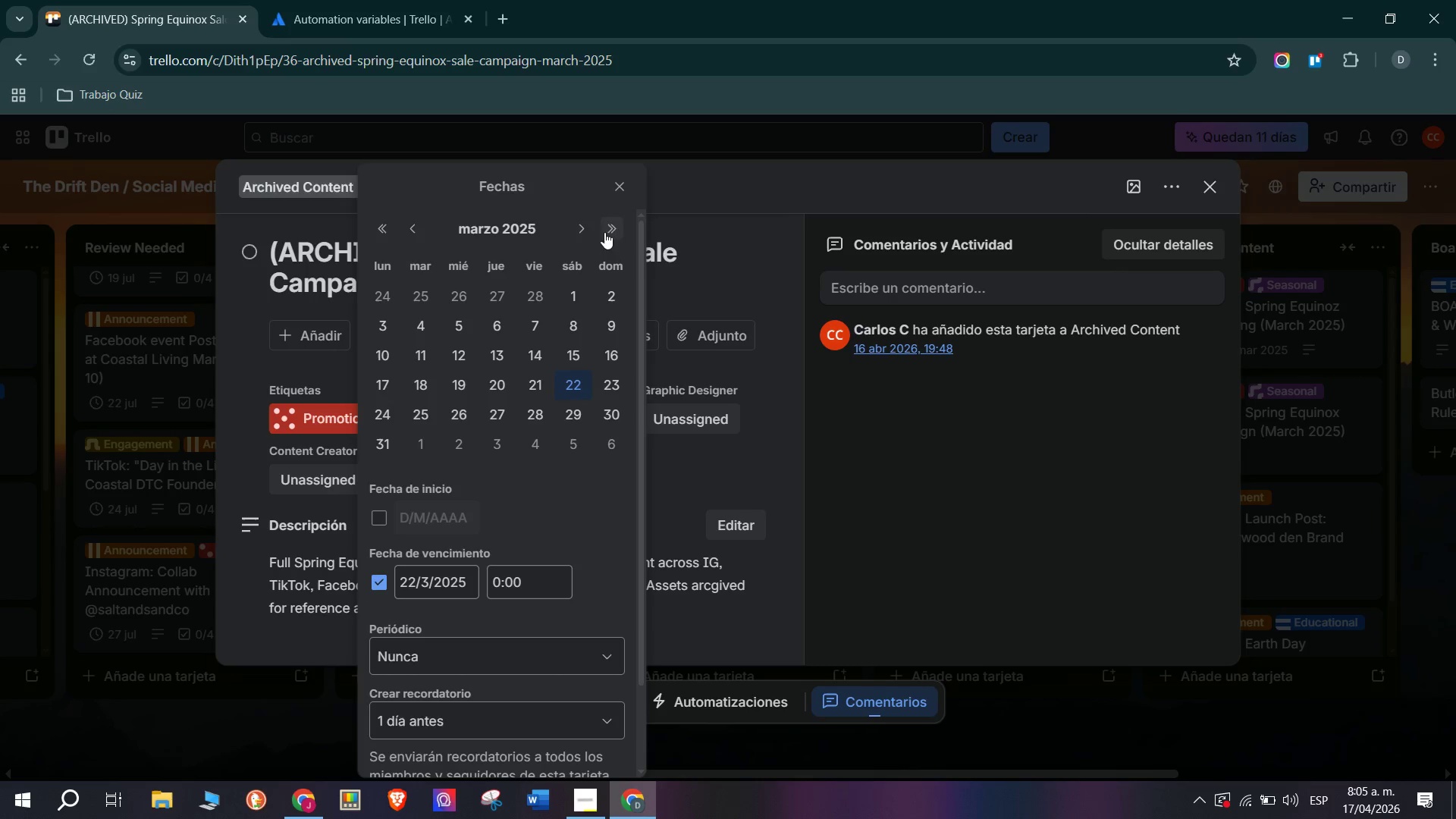 
left_click([408, 231])
 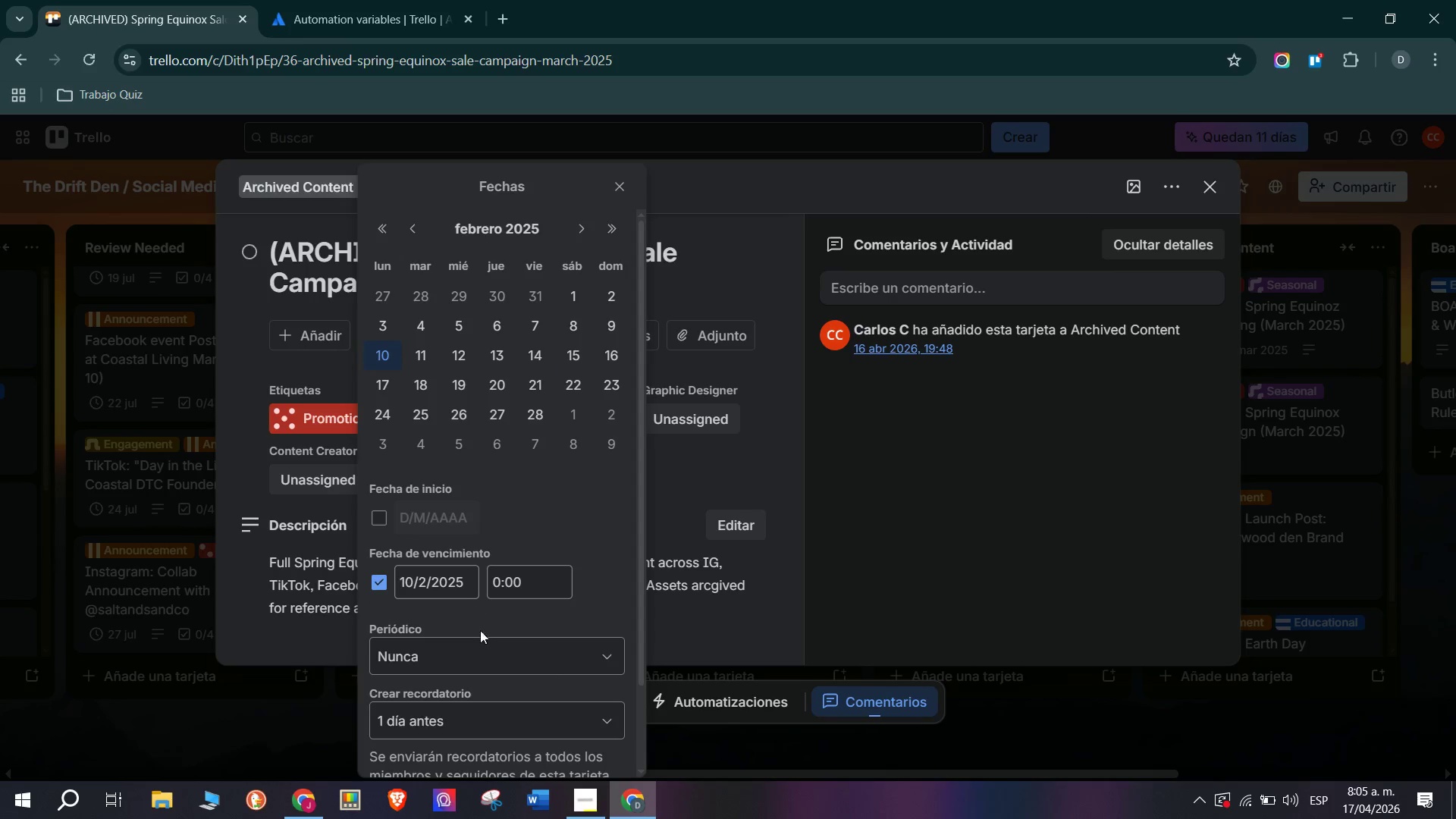 
left_click([375, 573])
 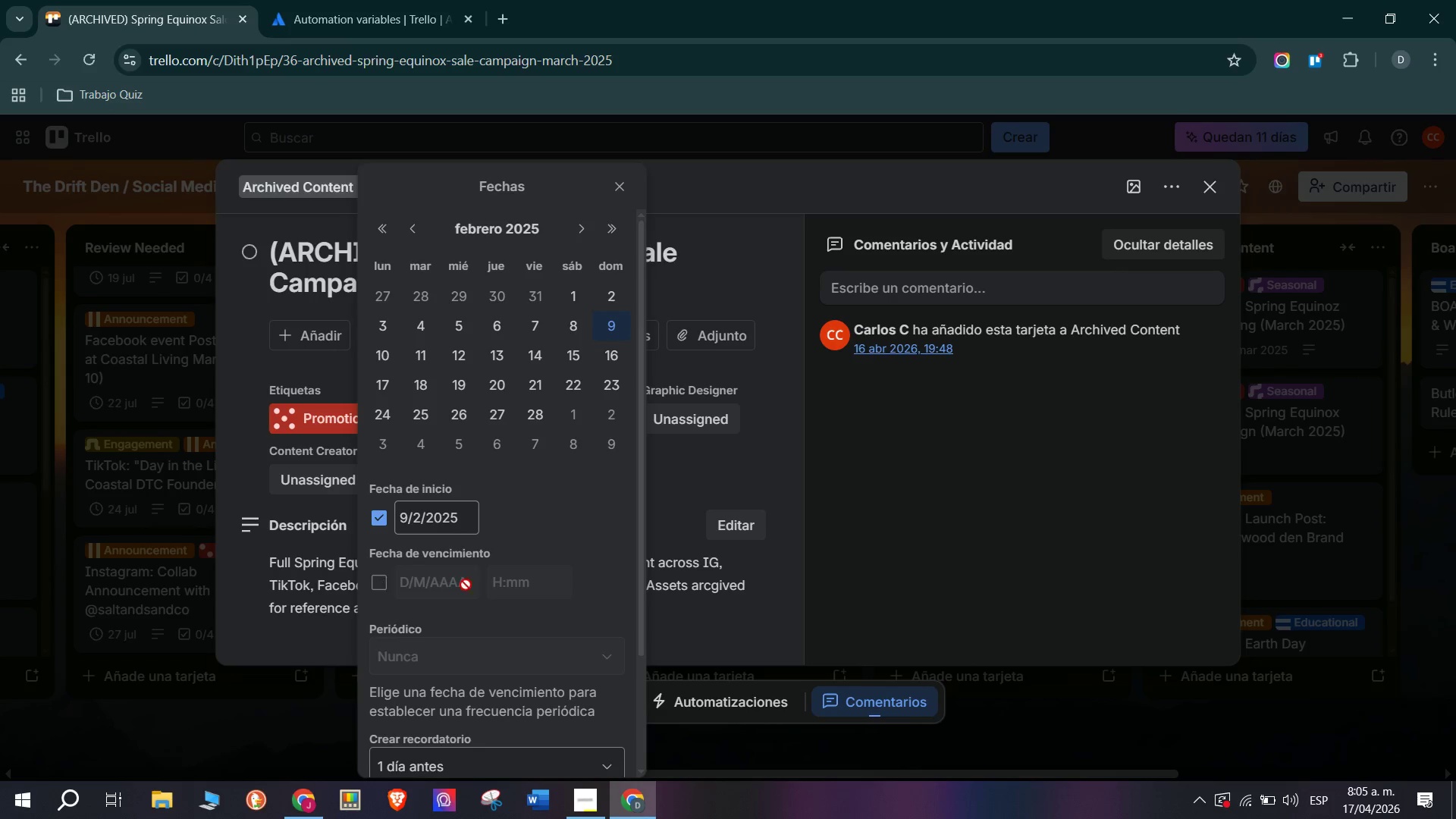 
scroll: coordinate [474, 591], scroll_direction: down, amount: 6.0
 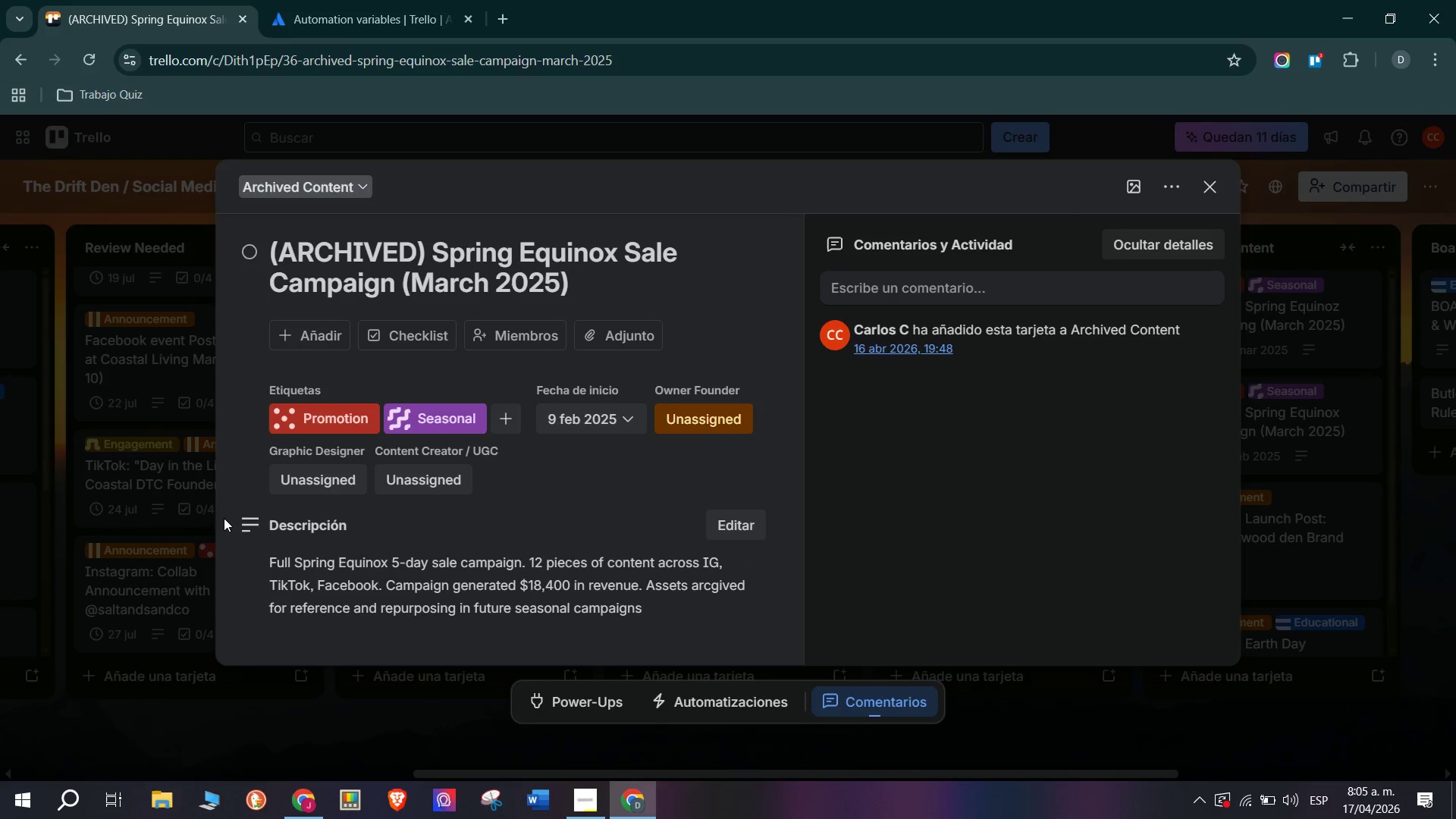 
left_click([227, 476])
 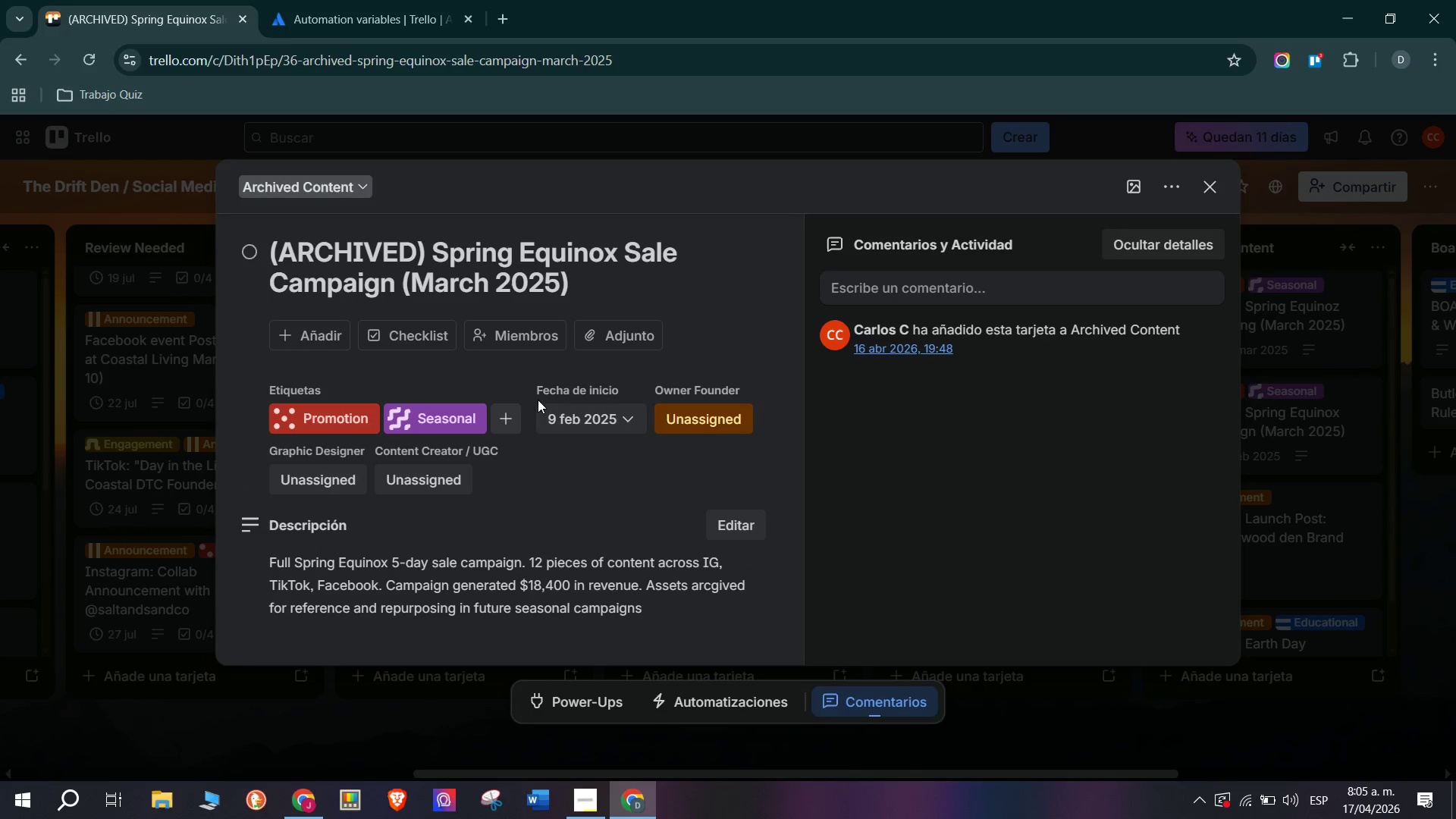 
left_click([608, 410])
 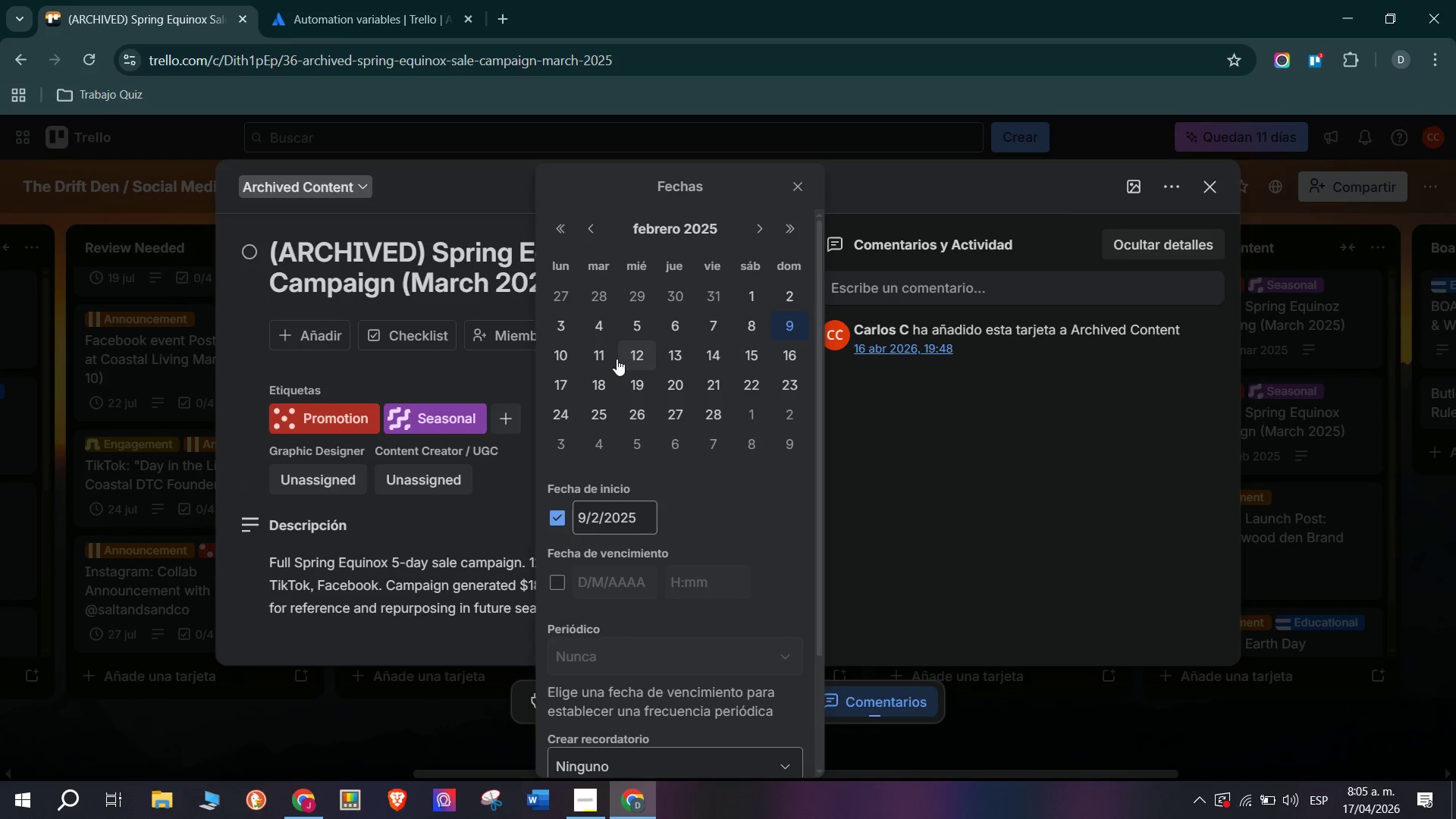 
left_click([561, 363])
 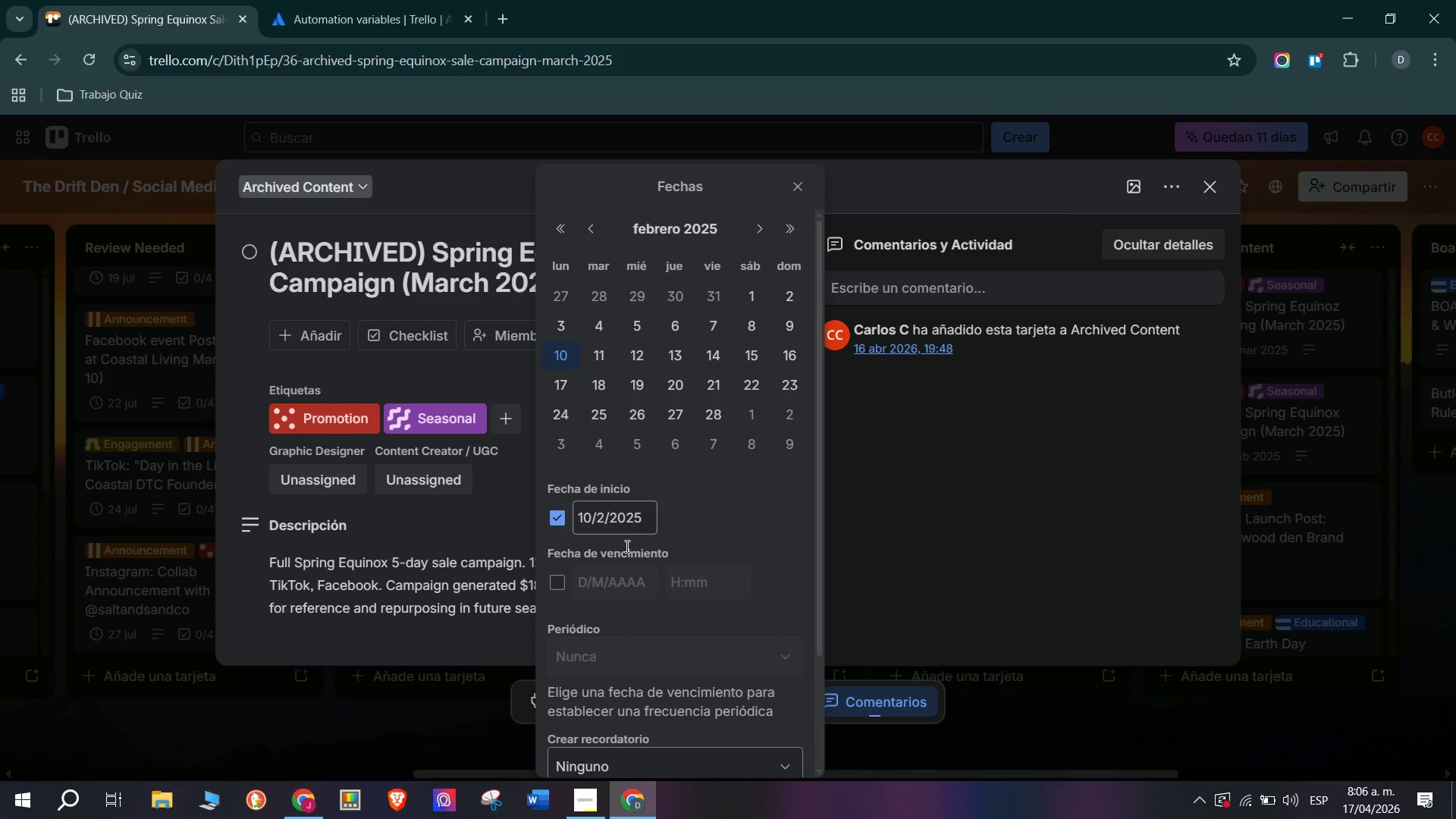 
scroll: coordinate [626, 546], scroll_direction: down, amount: 2.0
 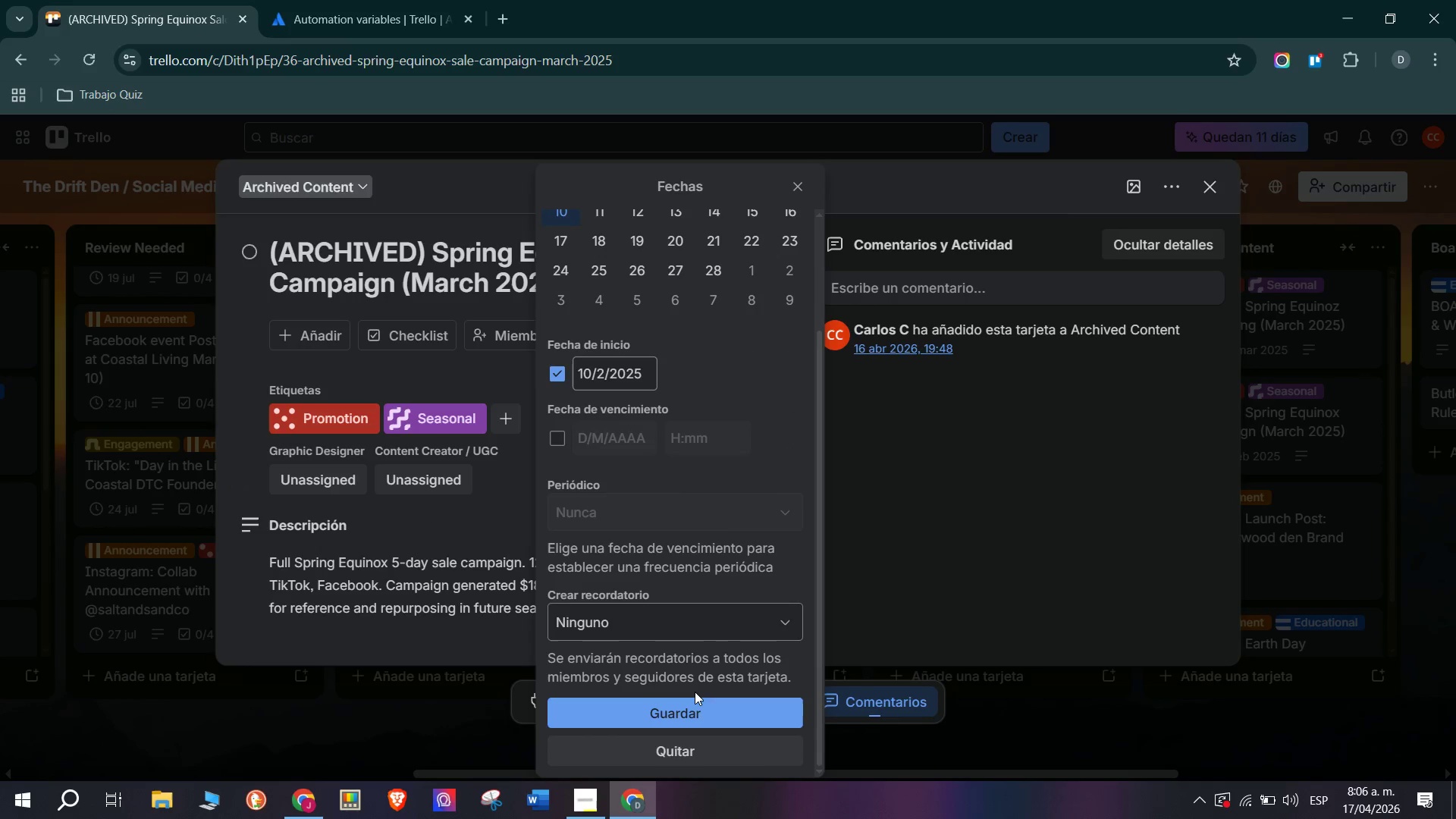 
left_click([706, 707])
 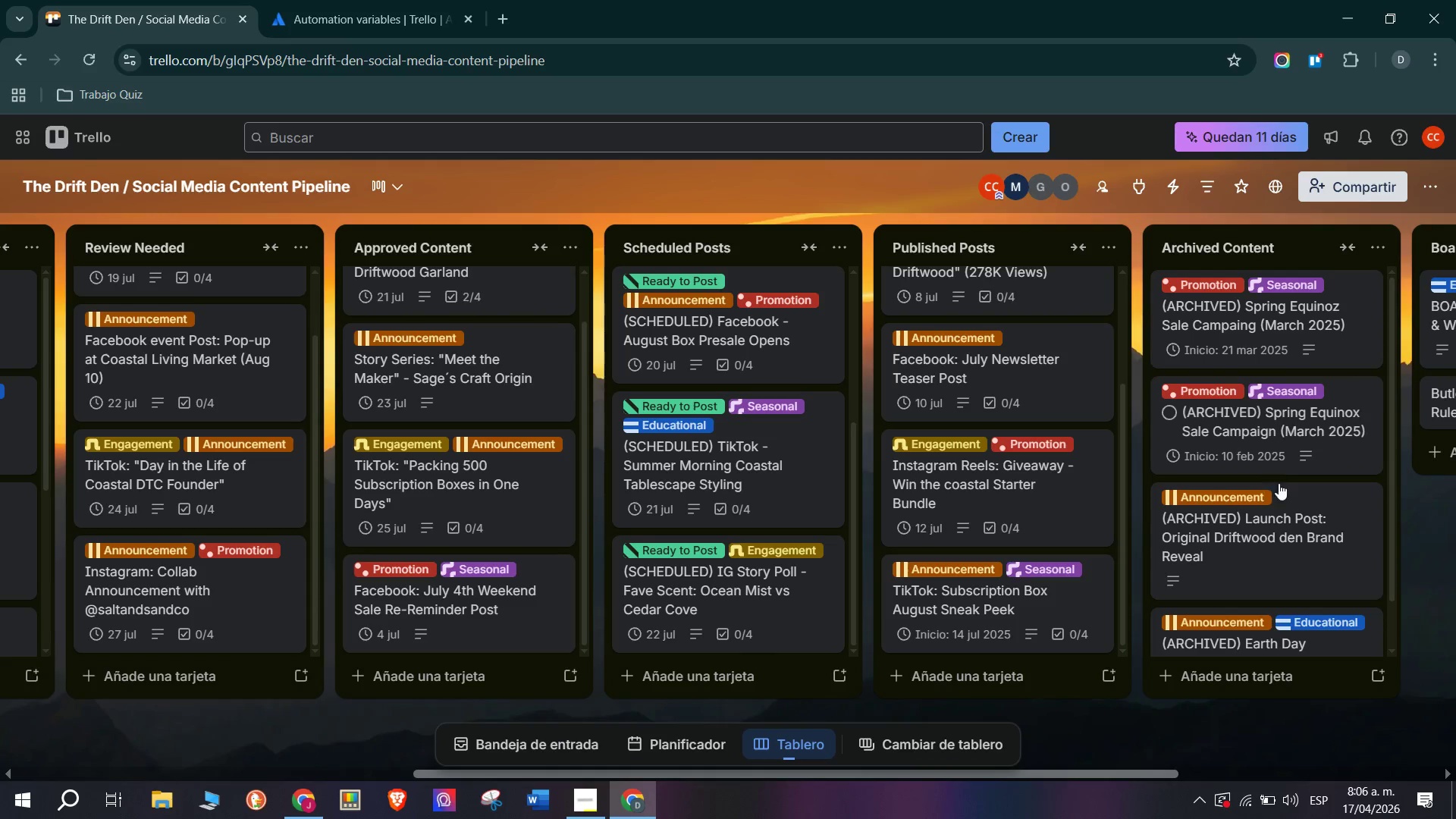 
wait(6.98)
 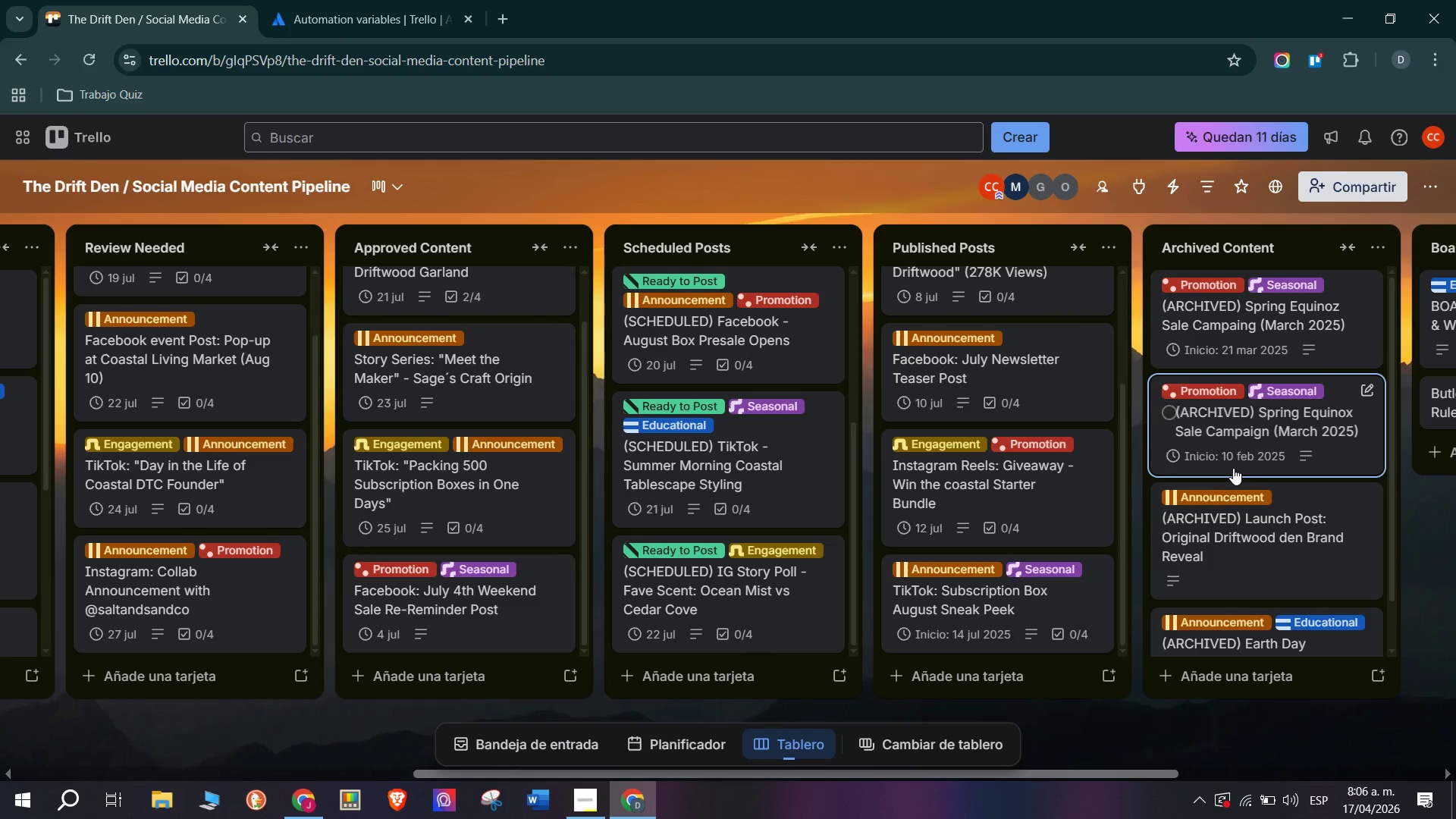 
left_click([1311, 549])
 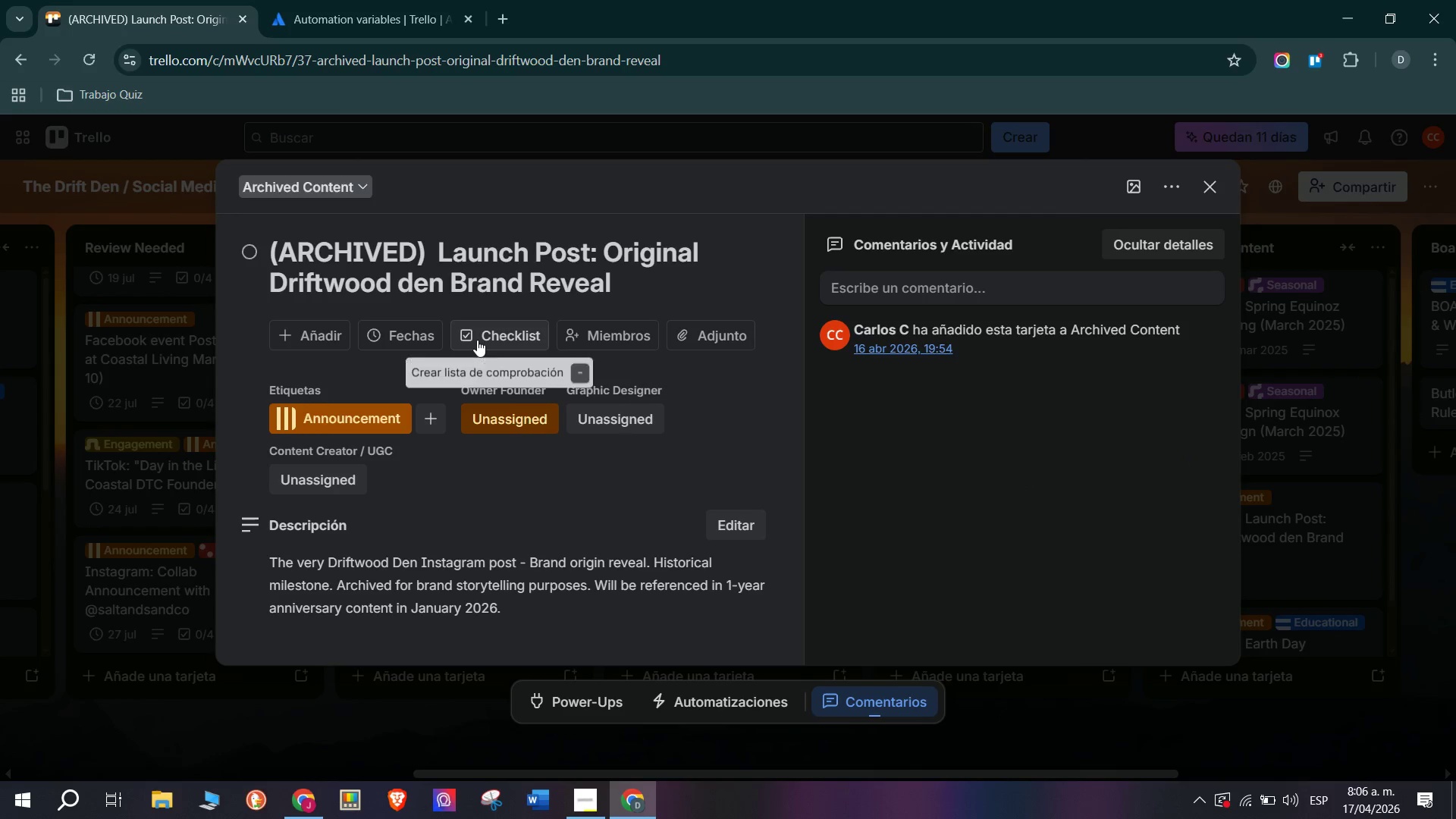 
wait(8.08)
 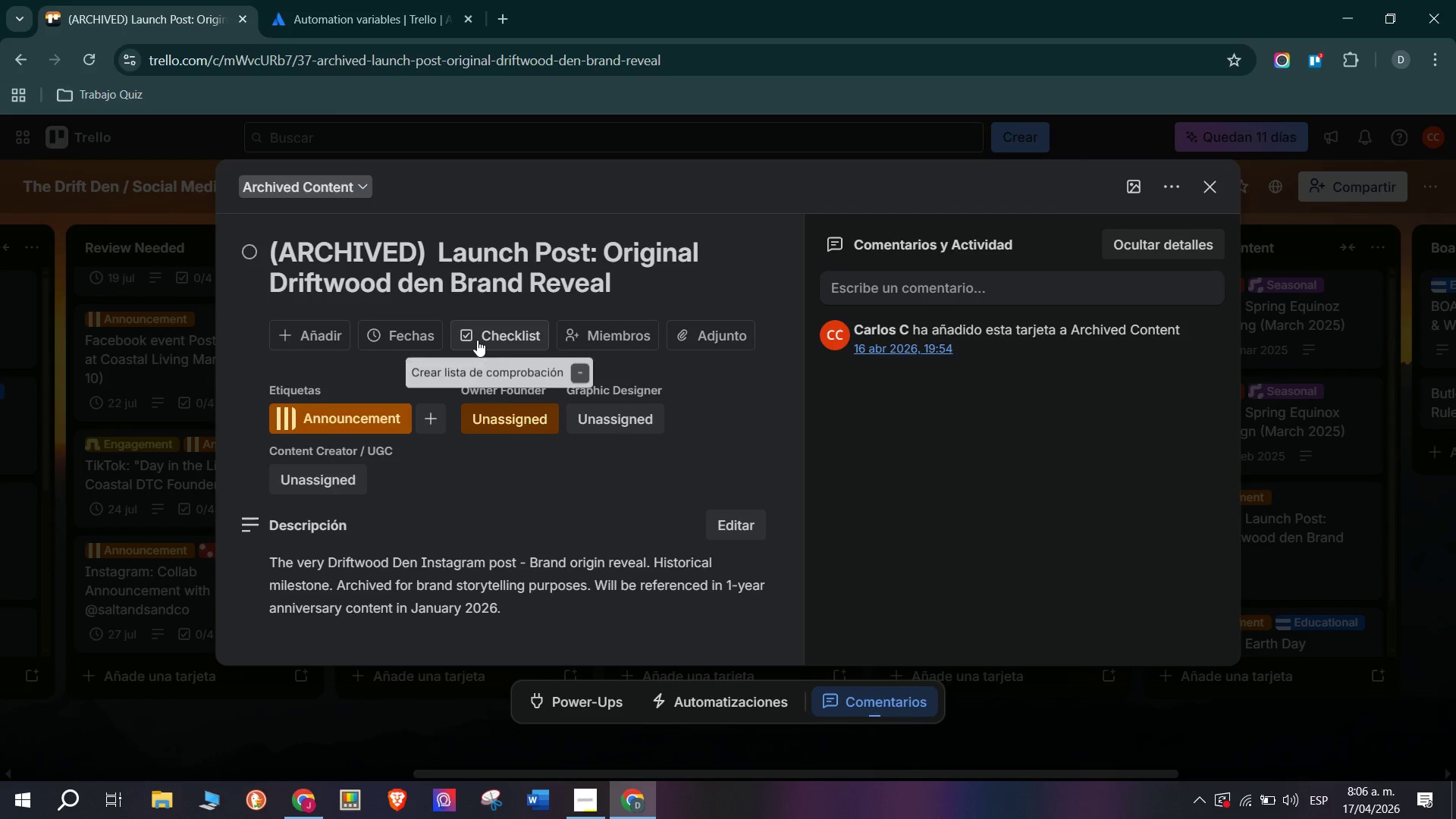 
left_click([609, 227])
 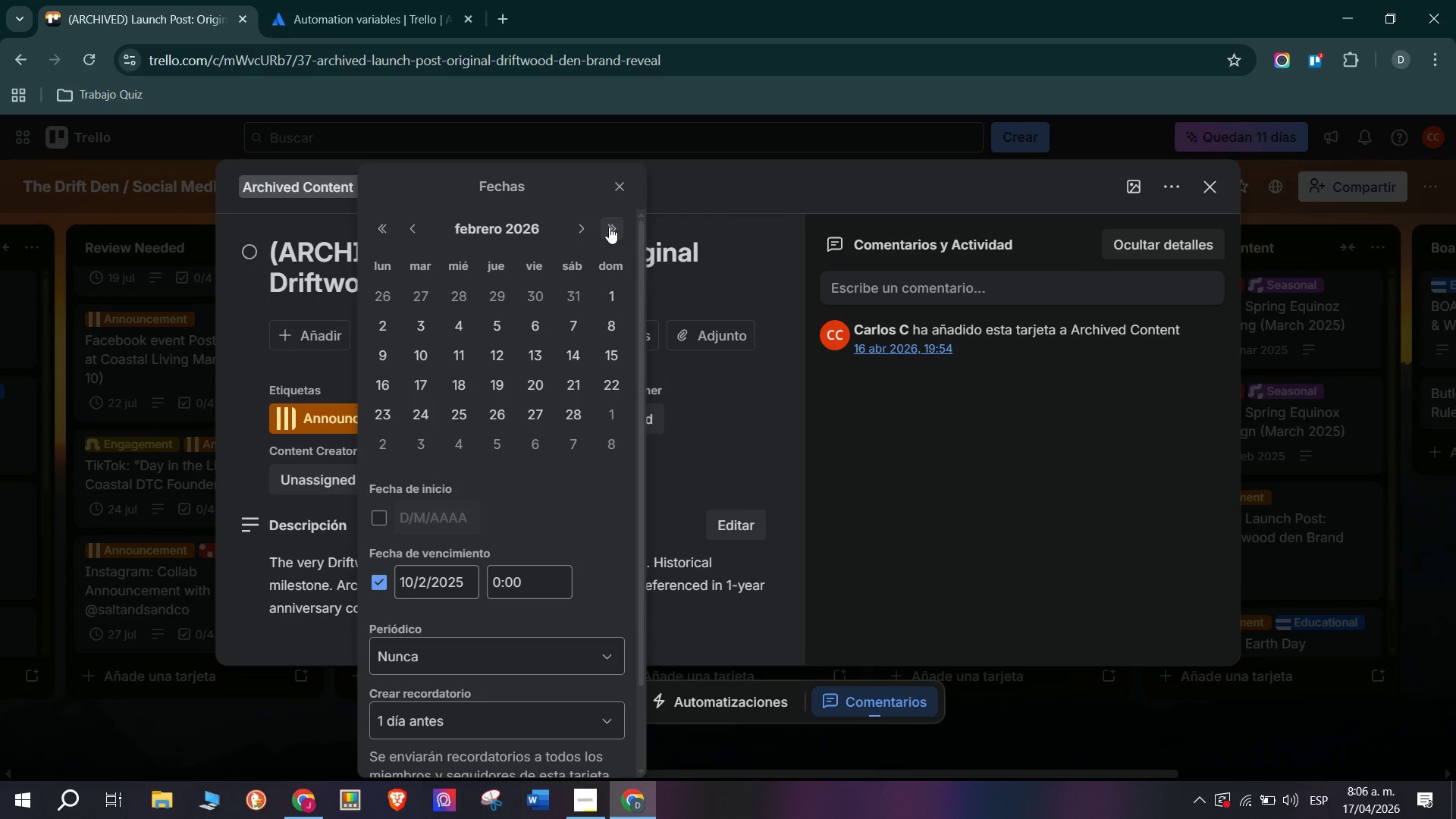 
left_click([585, 232])
 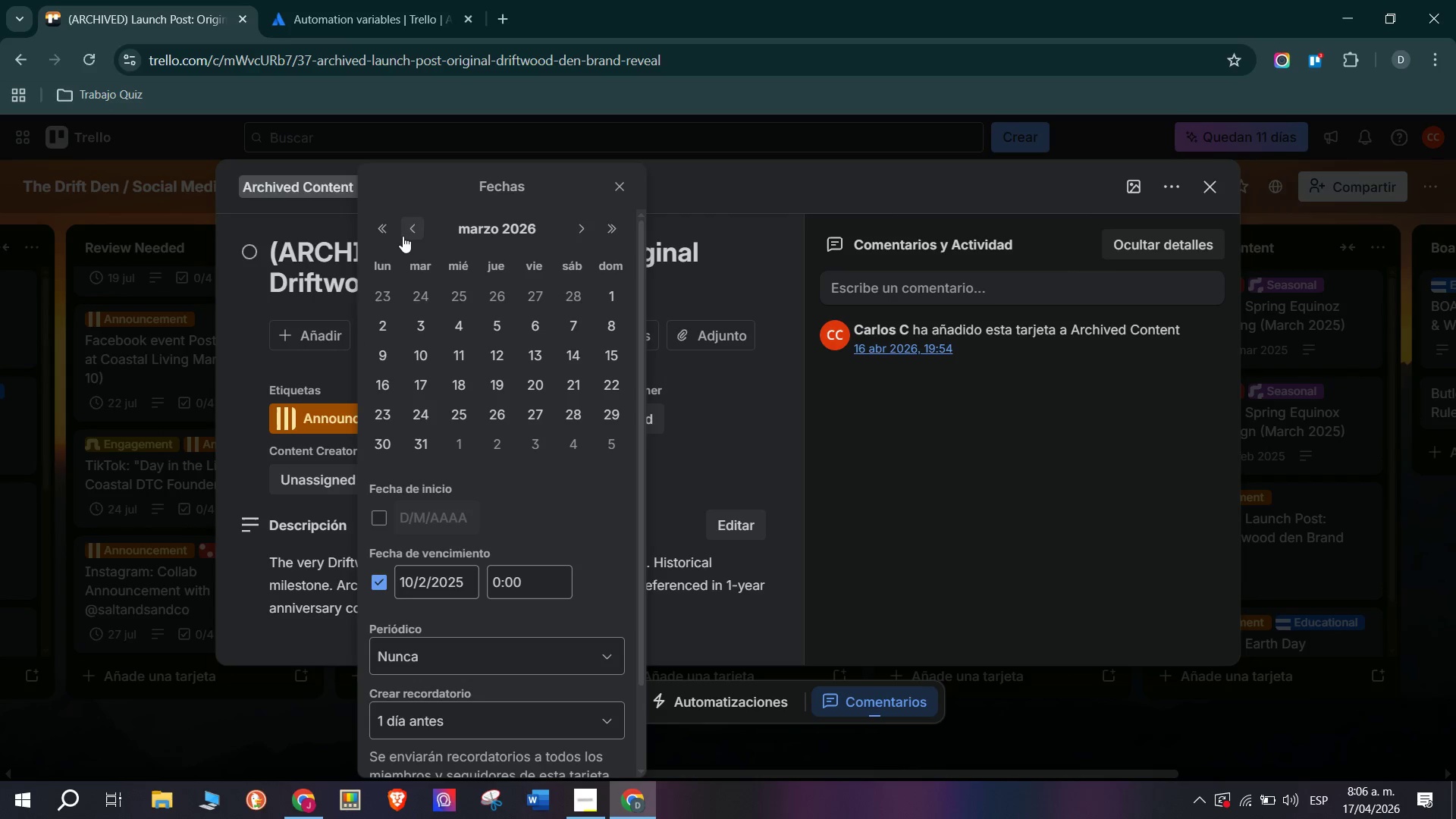 
wait(7.59)
 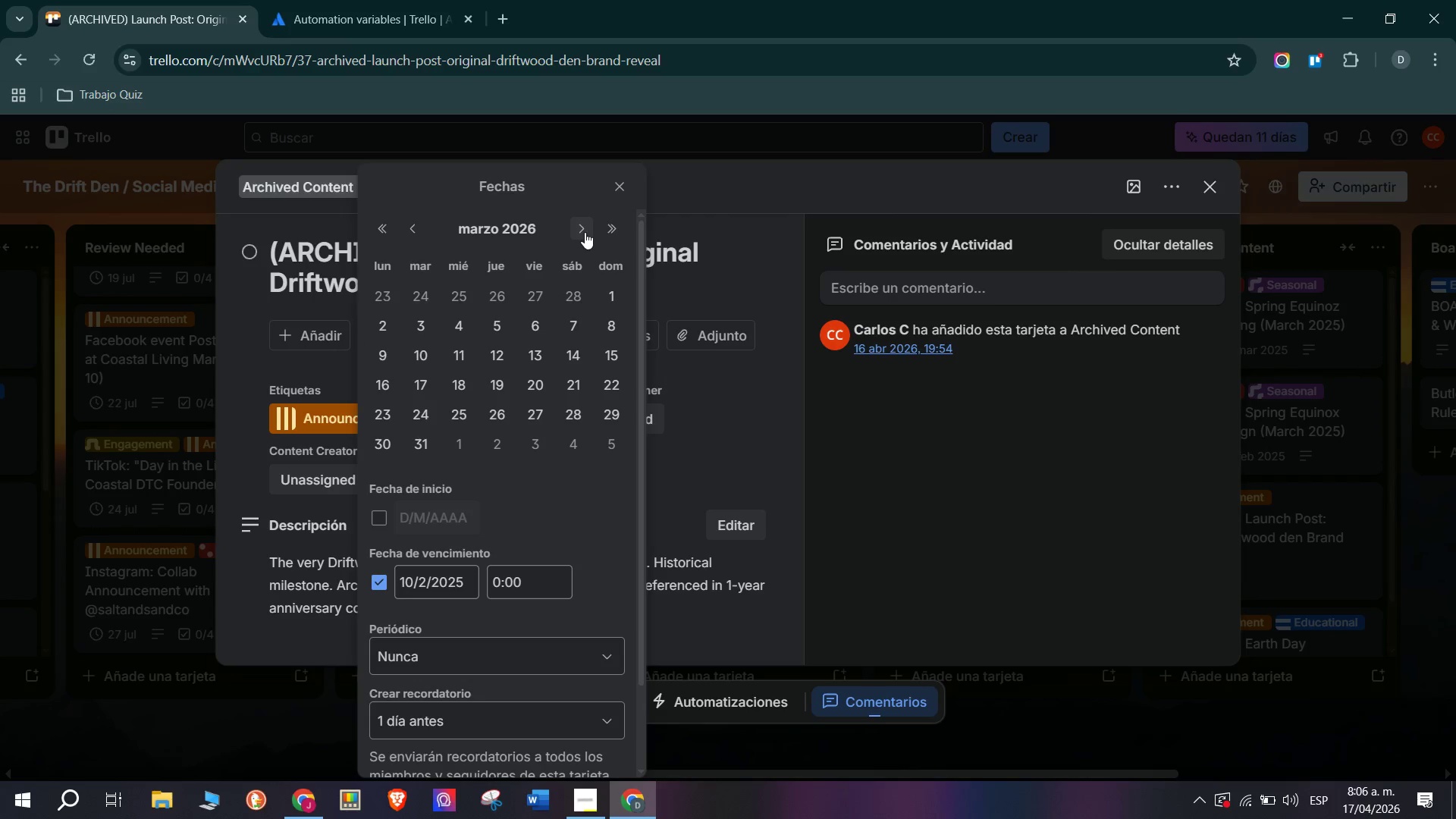 
left_click([417, 232])
 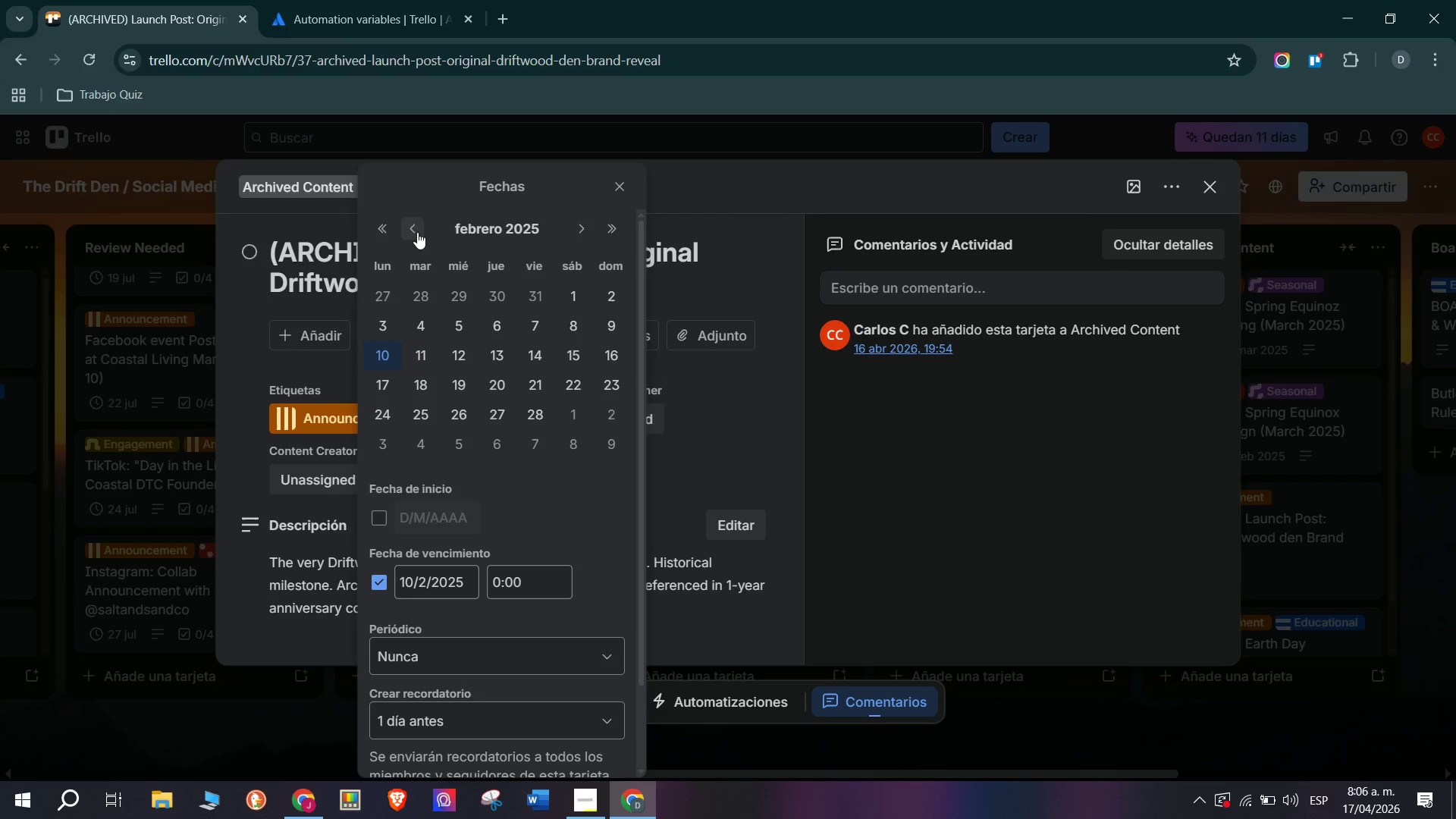 
left_click([417, 232])
 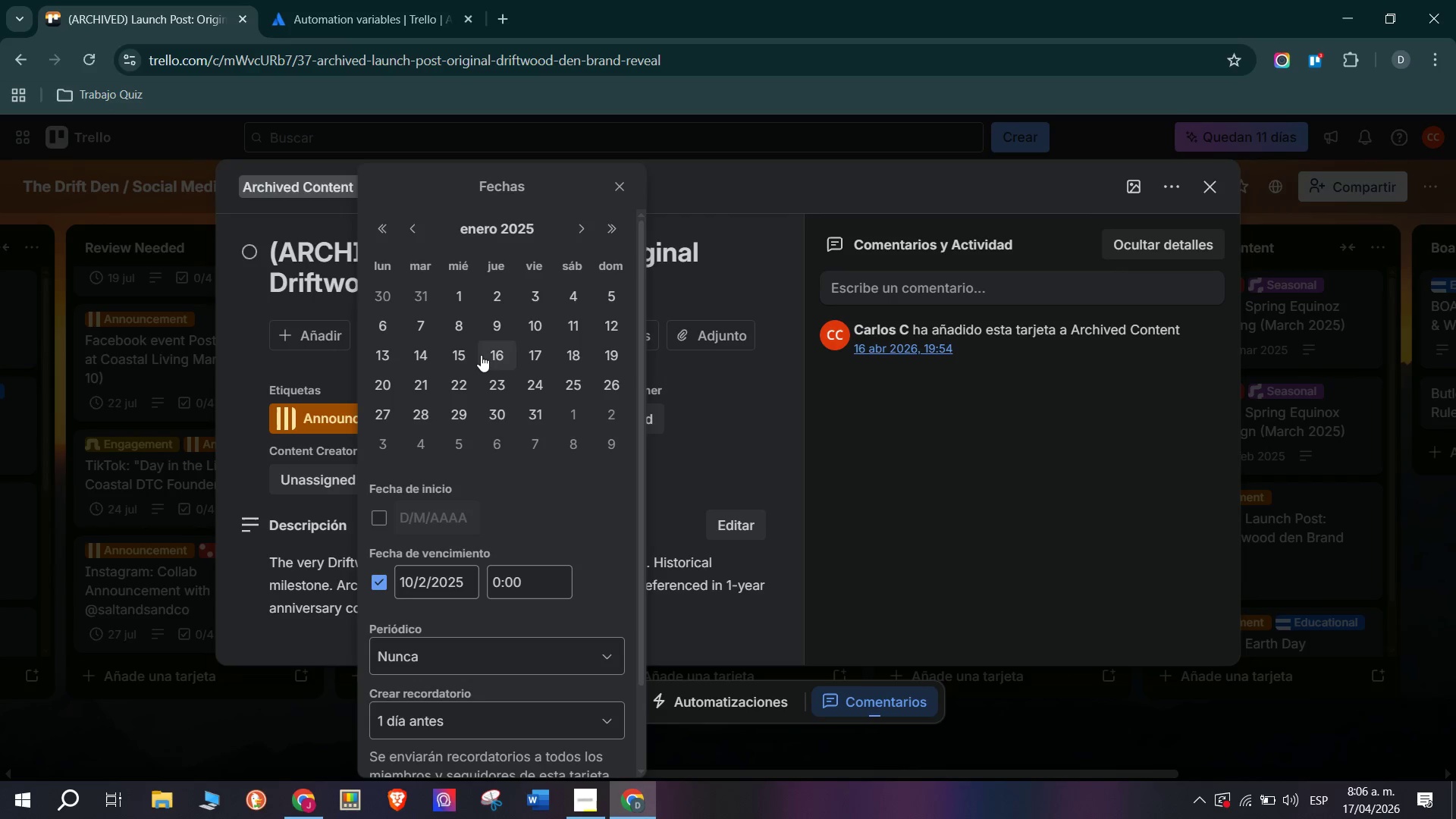 
left_click([472, 353])
 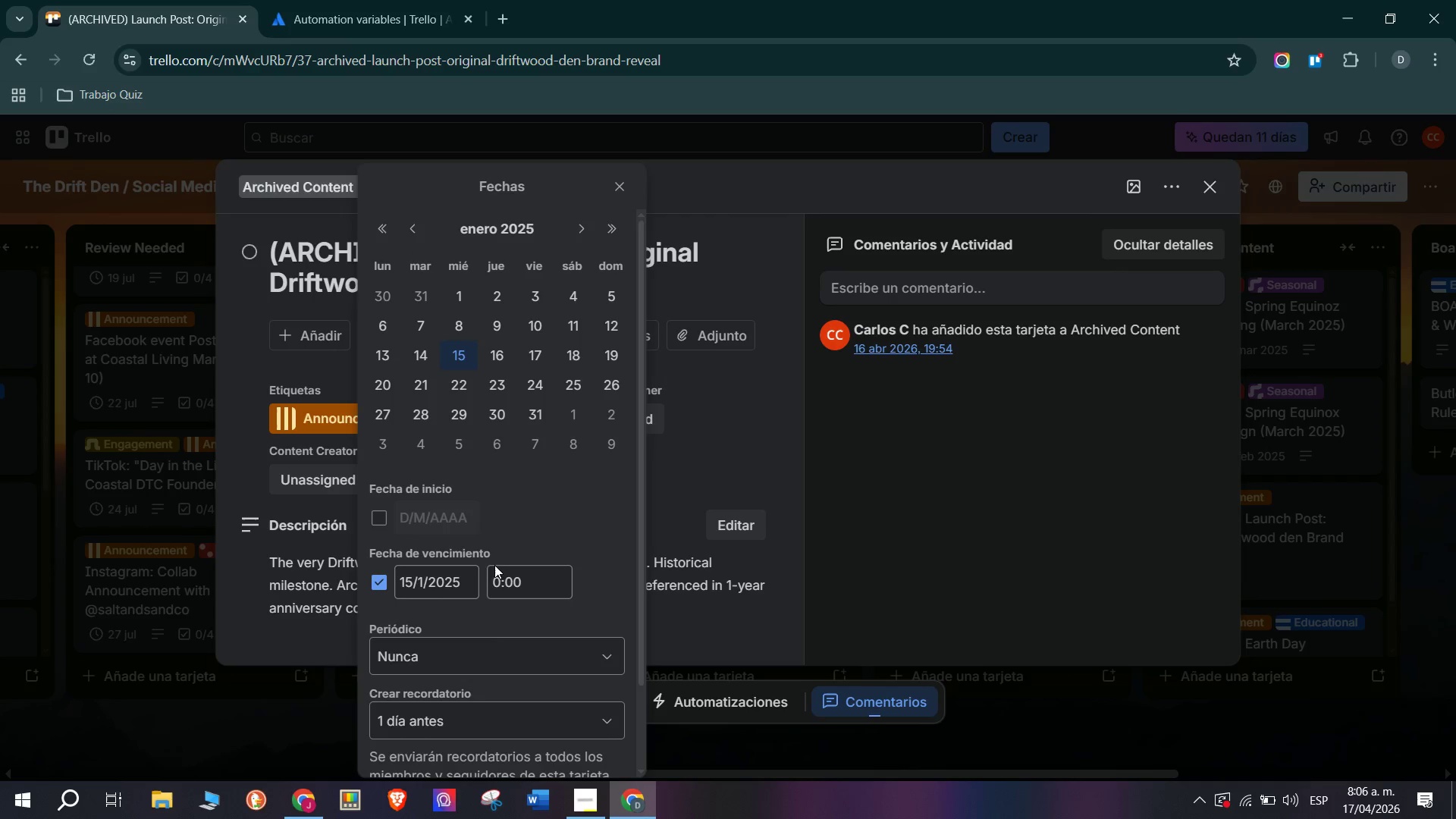 
scroll: coordinate [497, 620], scroll_direction: down, amount: 6.0
 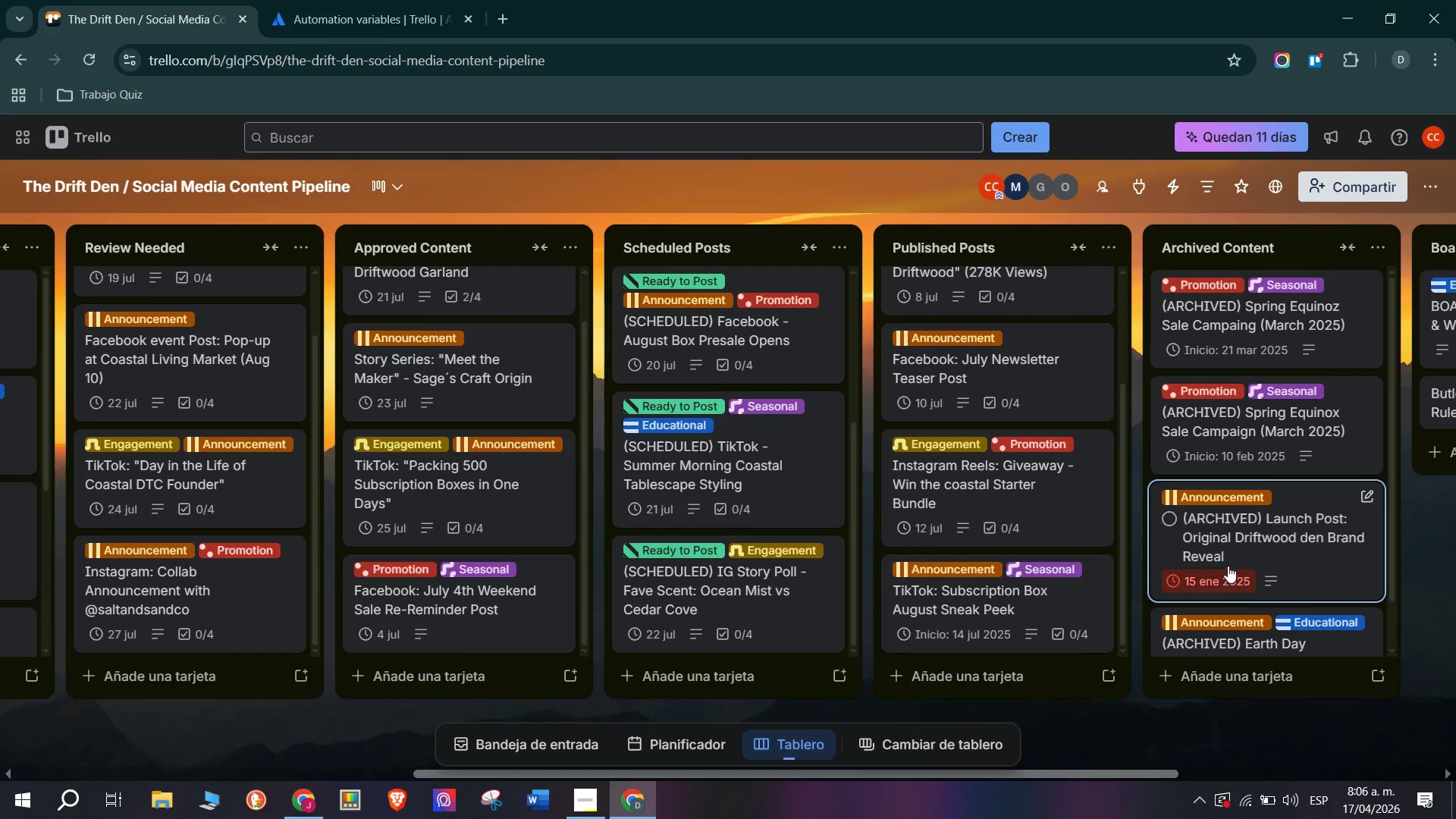 
left_click([635, 423])
 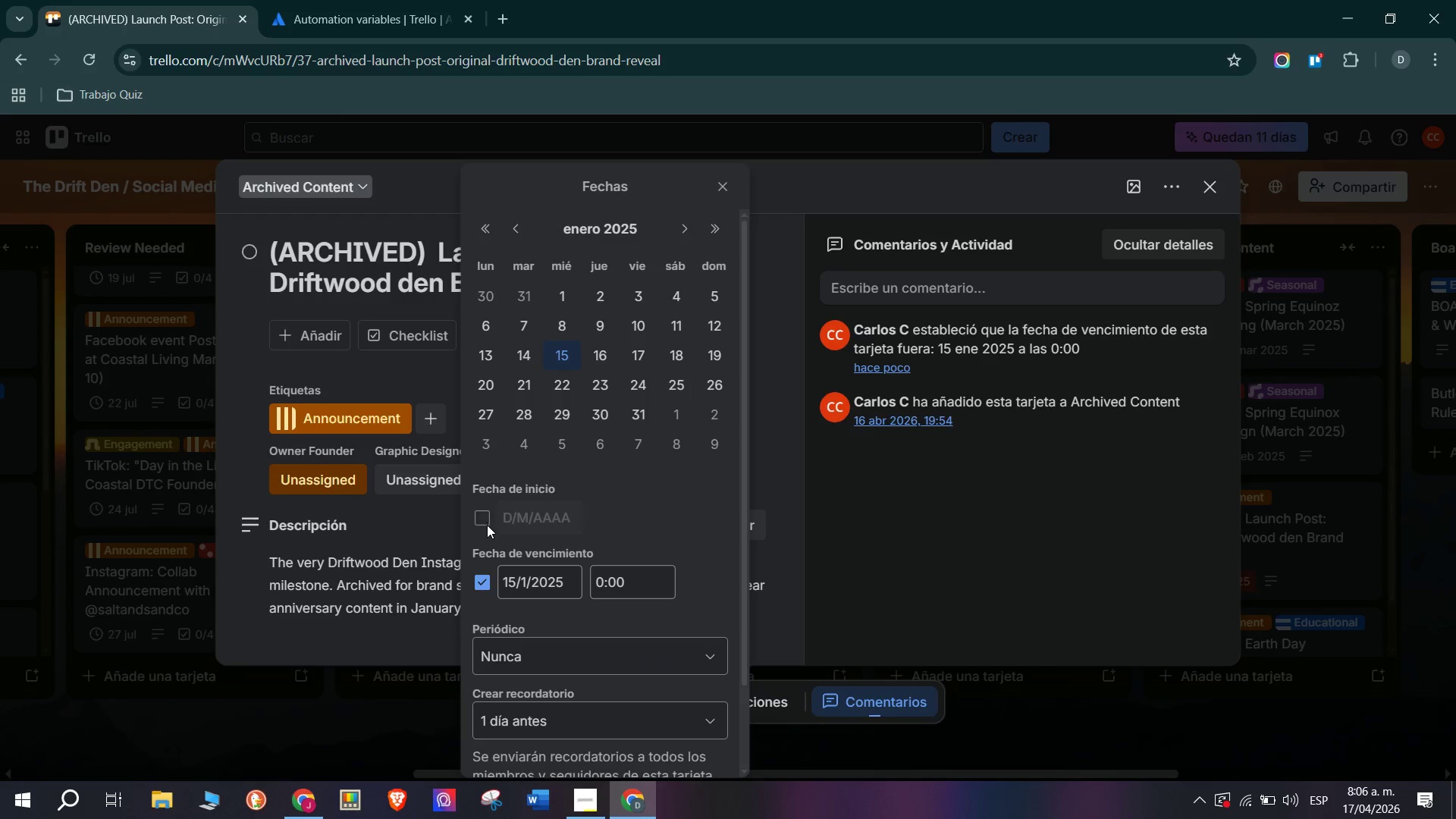 
left_click([471, 514])
 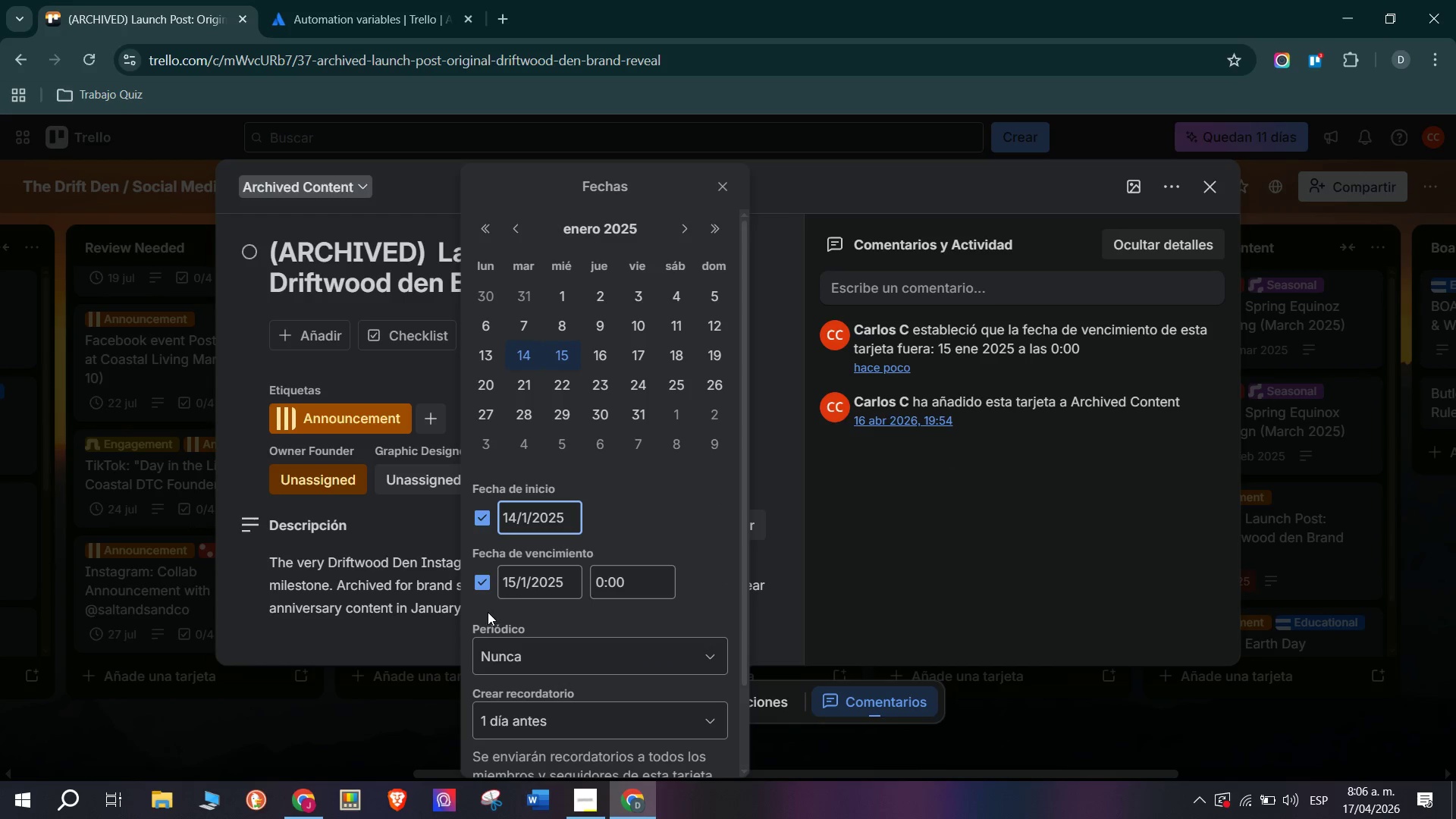 
scroll: coordinate [579, 651], scroll_direction: down, amount: 5.0
 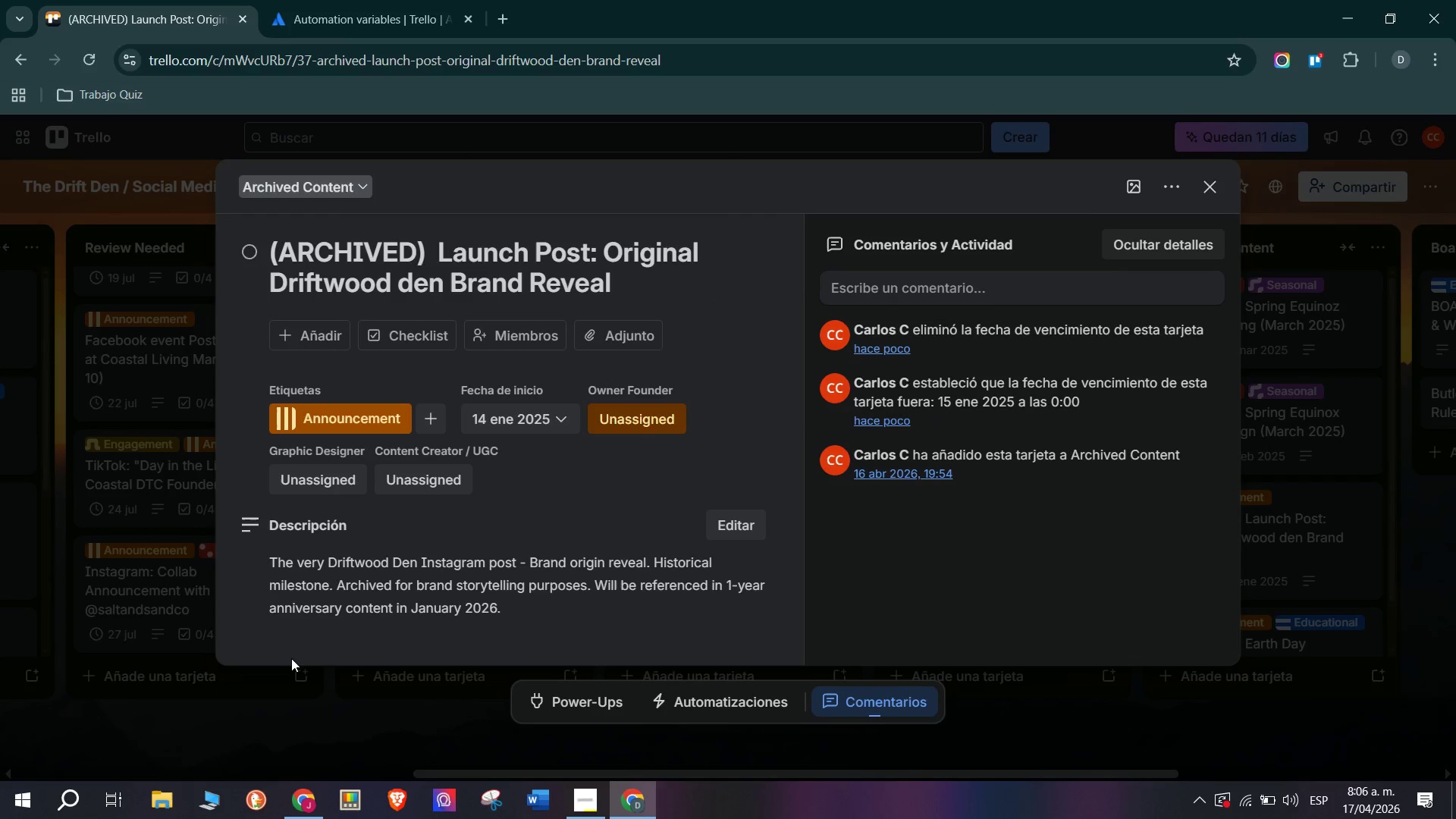 
double_click([375, 724])
 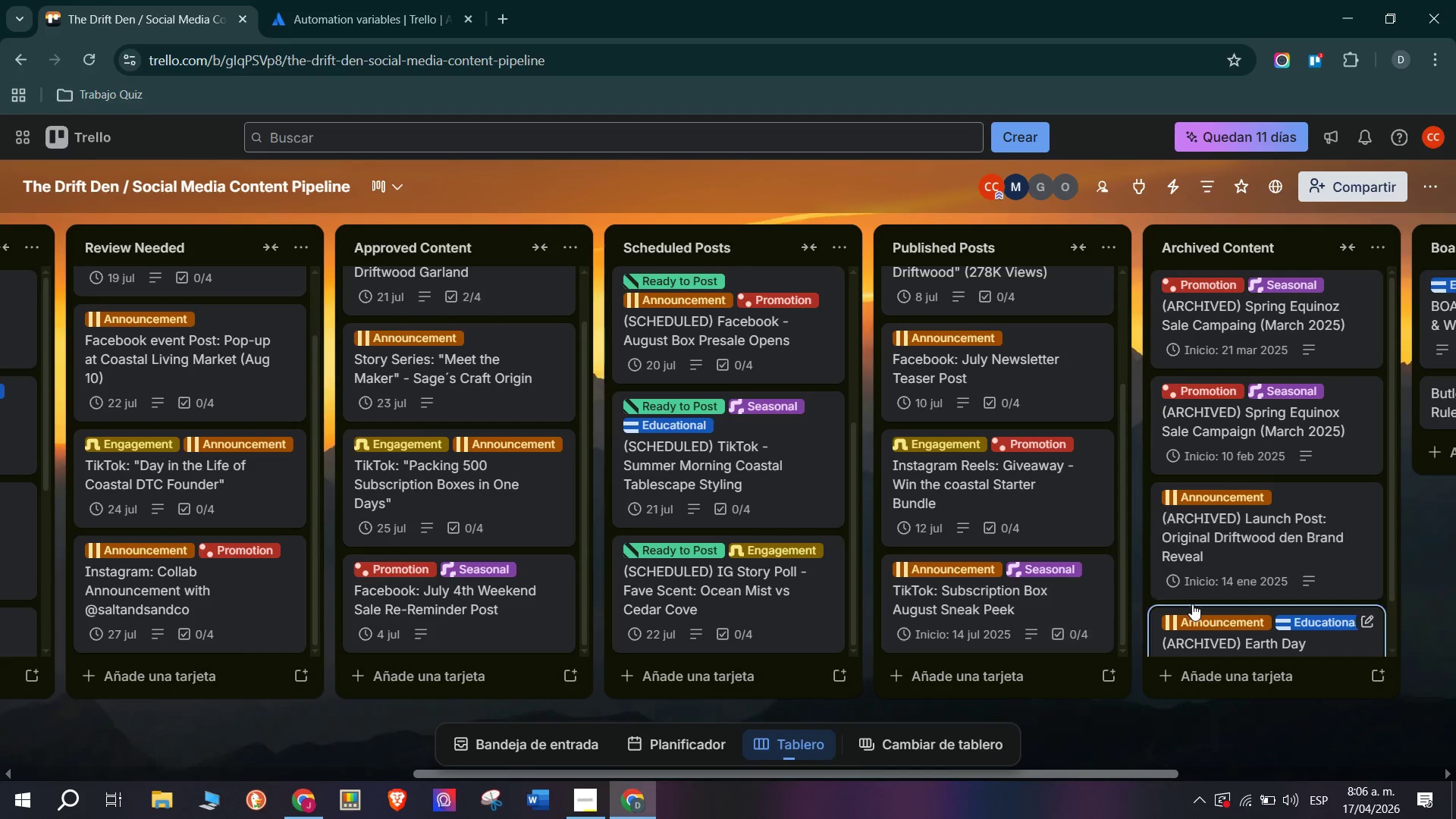 
scroll: coordinate [1205, 605], scroll_direction: down, amount: 6.0
 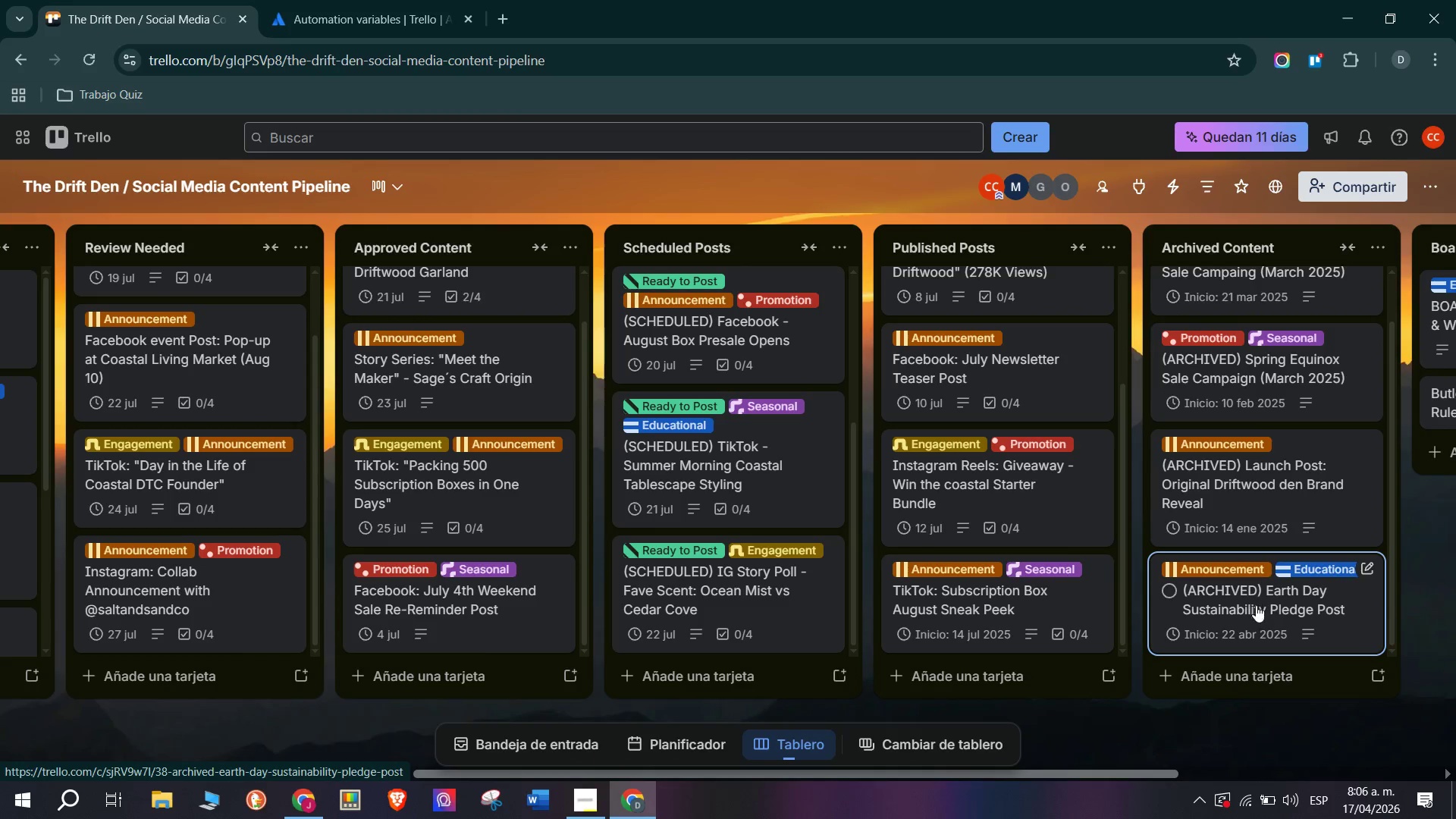 
wait(10.66)
 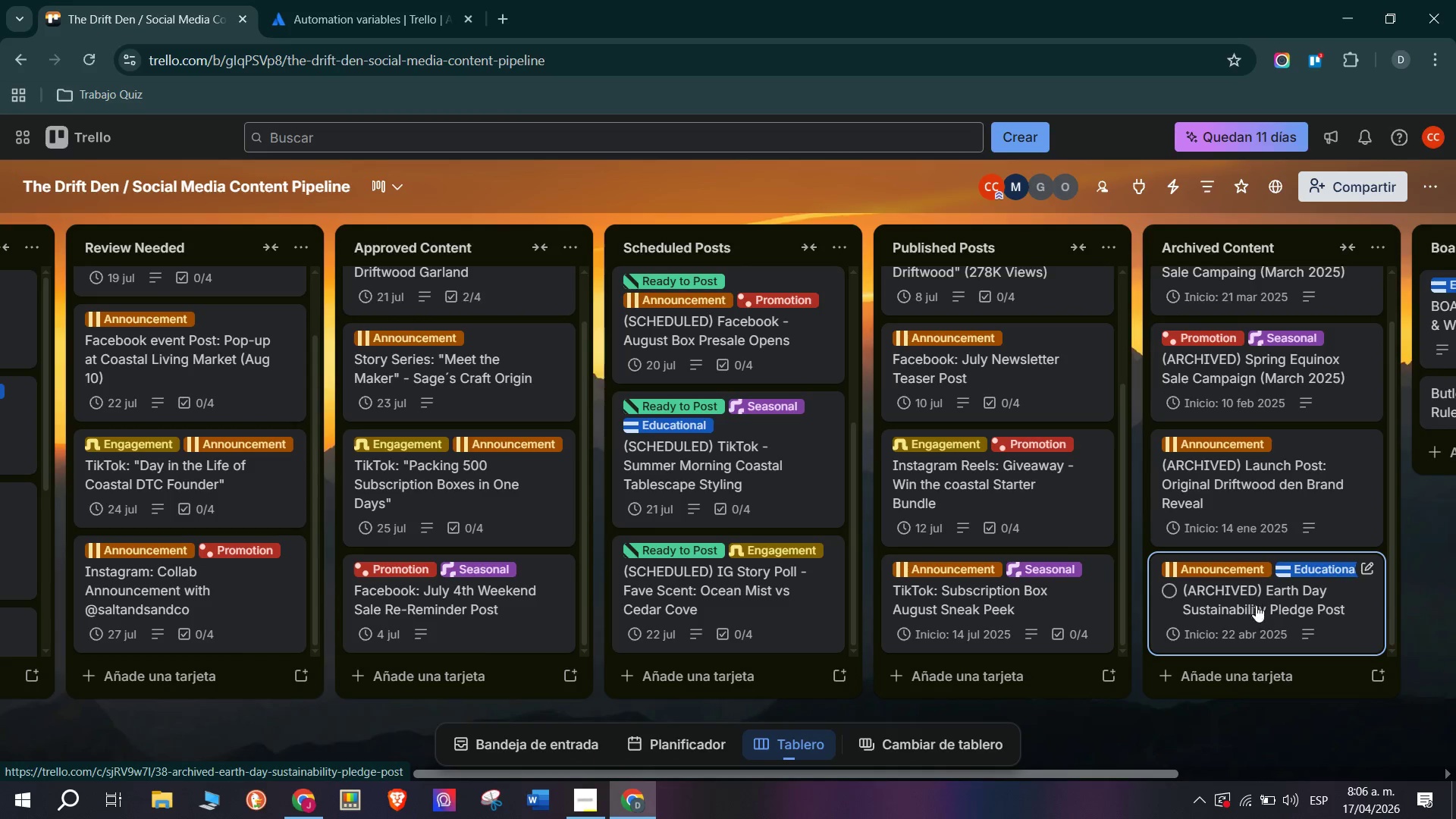 
left_click_drag(start_coordinate=[1001, 775], to_coordinate=[1234, 787])
 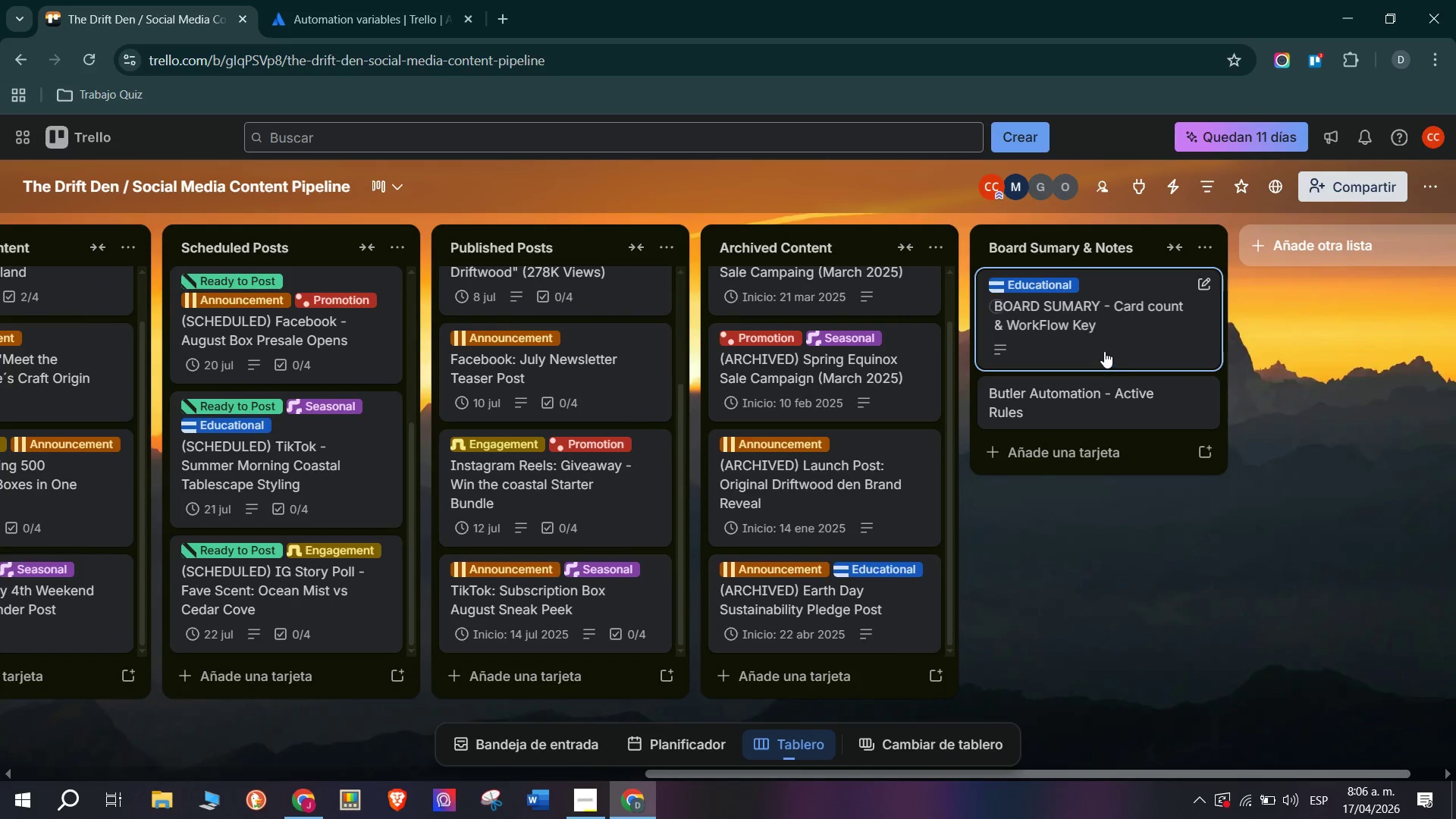 
left_click([1103, 347])
 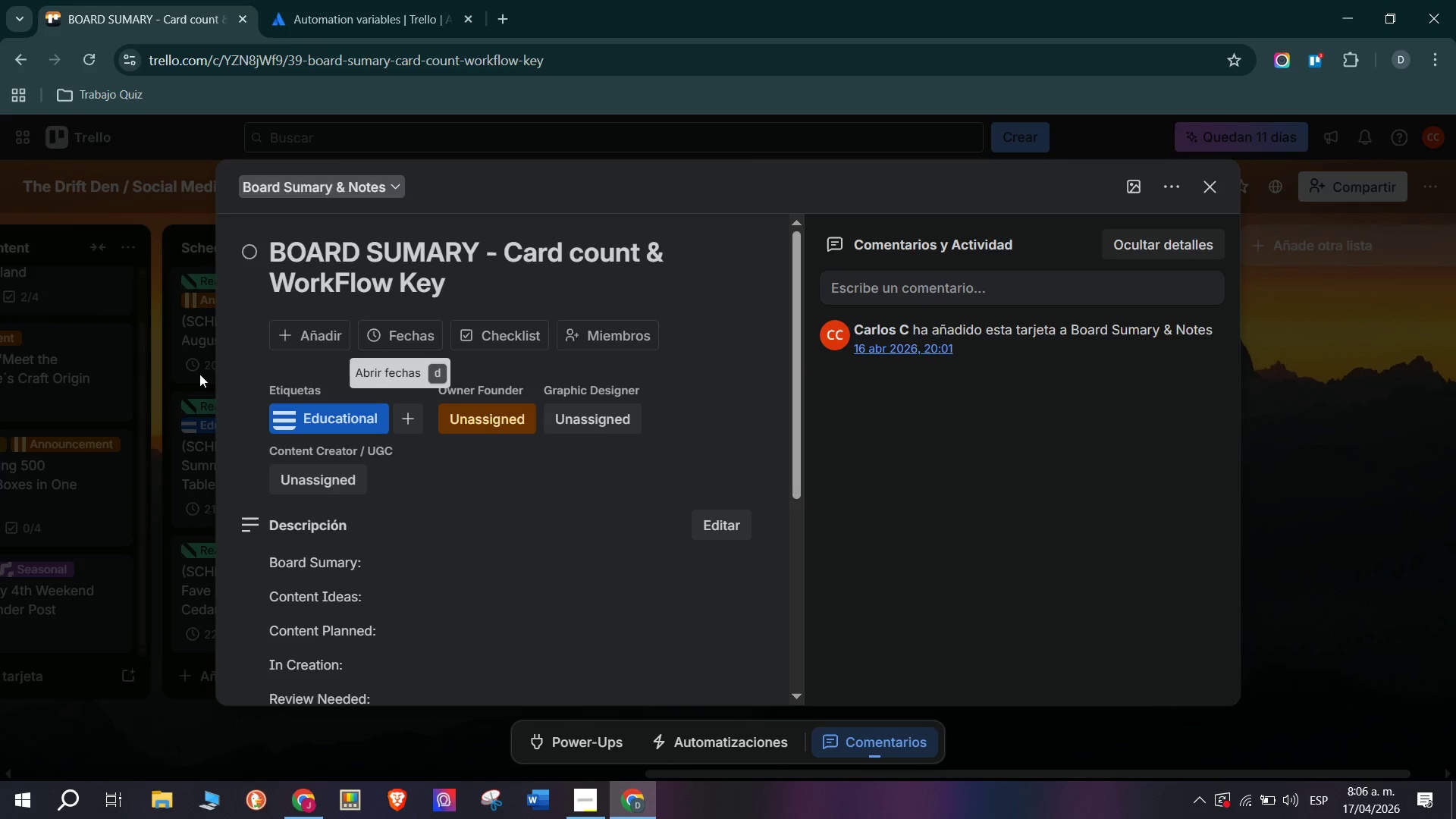 
left_click([1108, 357])
 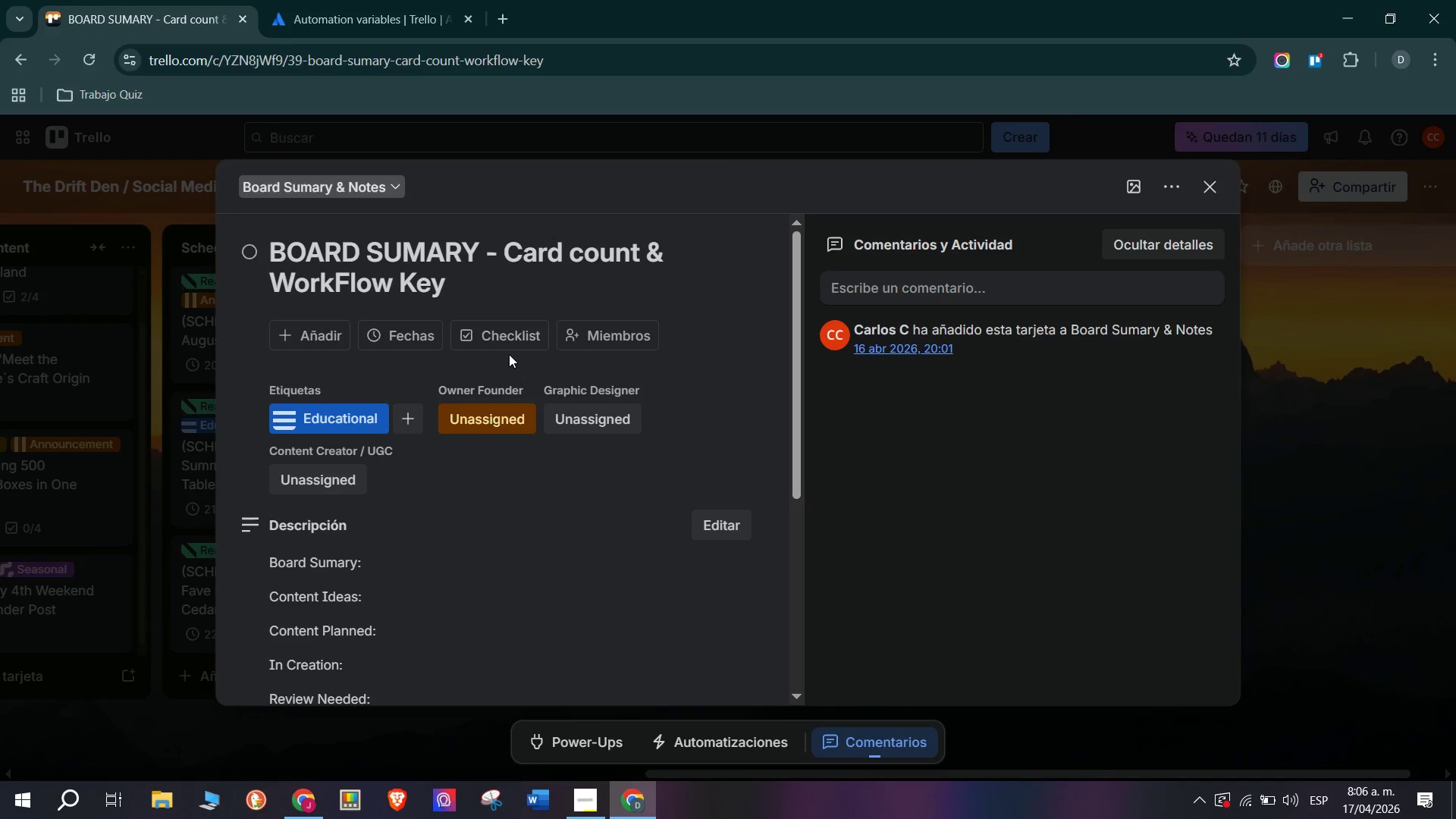 
left_click([435, 336])
 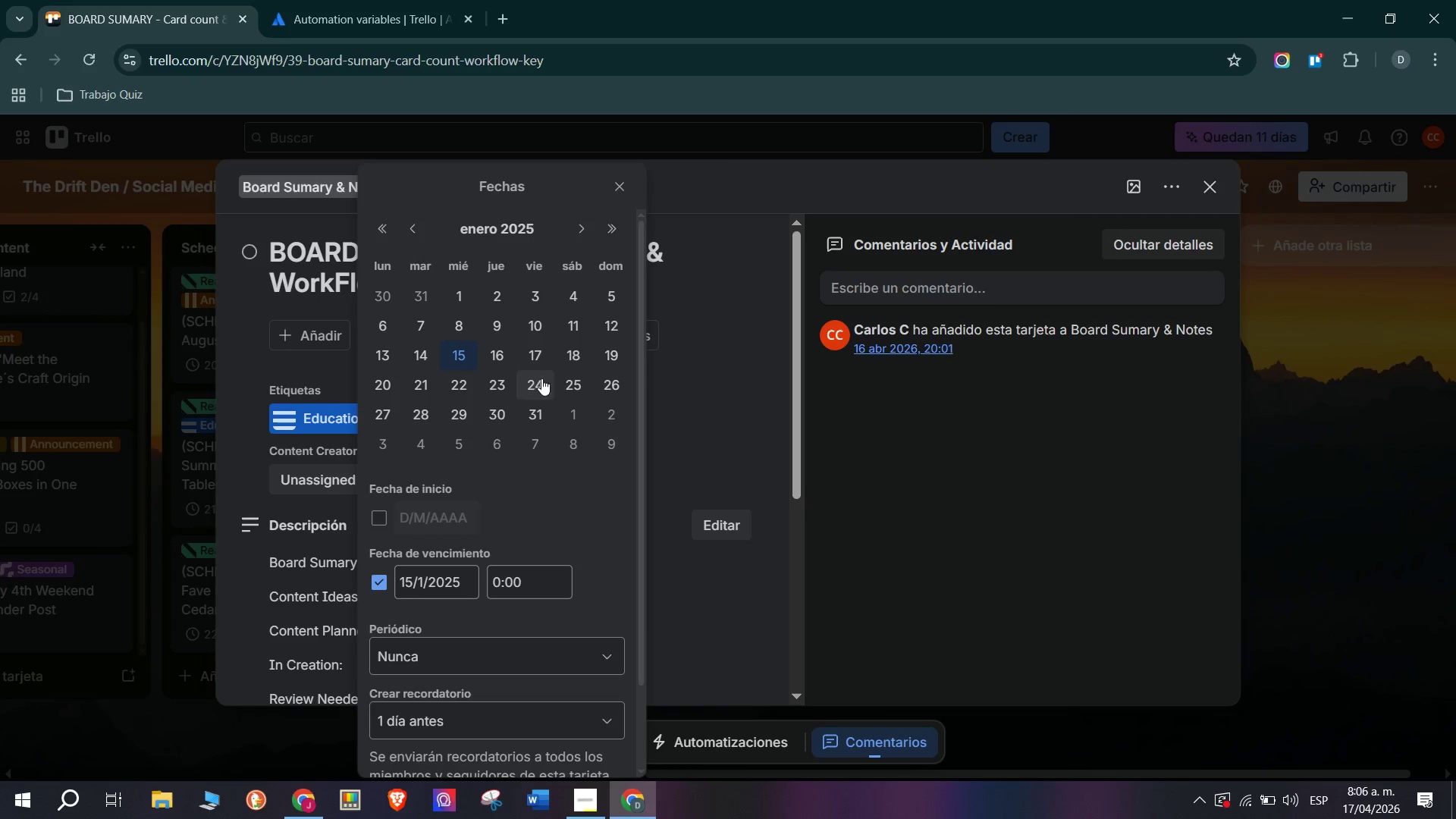 
left_click([613, 228])
 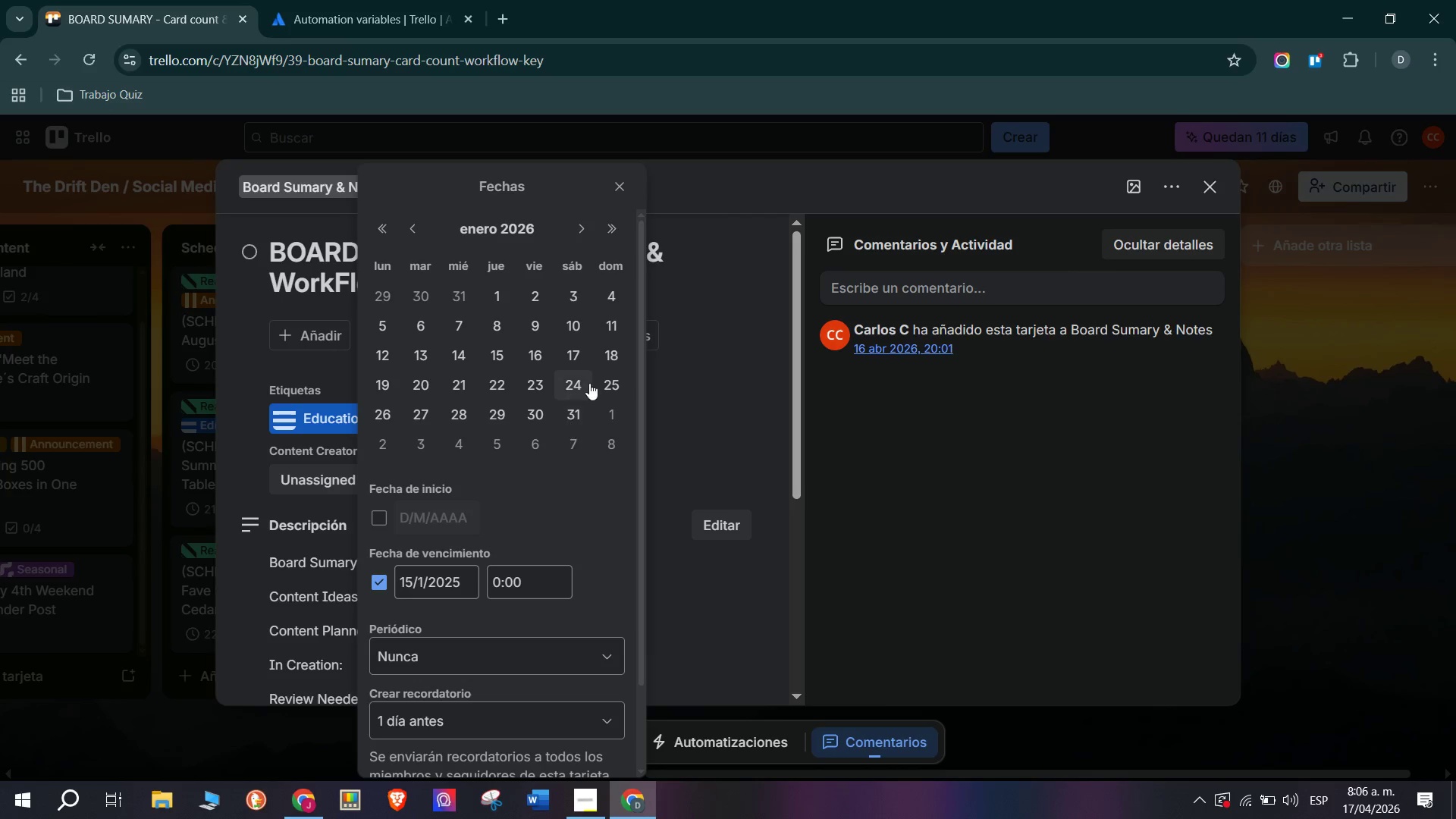 
double_click([581, 228])
 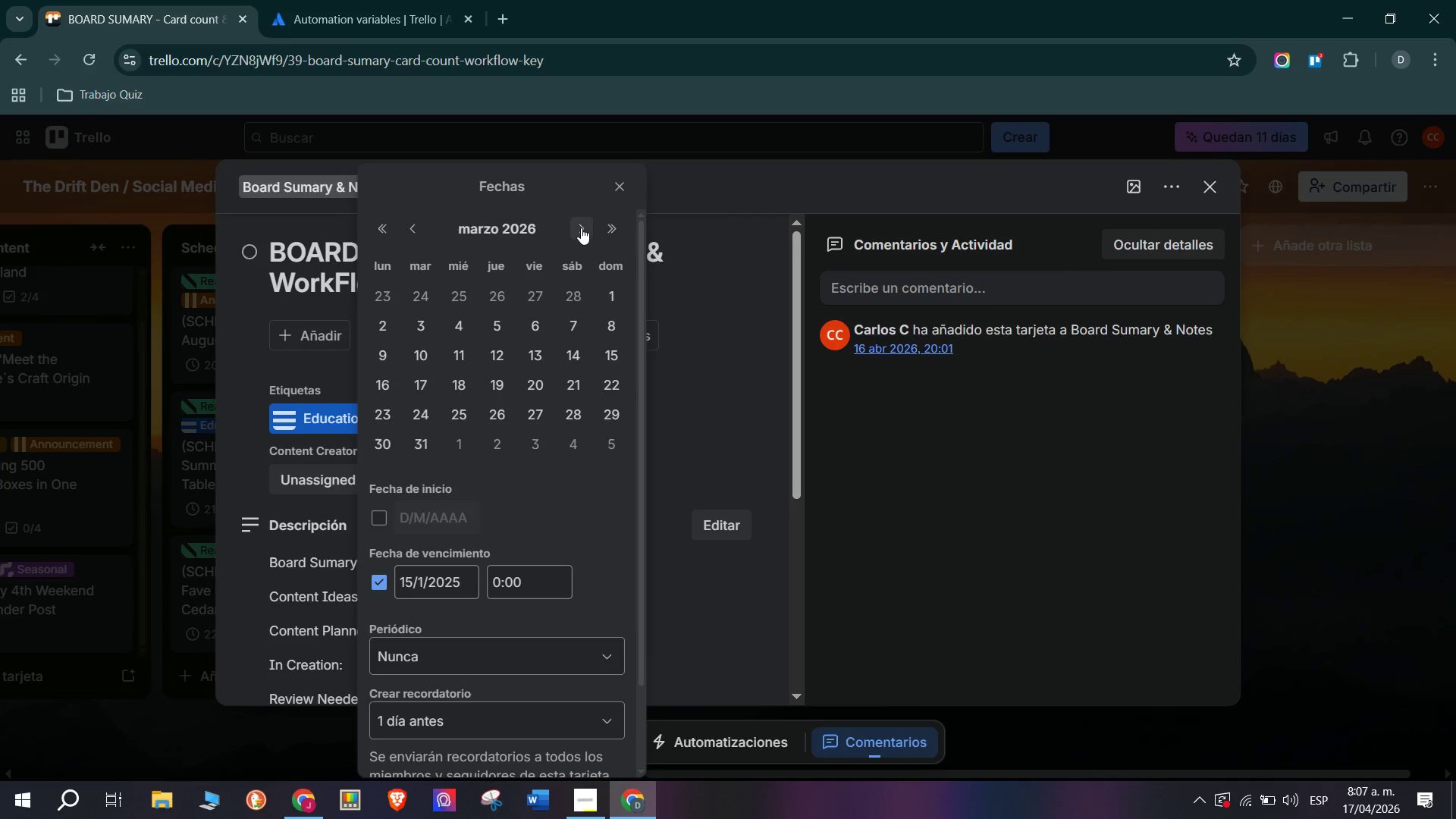 
triple_click([581, 228])
 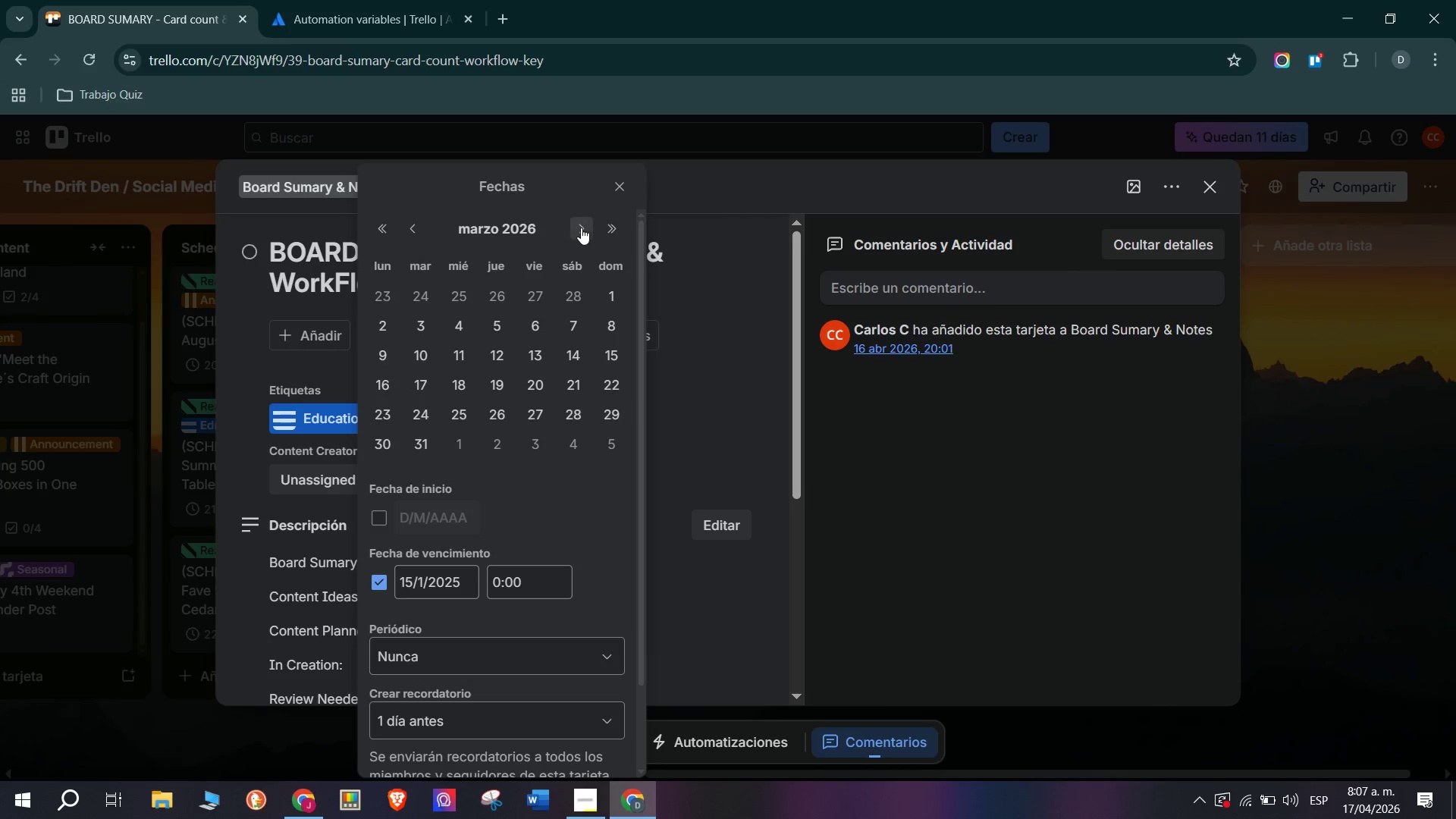 
triple_click([581, 228])
 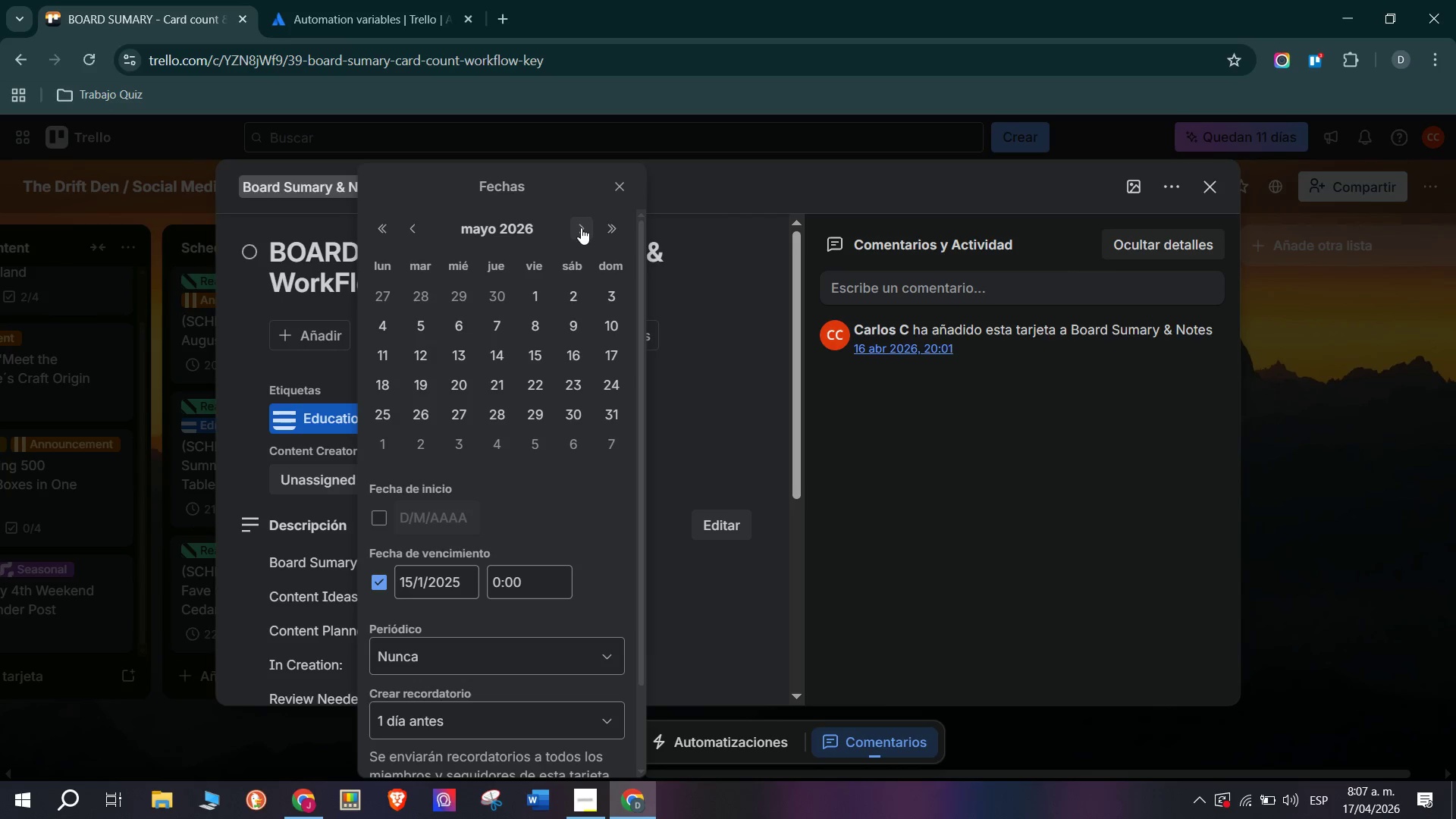 
triple_click([581, 228])
 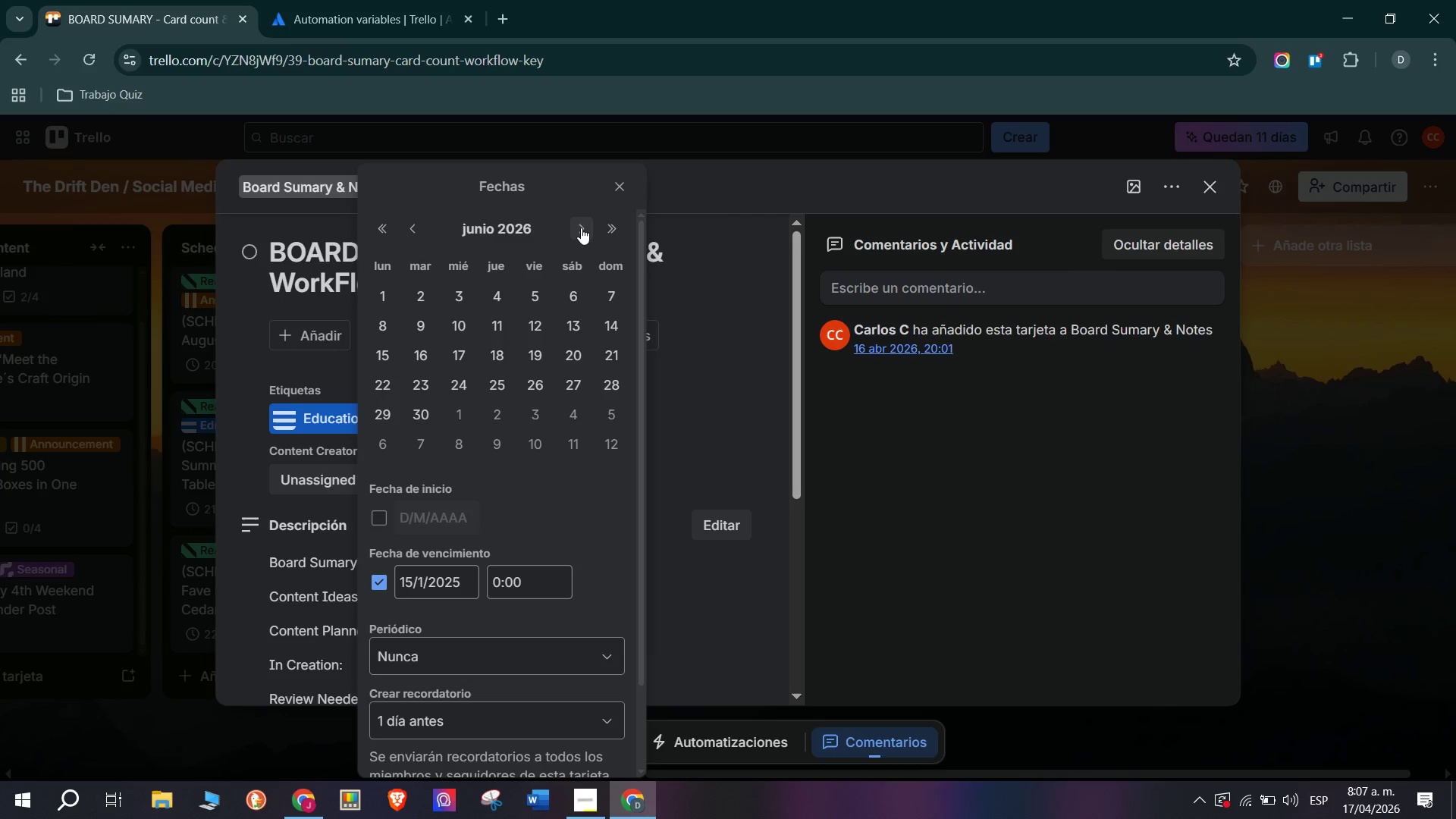 
triple_click([581, 228])
 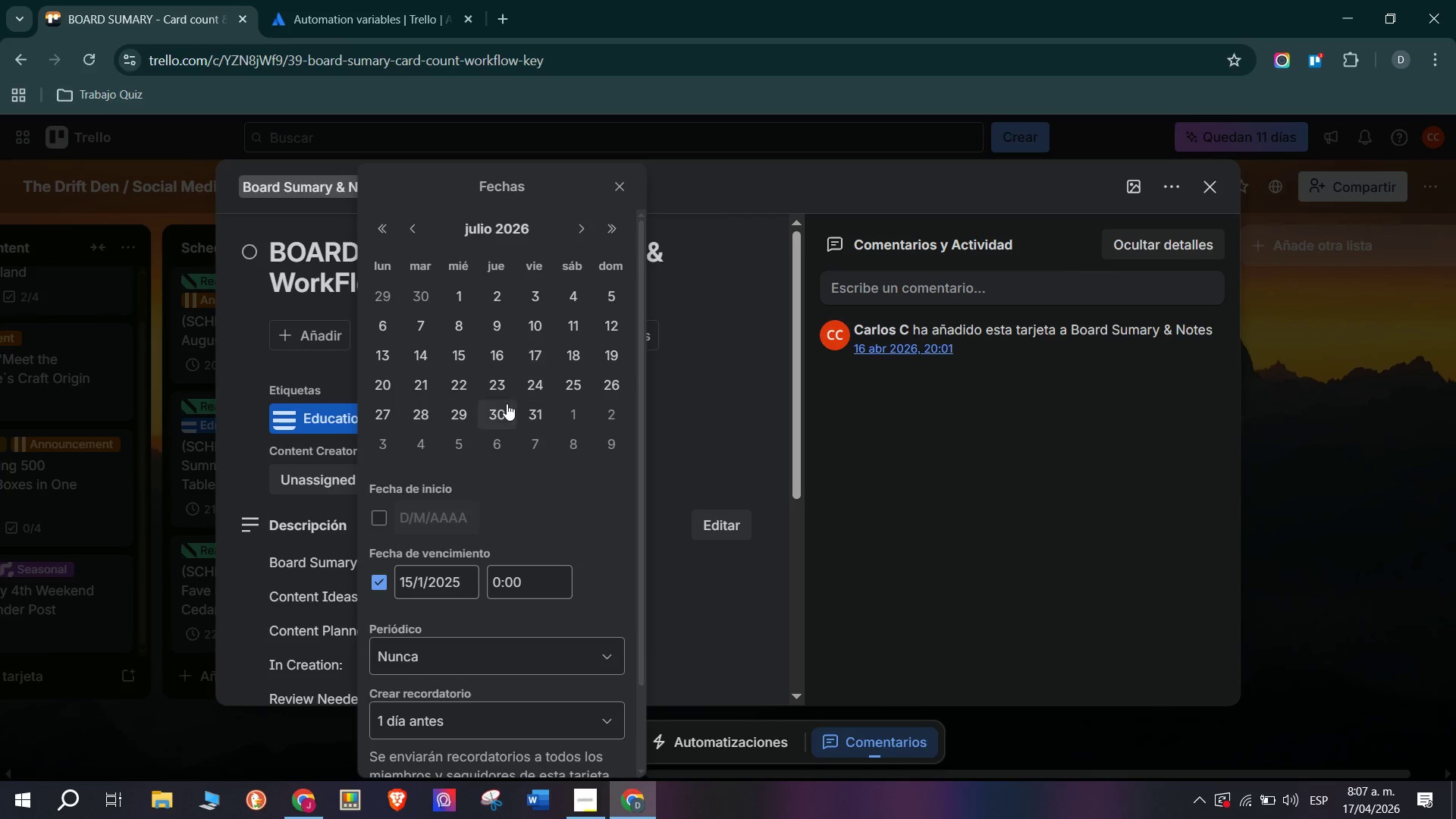 
left_click([537, 411])
 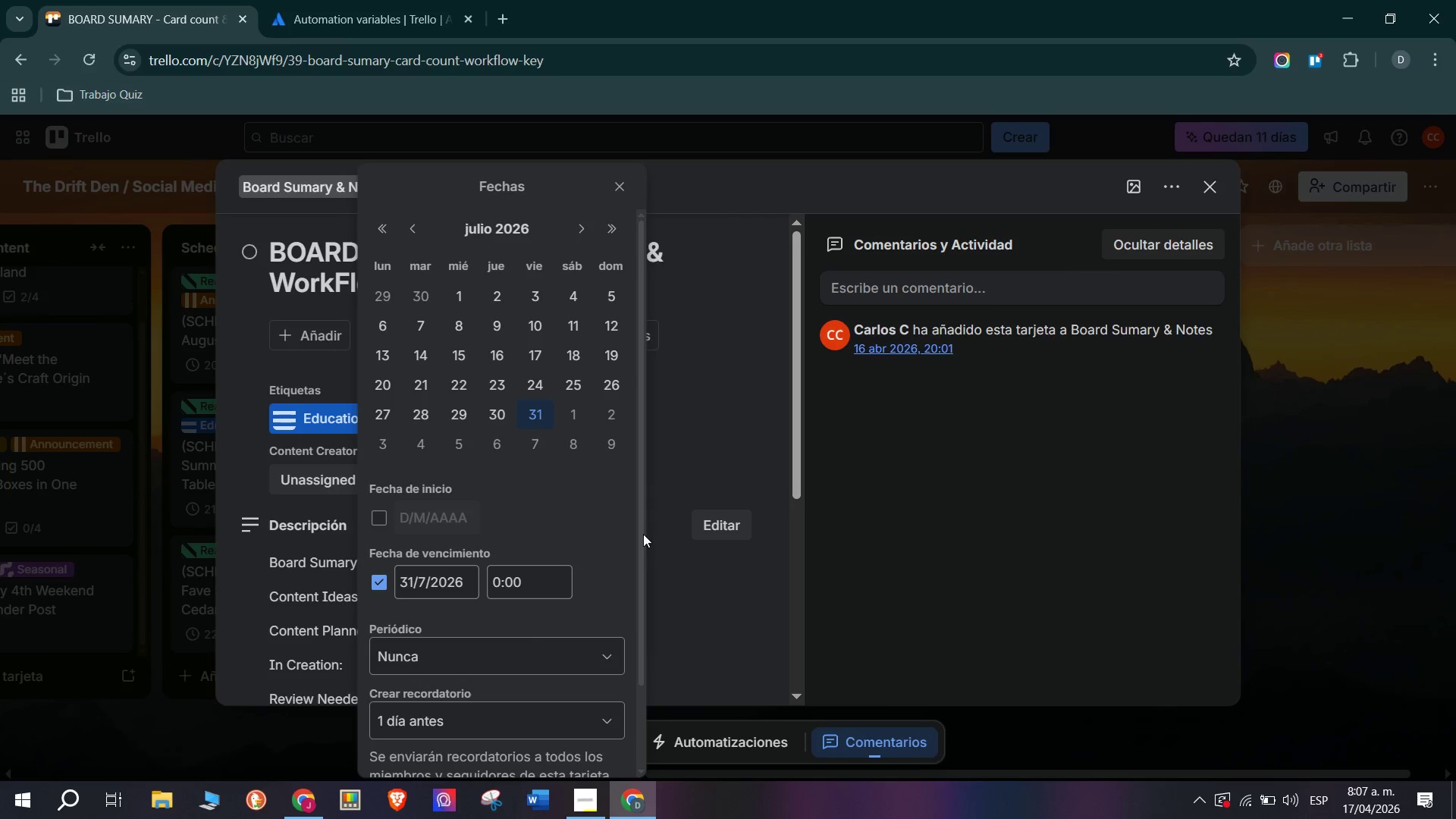 
scroll: coordinate [475, 642], scroll_direction: down, amount: 6.0
 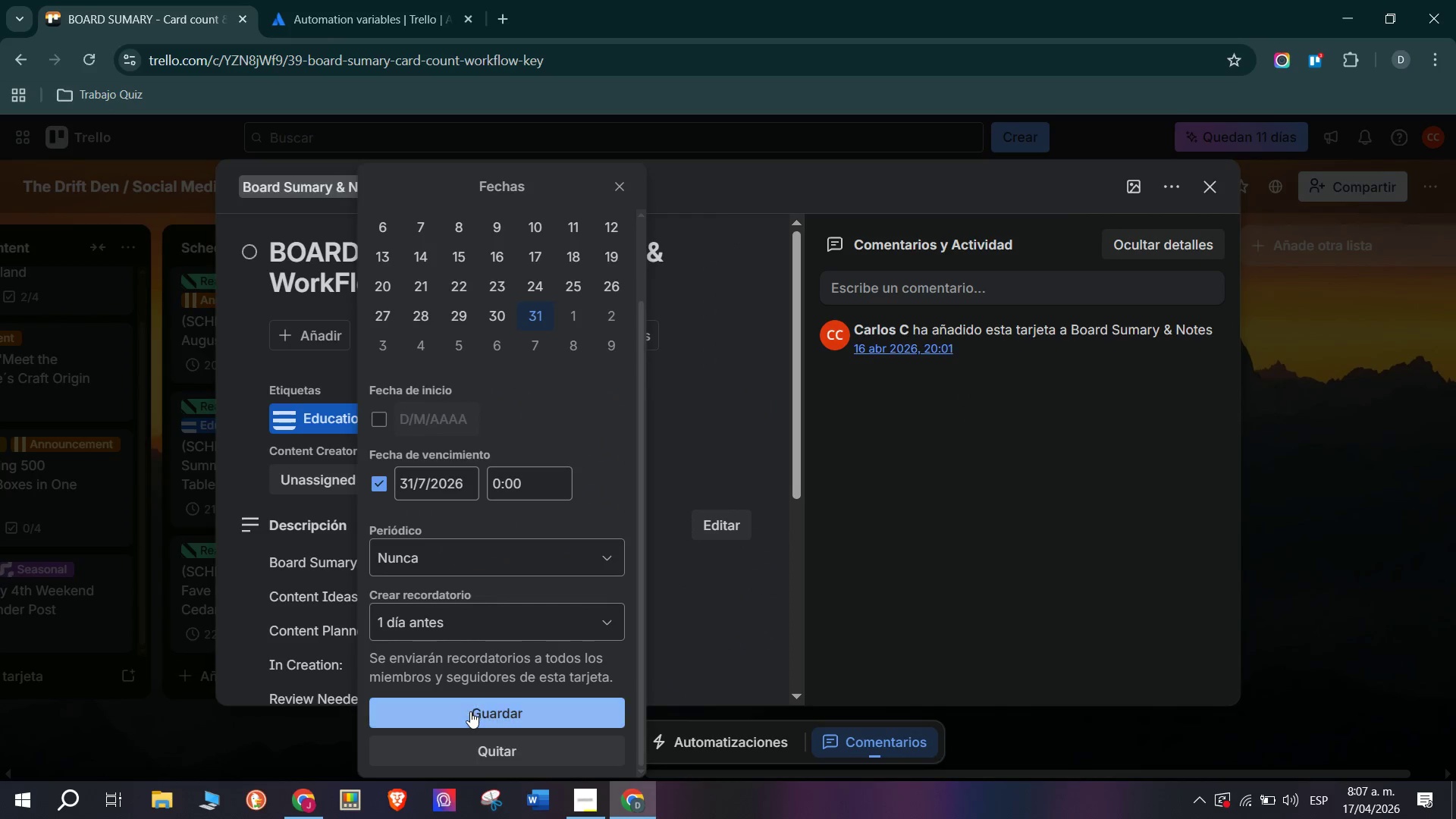 
left_click([469, 717])
 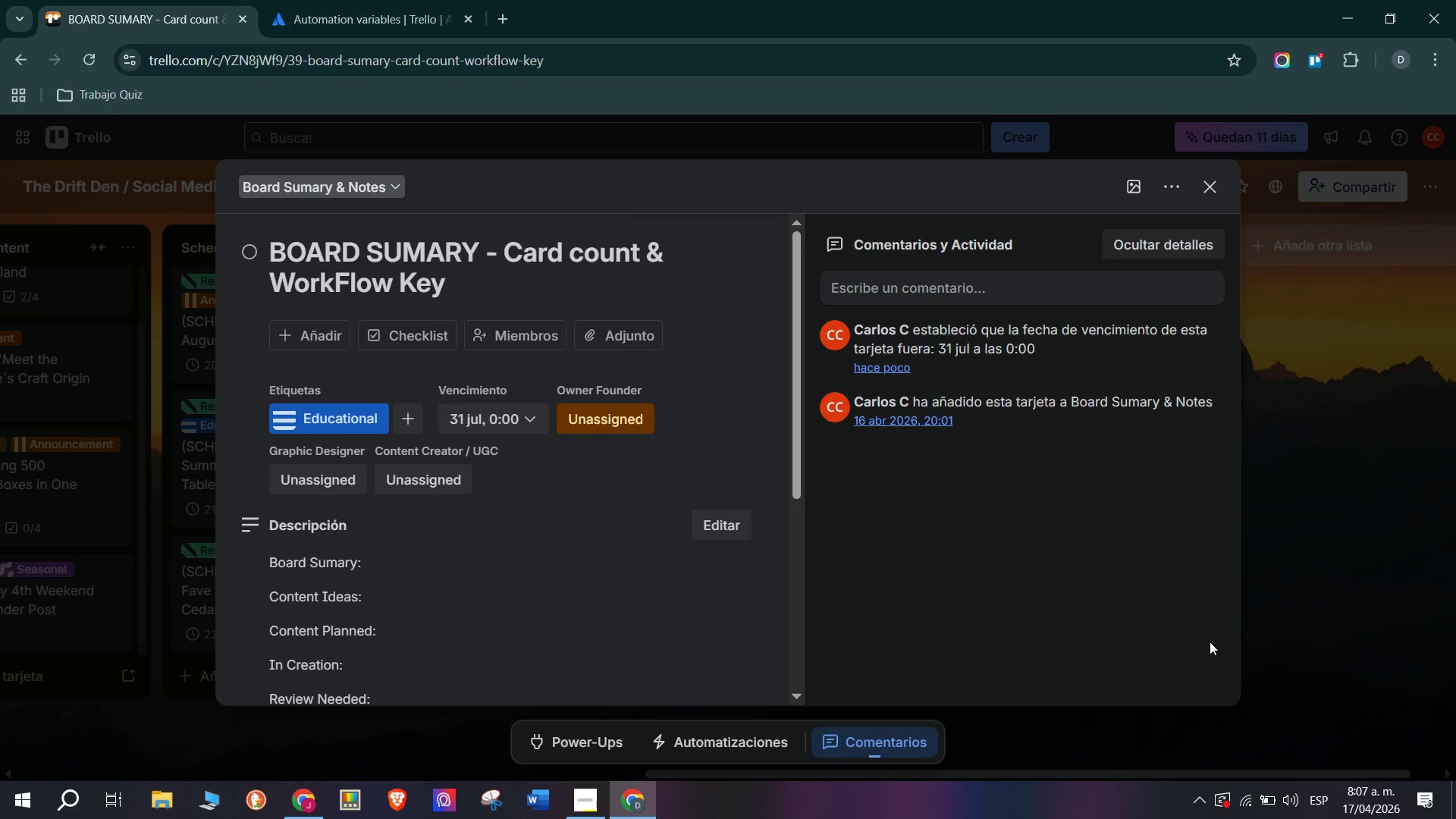 
left_click([1358, 604])
 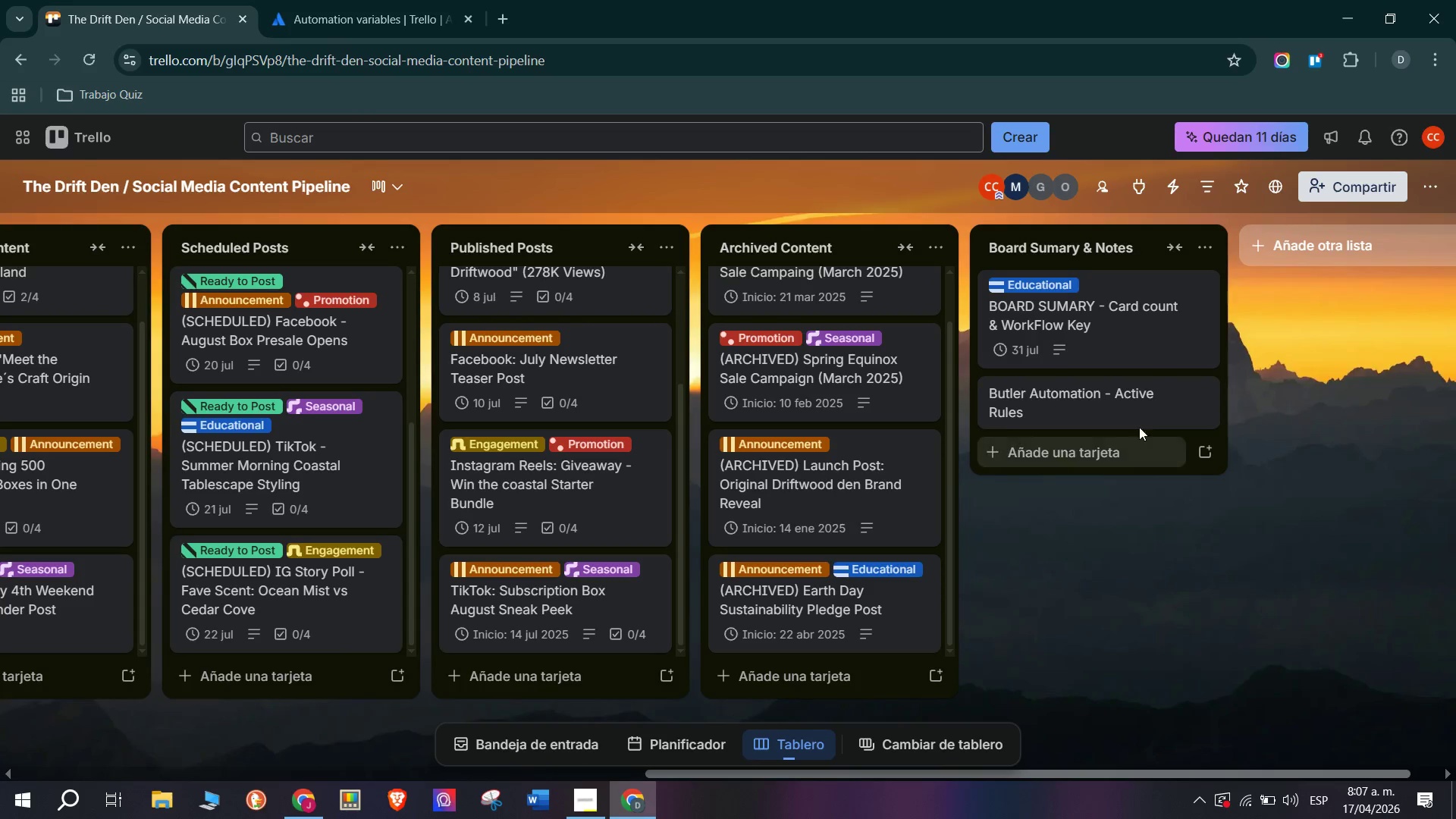 
left_click([1132, 402])
 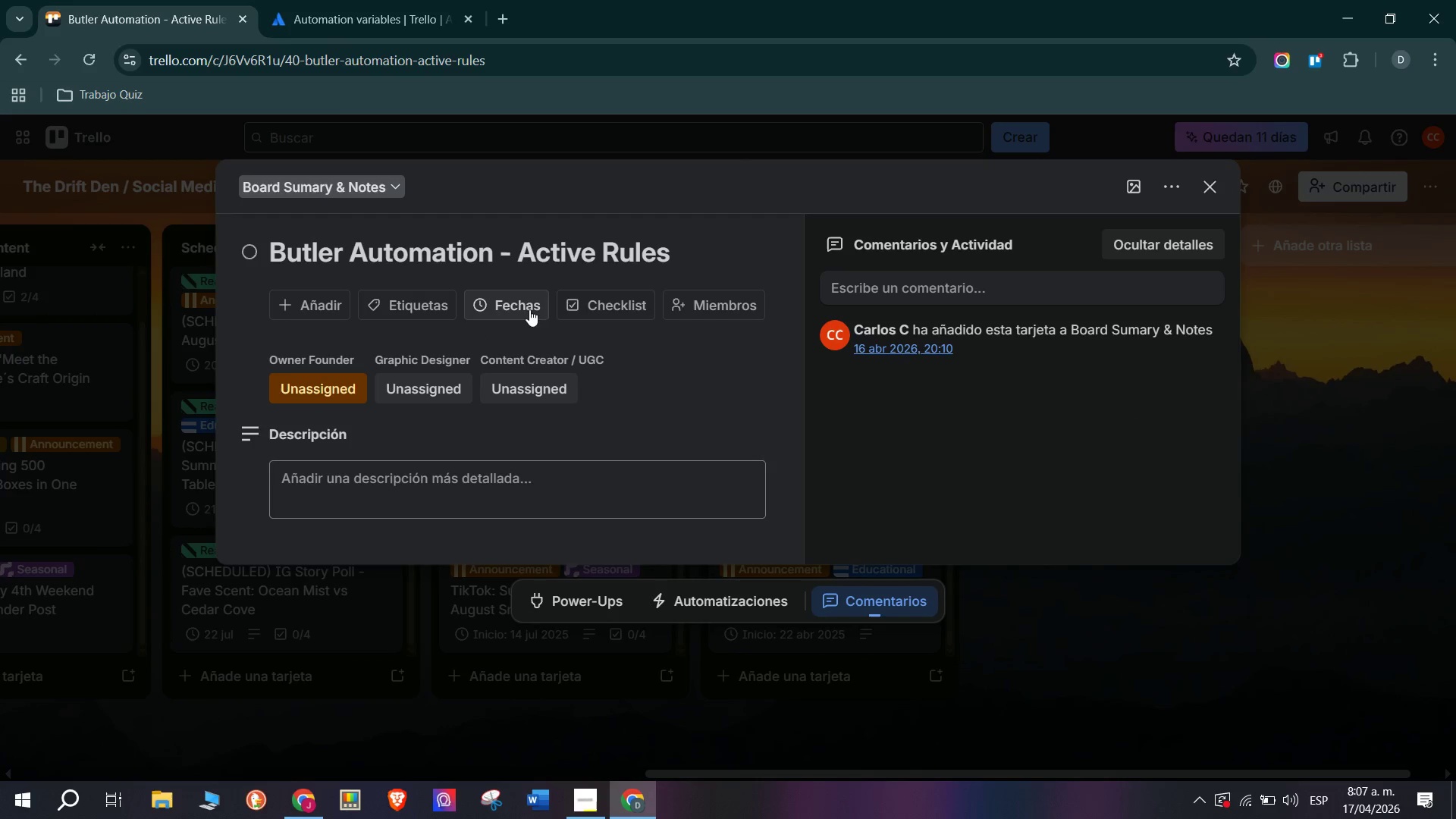 
left_click([523, 309])
 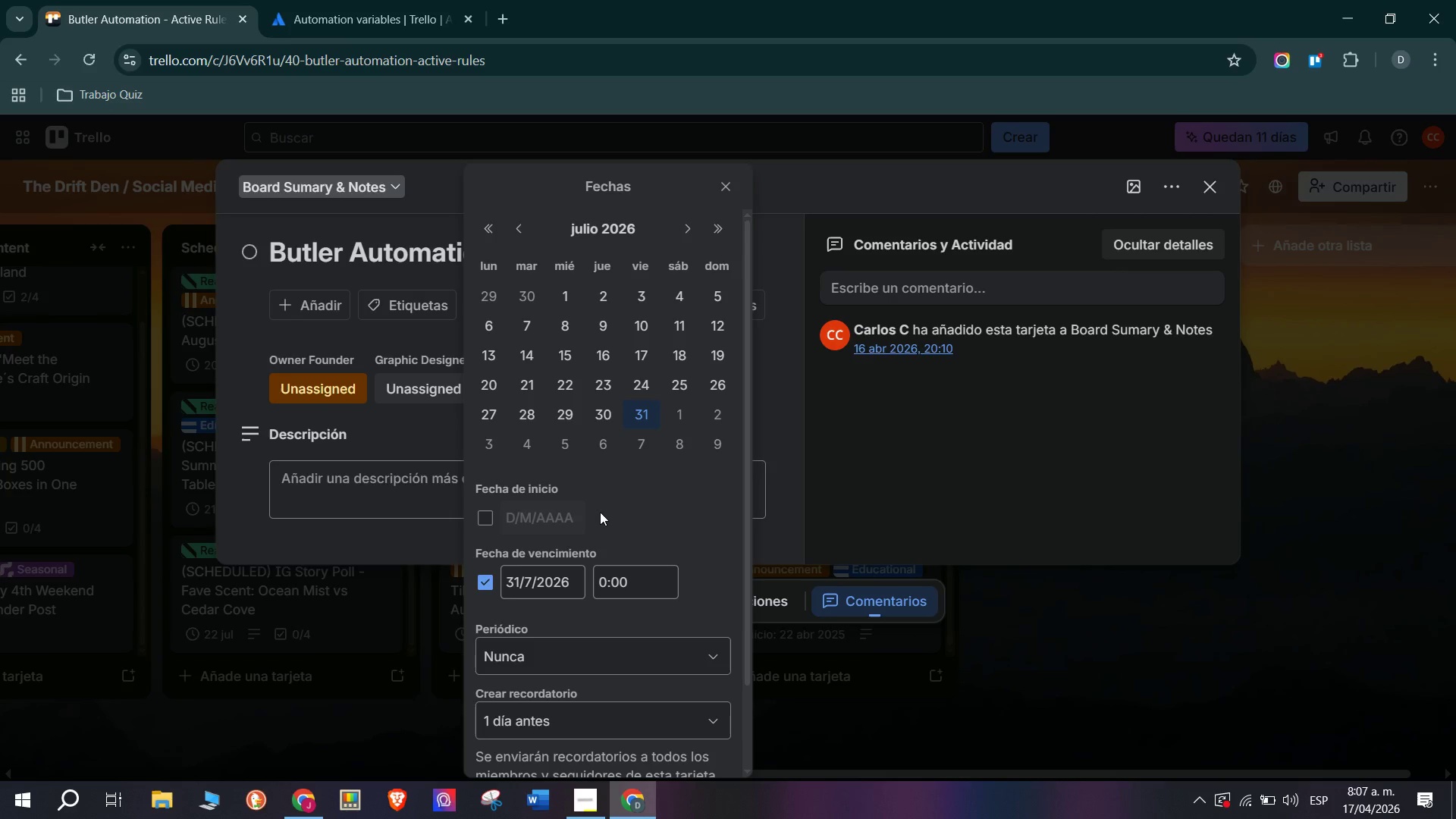 
scroll: coordinate [567, 606], scroll_direction: down, amount: 5.0
 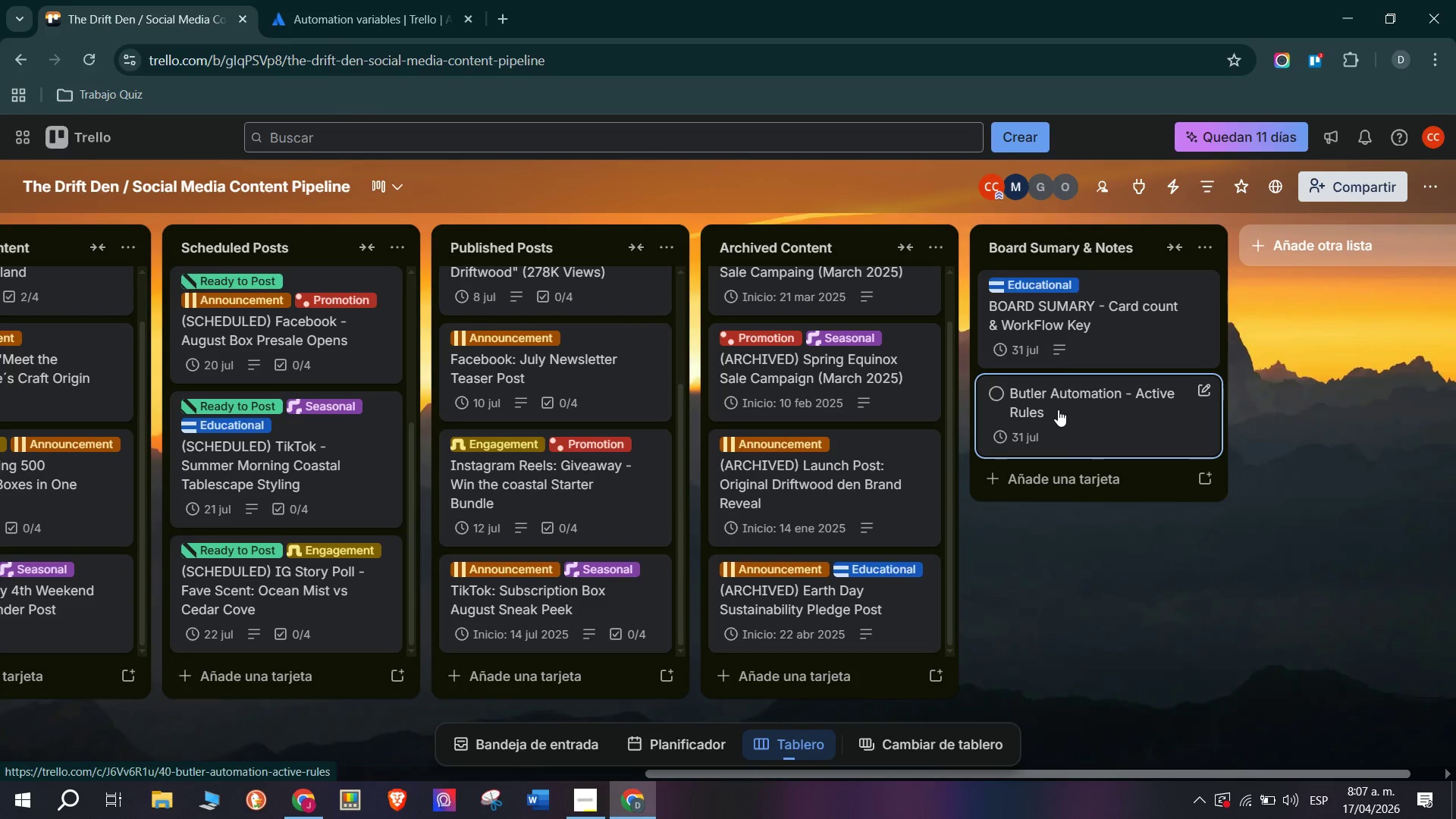 
left_click([1058, 410])
 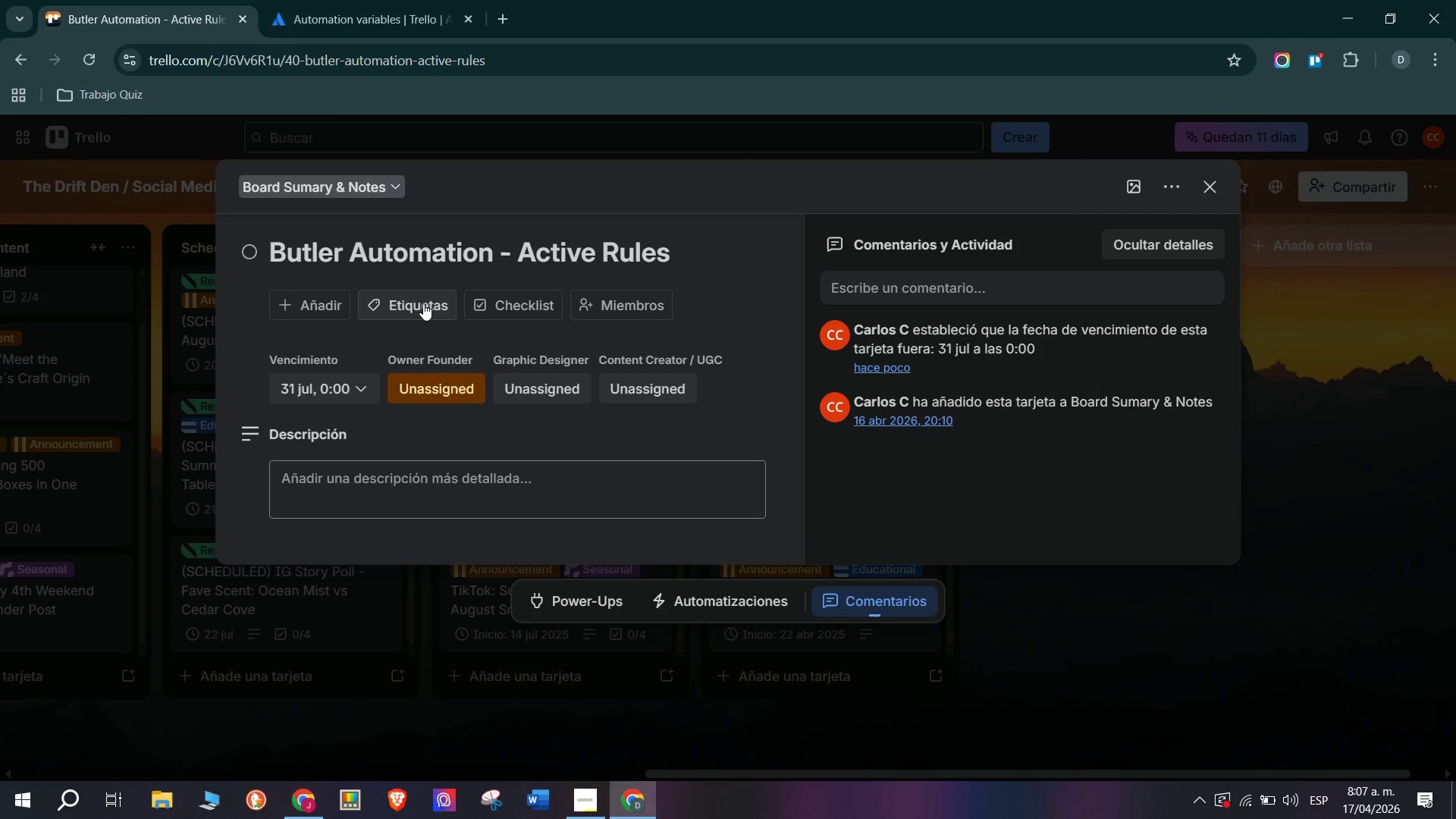 
left_click([423, 301])
 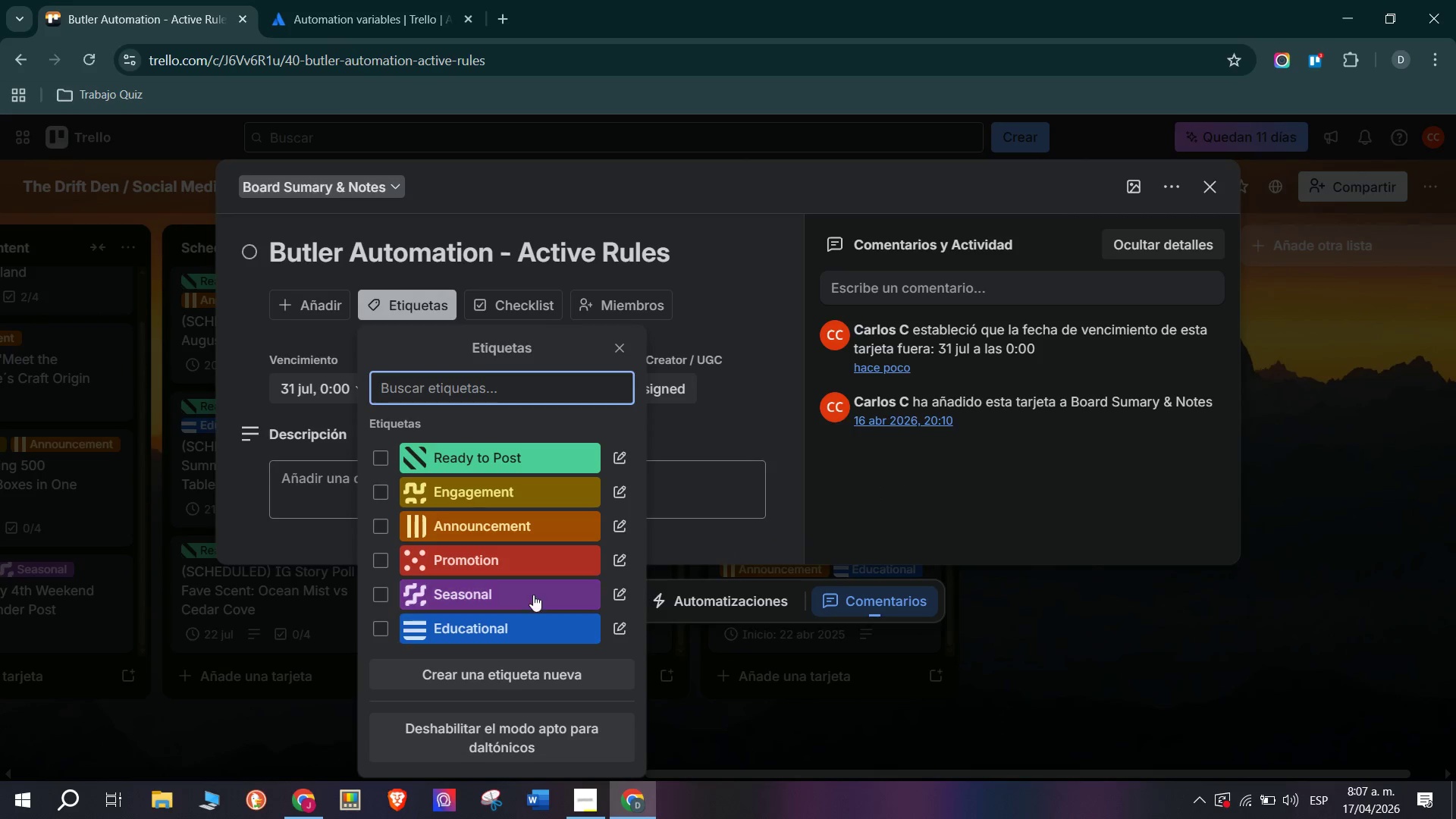 
left_click([538, 620])
 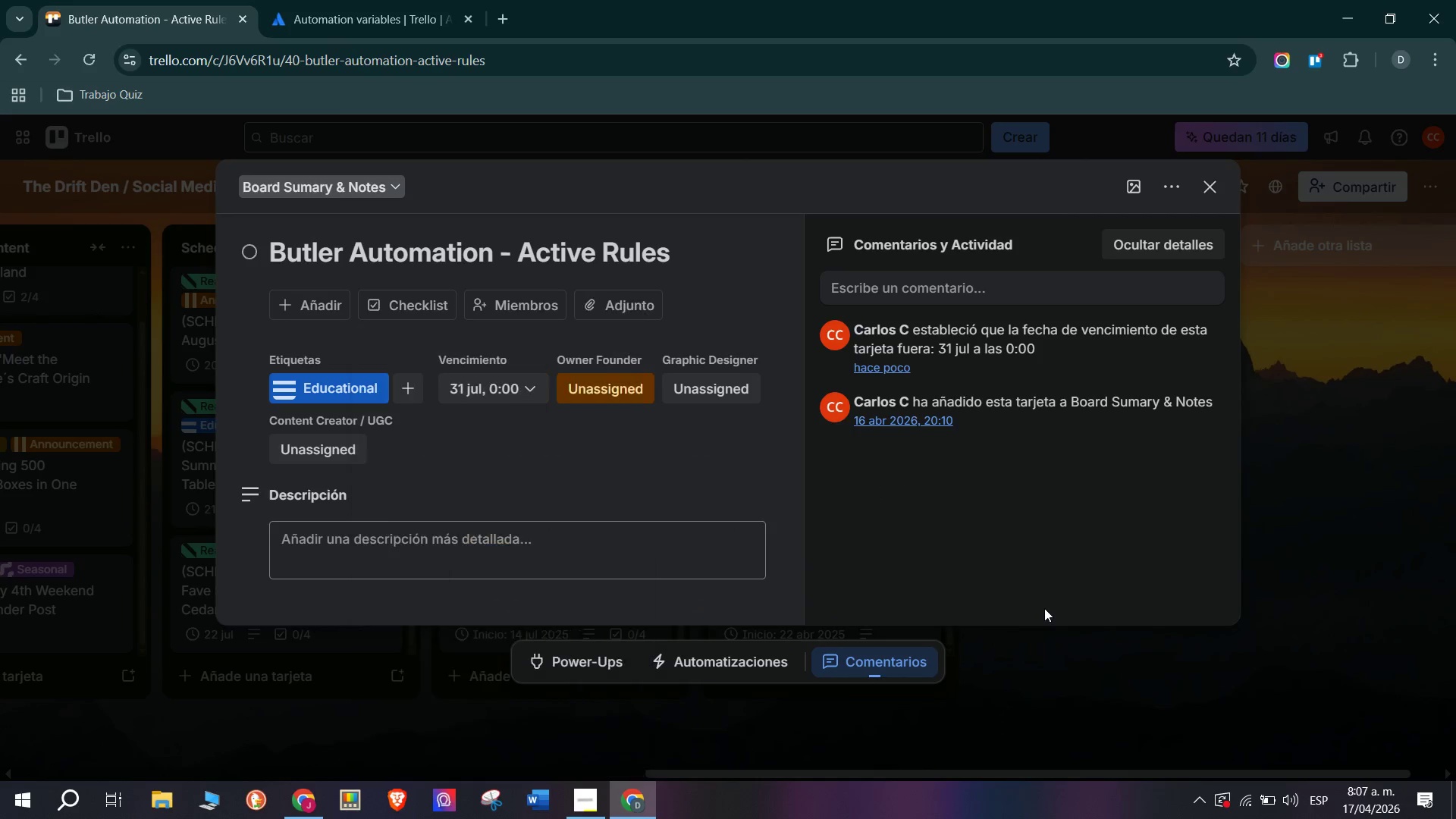 
double_click([1185, 635])
 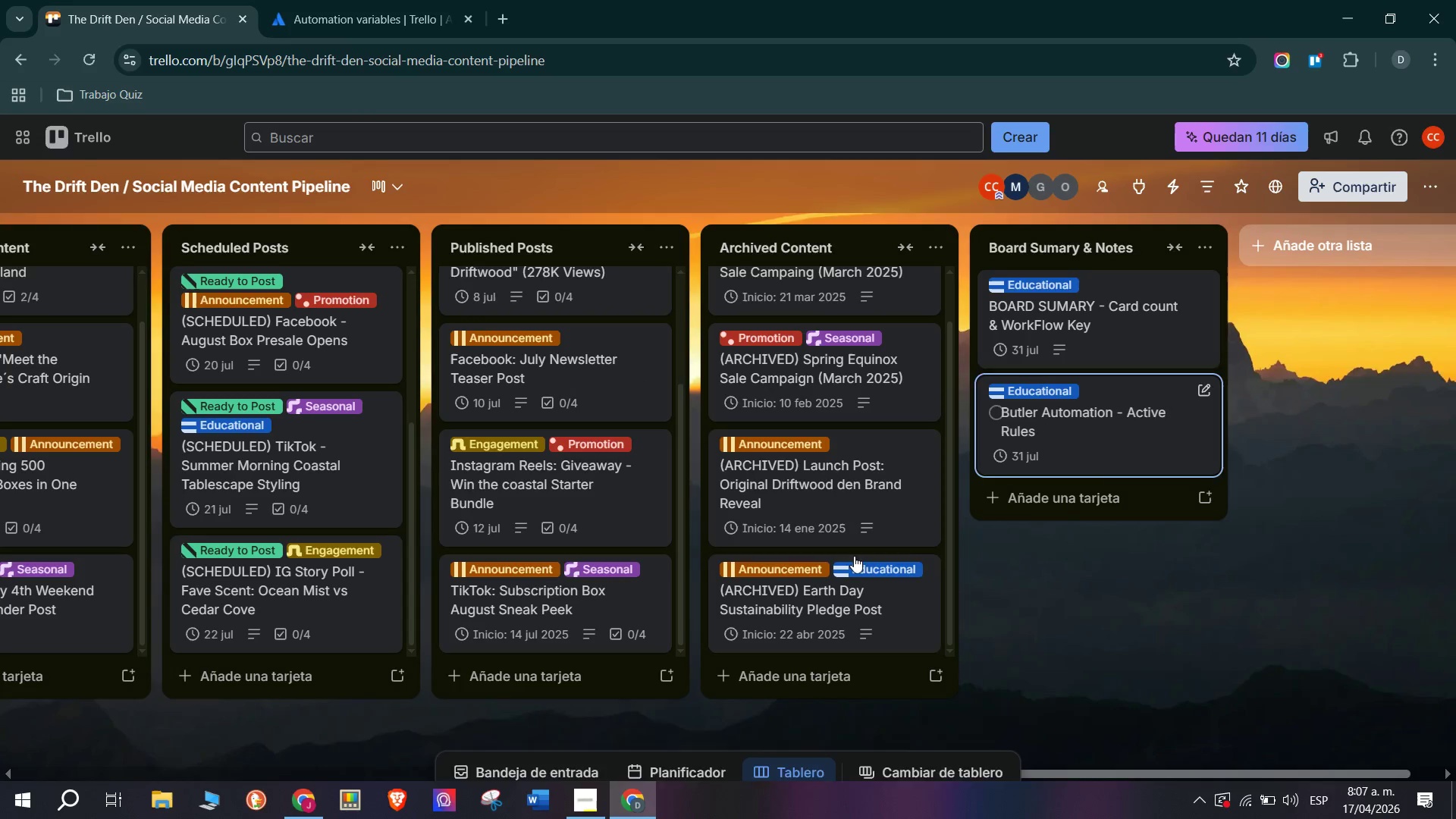 
scroll: coordinate [174, 388], scroll_direction: up, amount: 13.0
 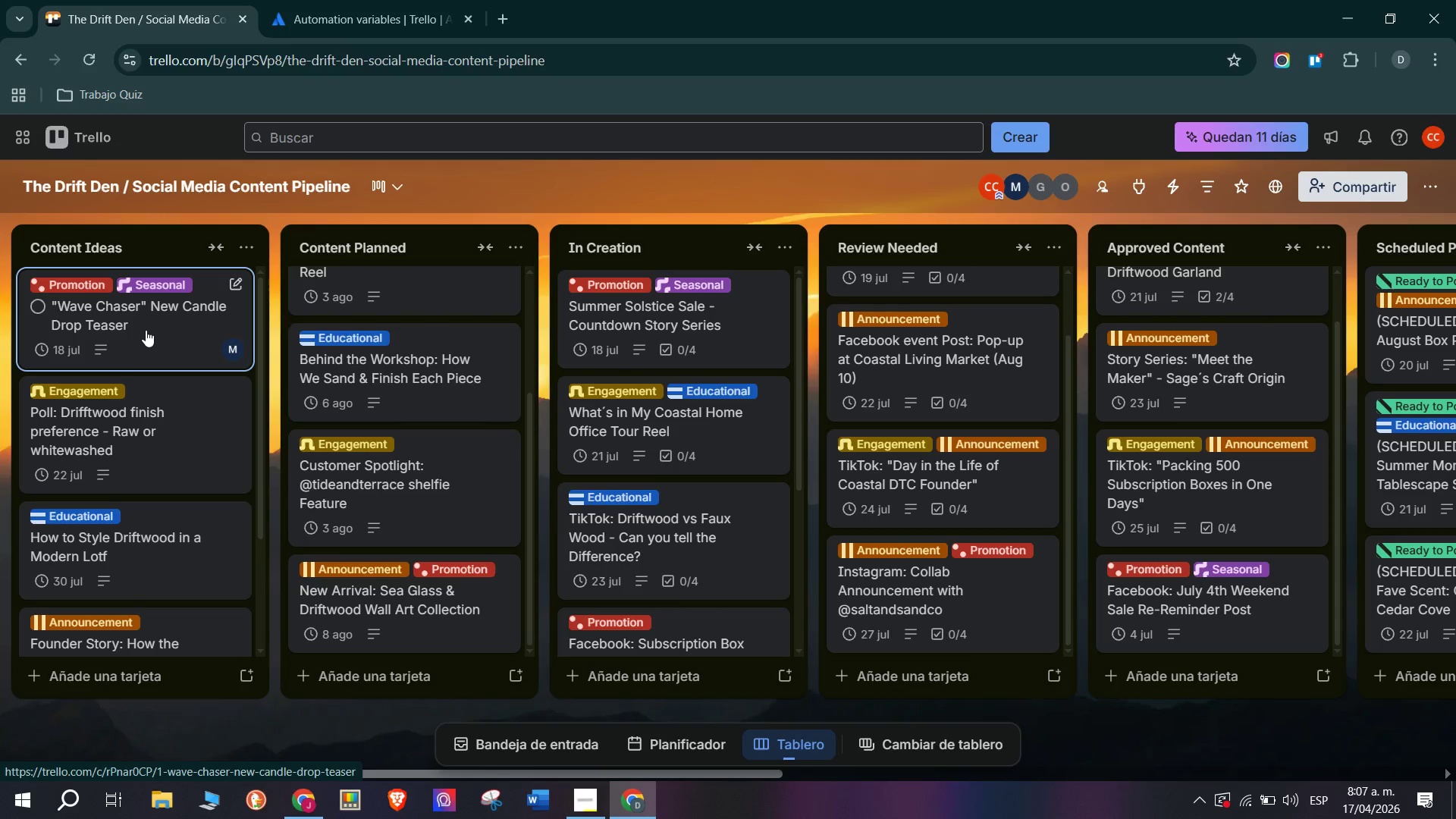 
wait(14.01)
 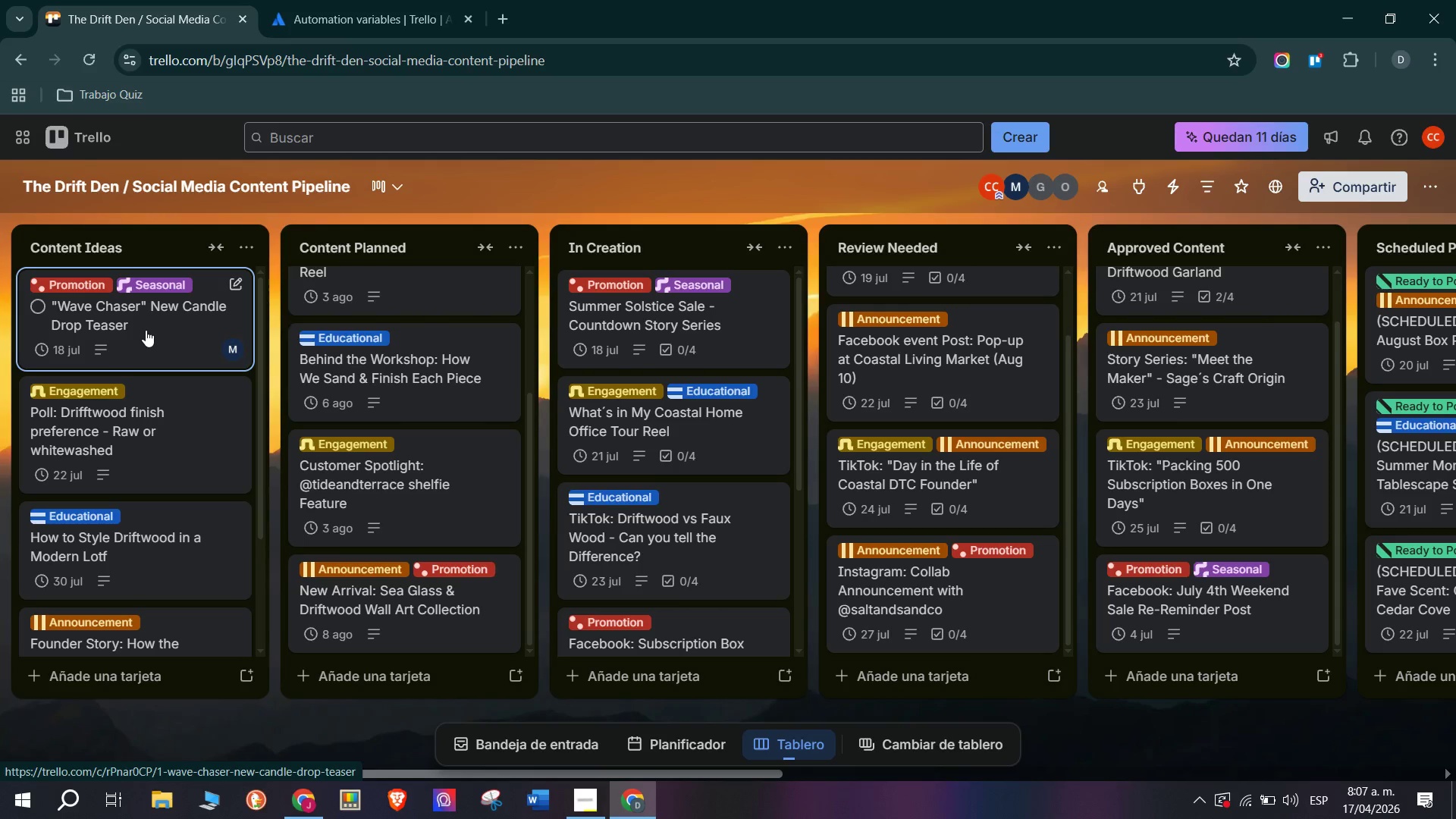 
scroll: coordinate [185, 416], scroll_direction: up, amount: 4.0
 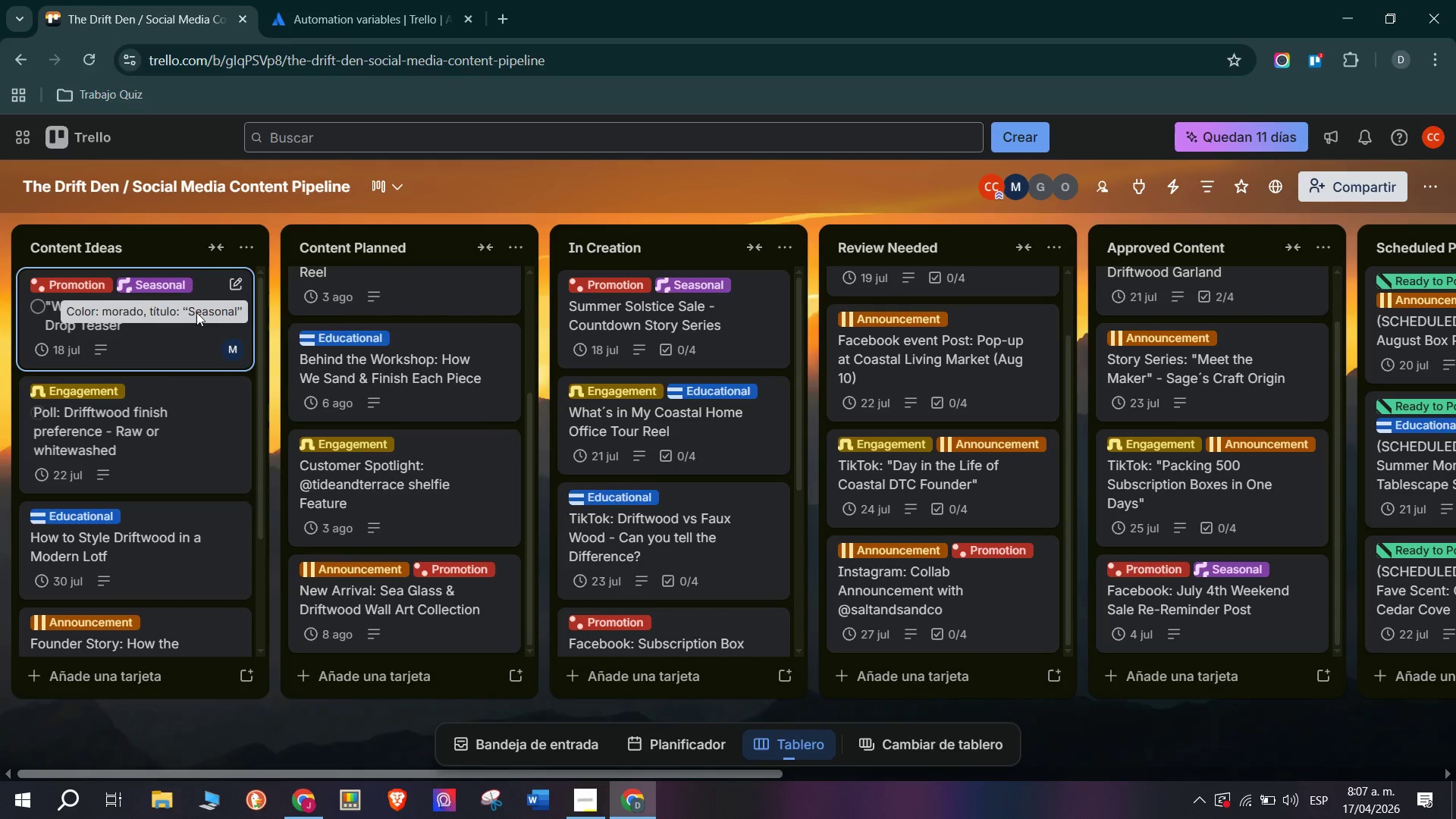 
left_click([188, 322])
 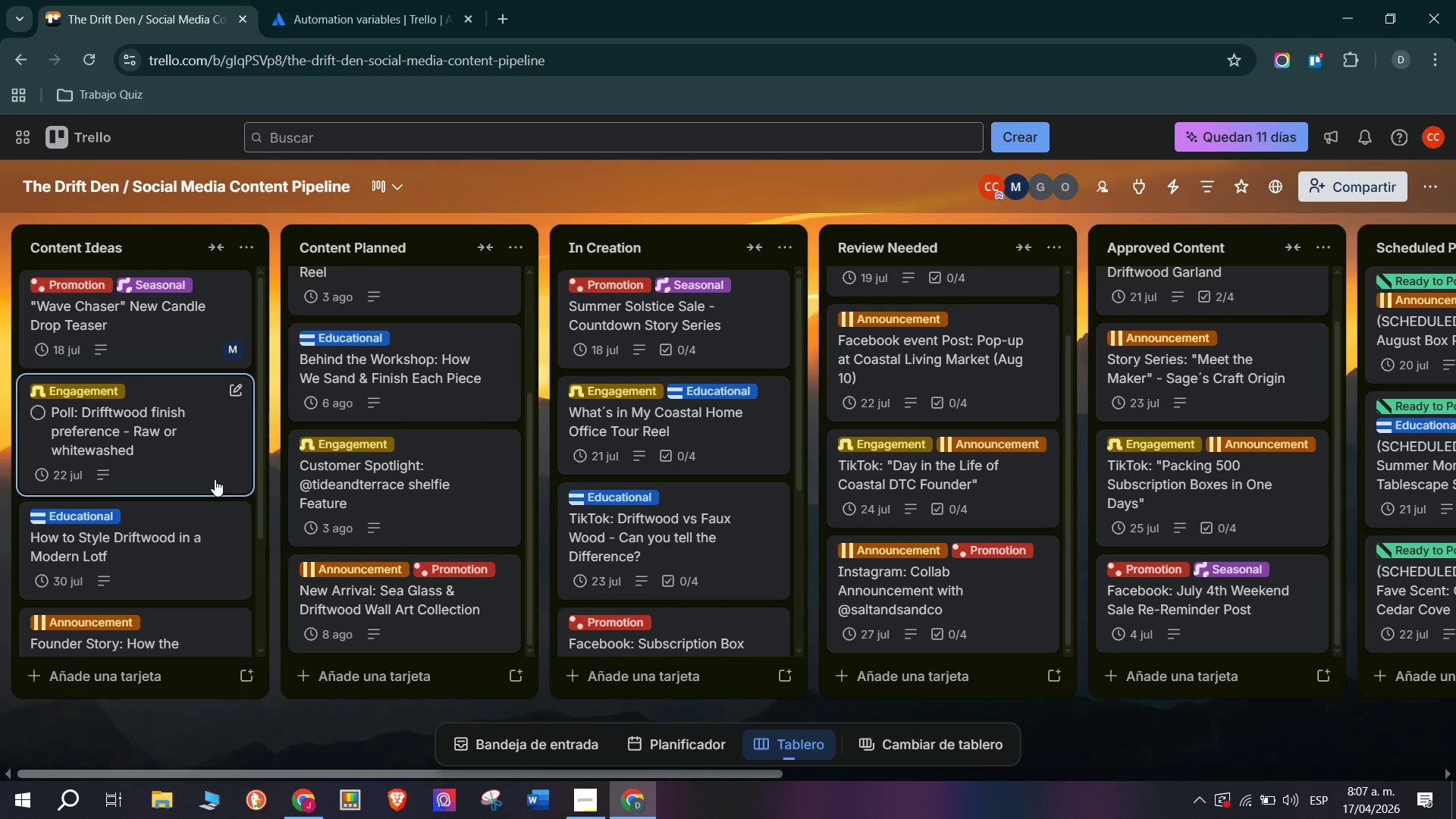 
wait(12.42)
 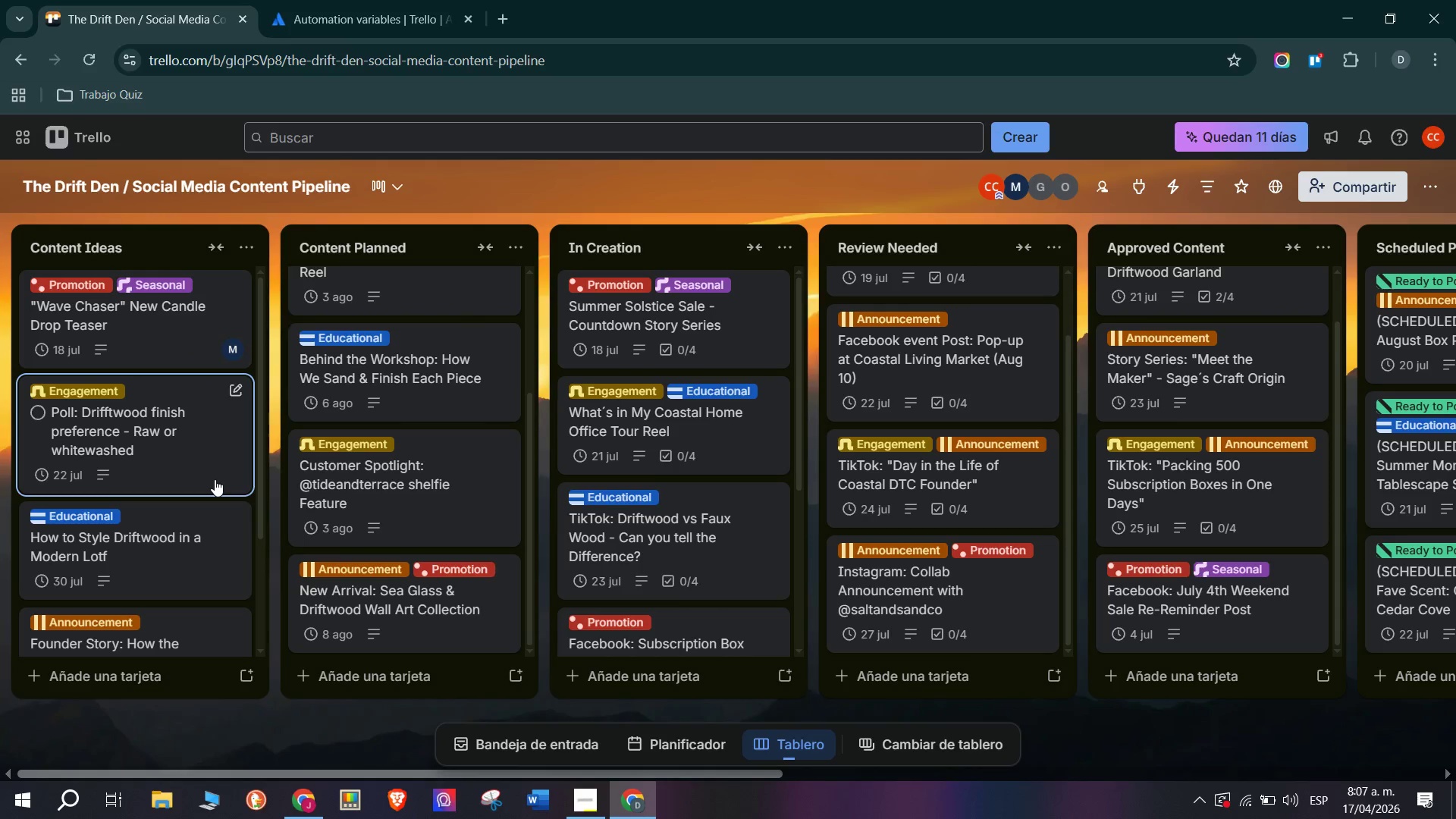 
left_click([435, 475])
 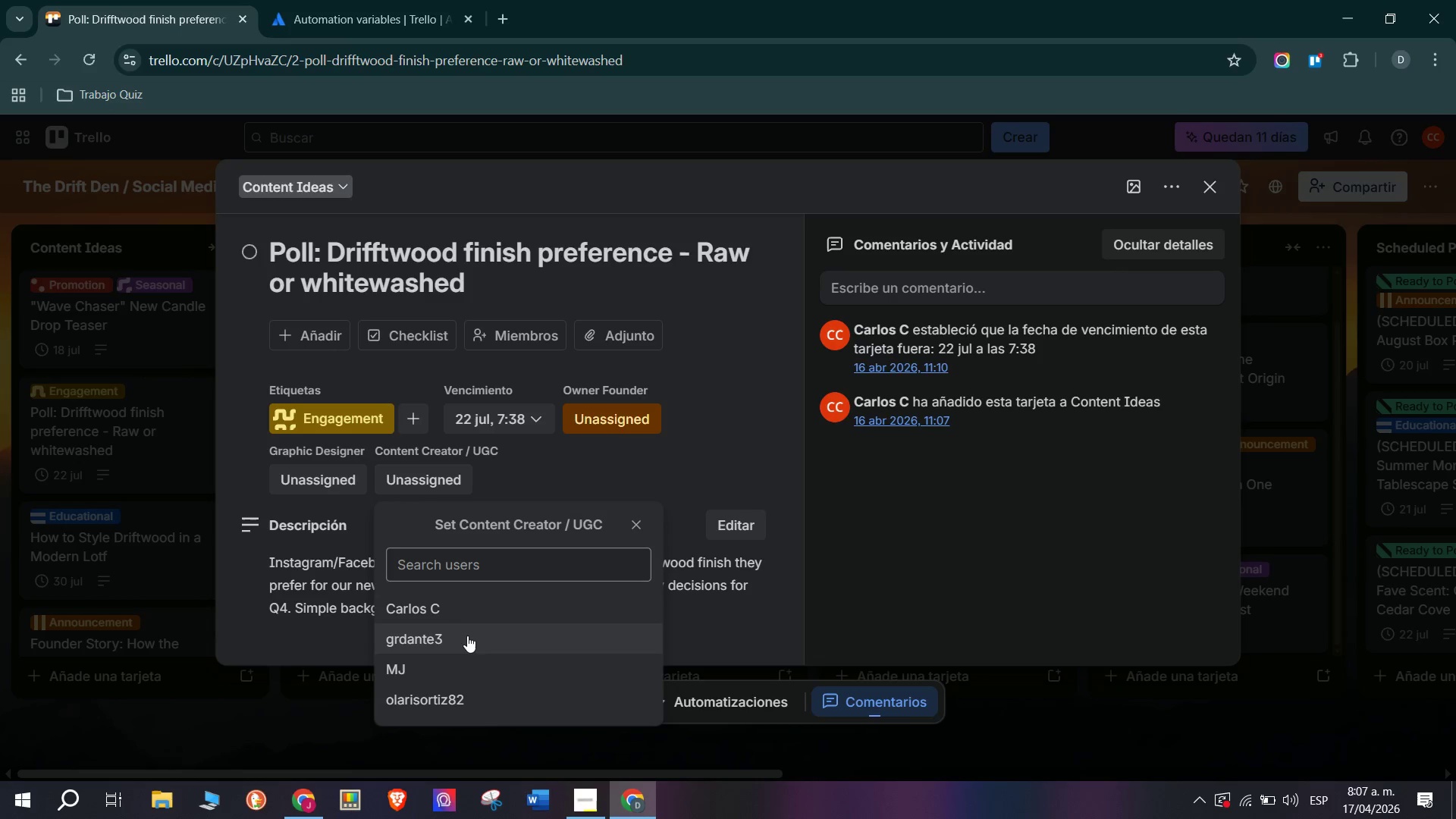 
left_click([467, 639])
 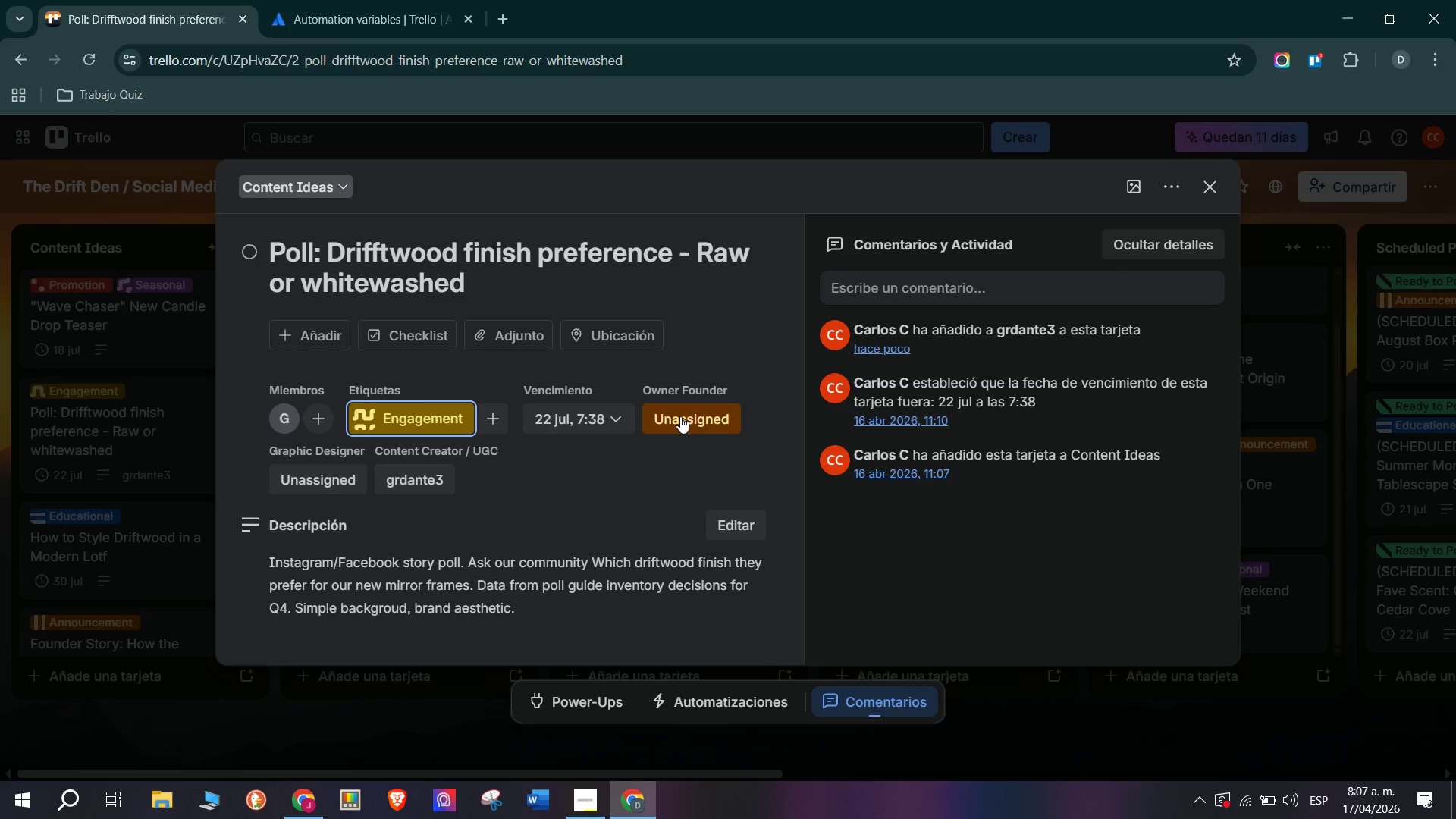 
left_click([697, 422])
 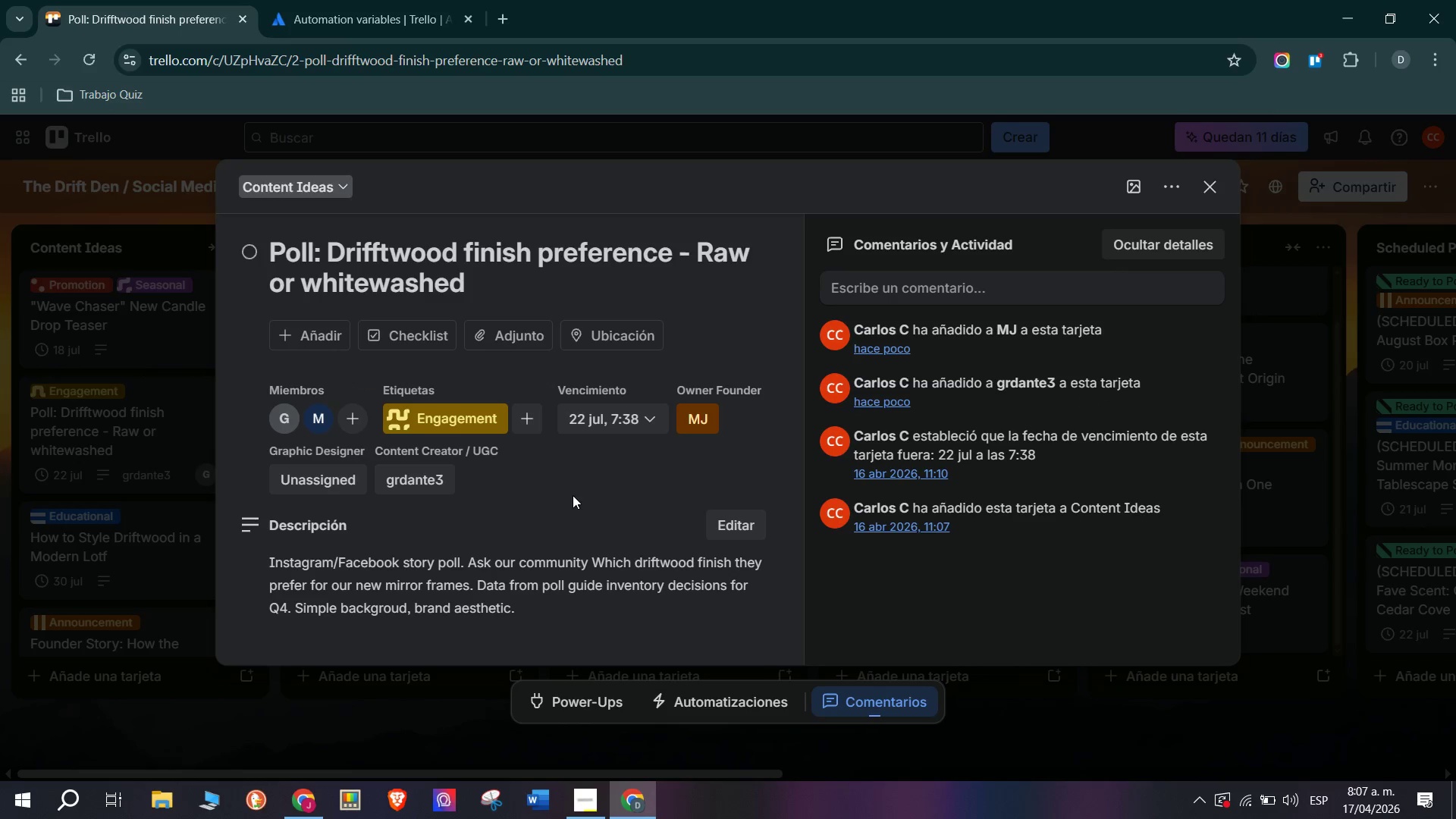 
wait(5.8)
 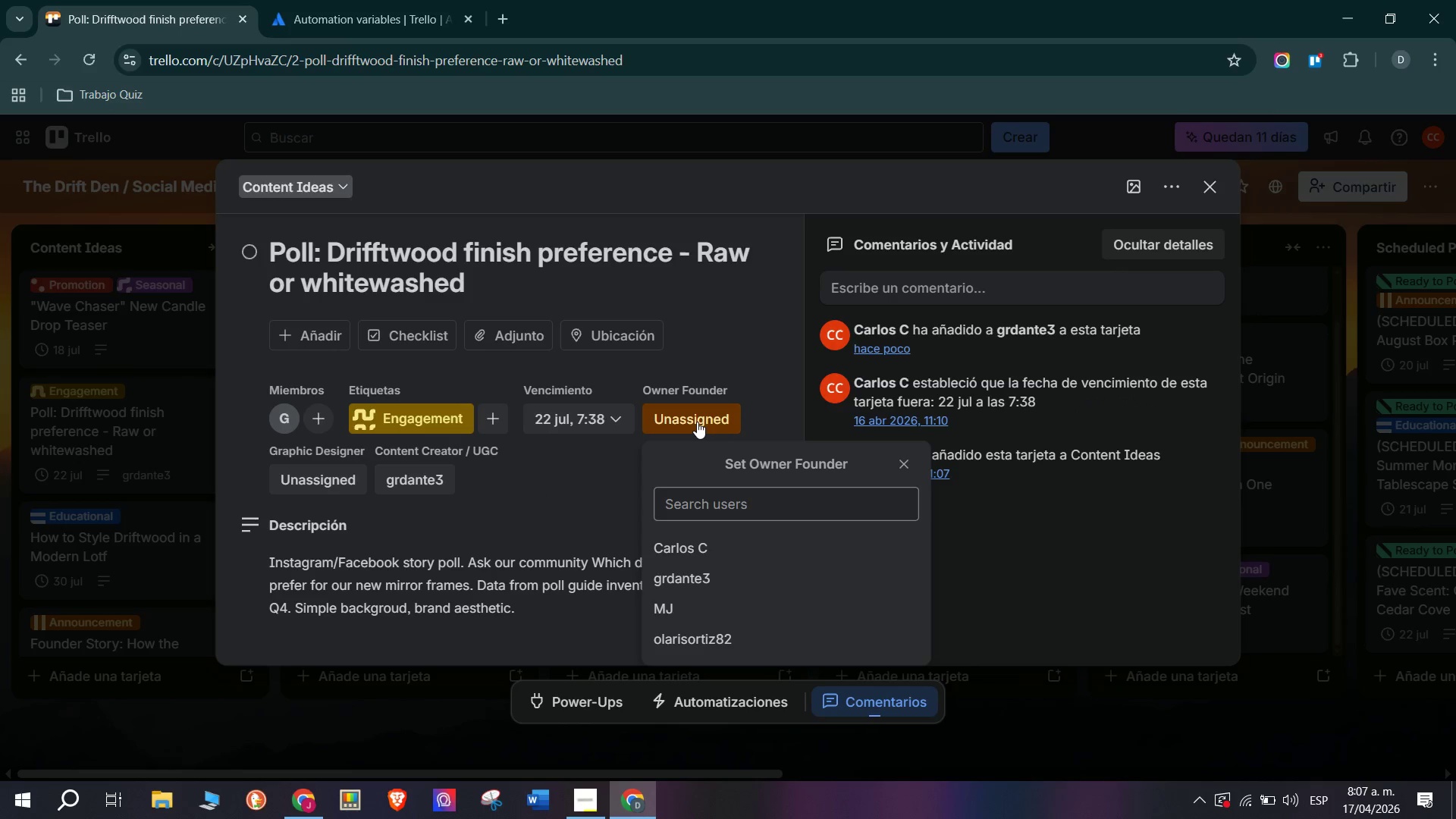 
left_click([196, 450])
 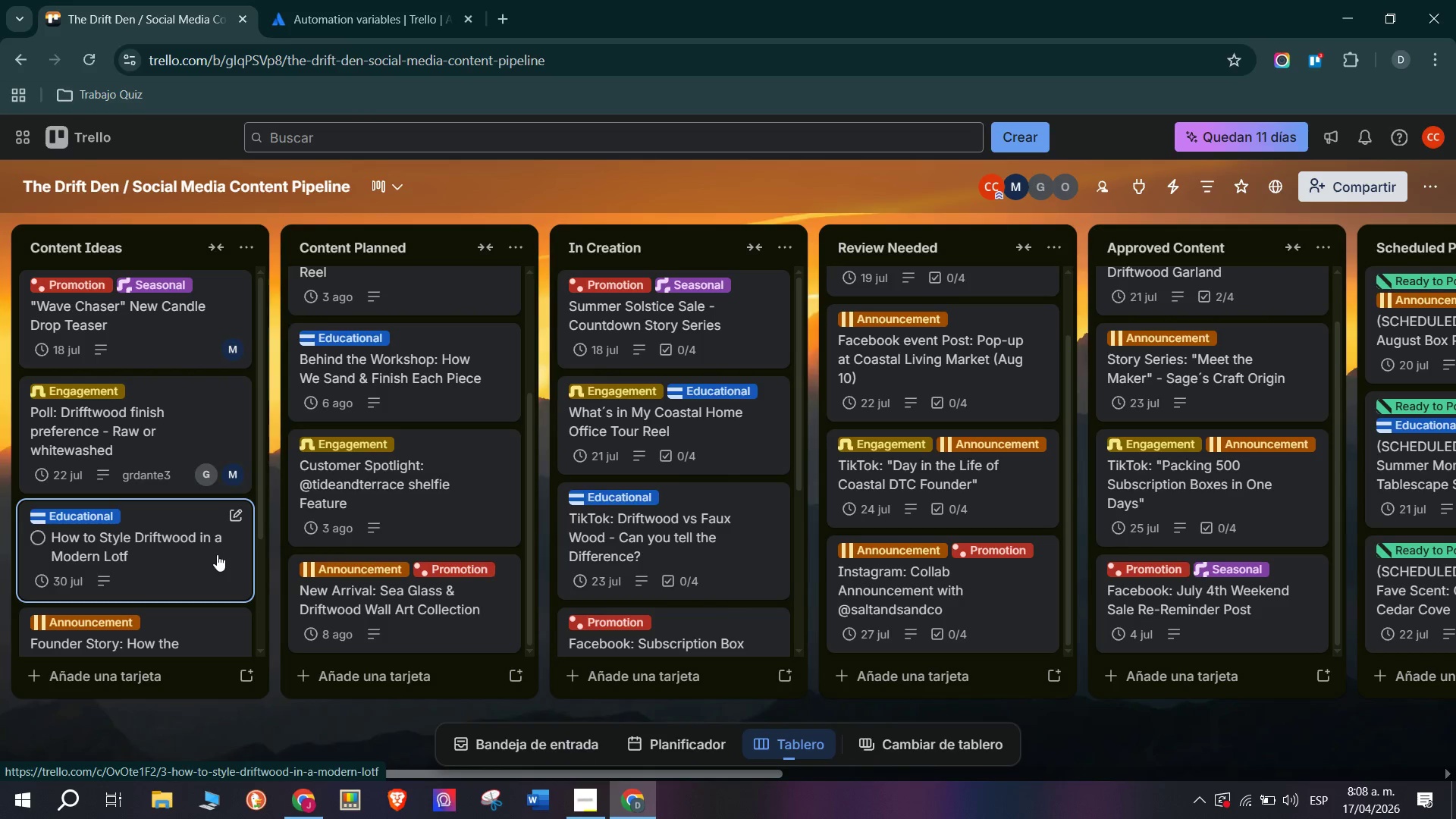 
left_click([217, 560])
 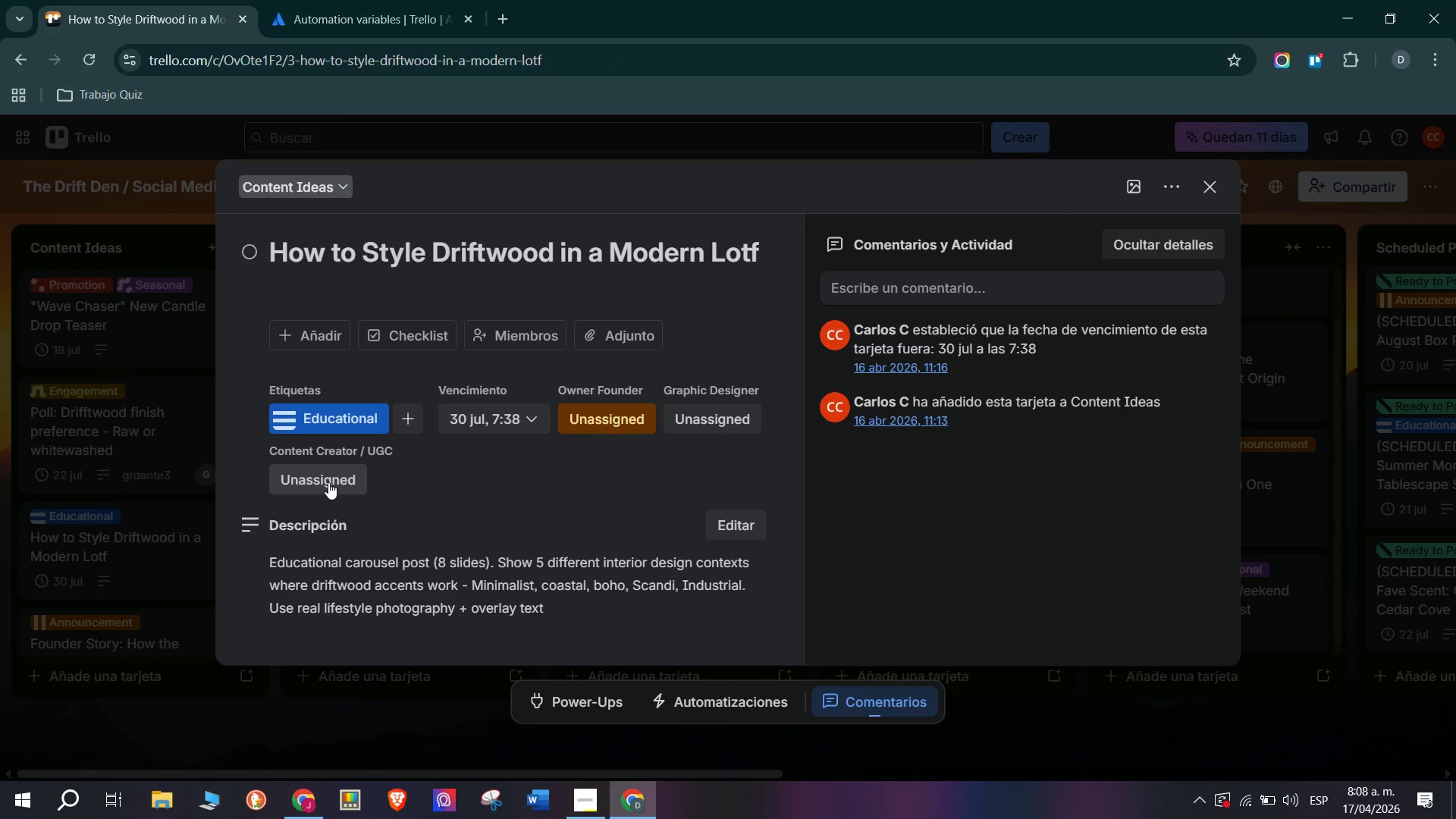 
left_click([328, 480])
 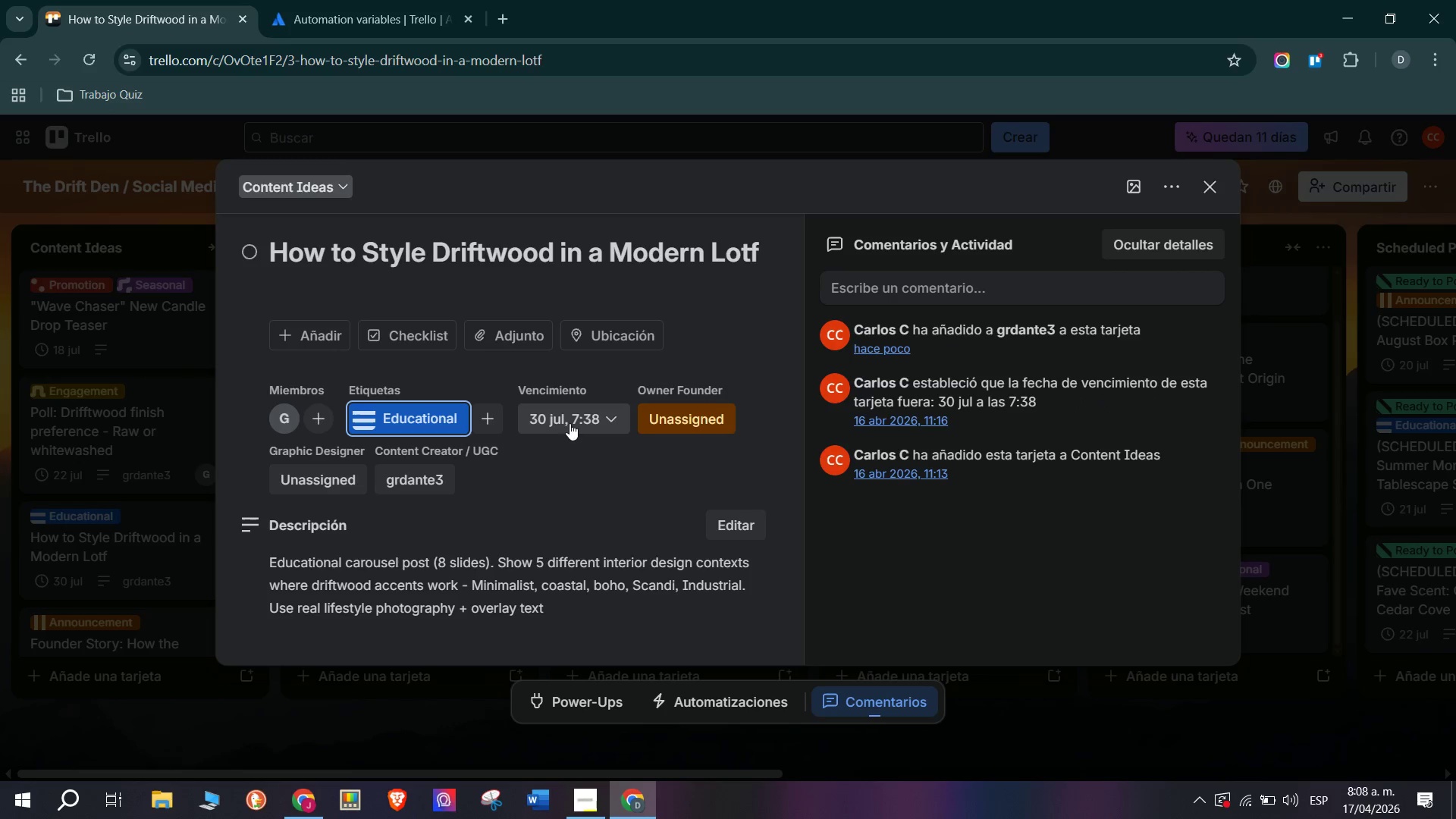 
wait(5.2)
 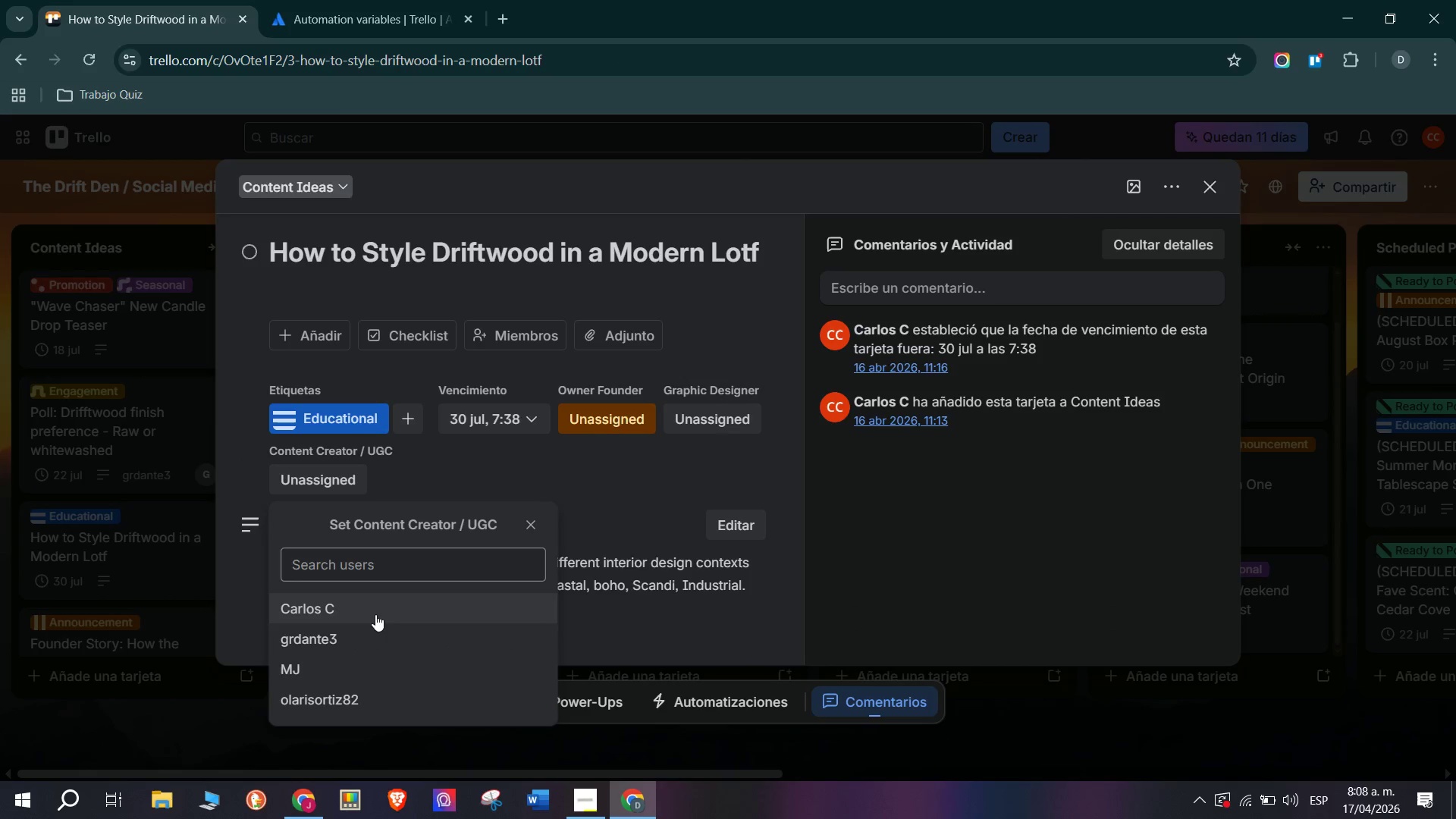 
left_click([313, 484])
 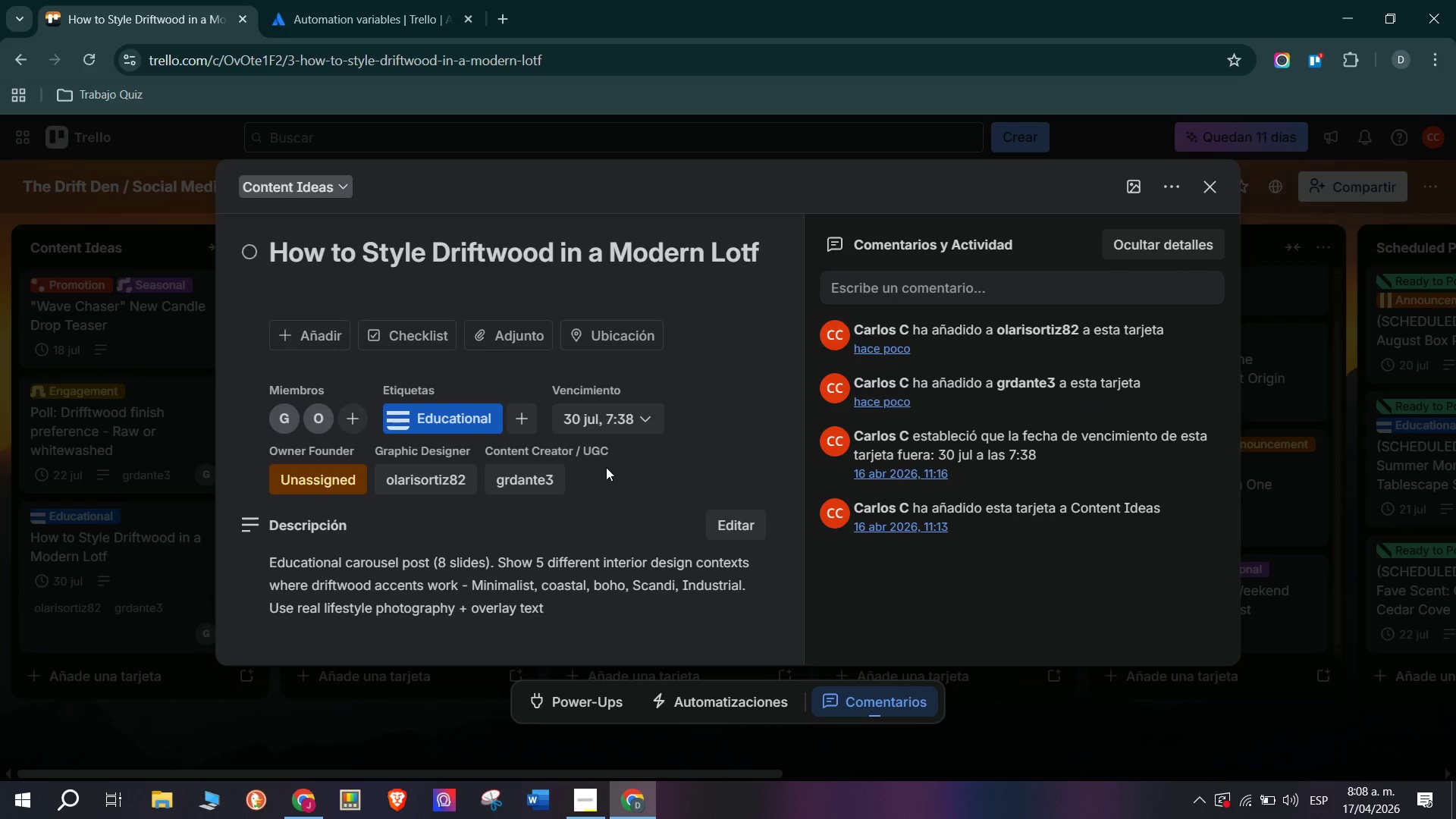 
wait(6.72)
 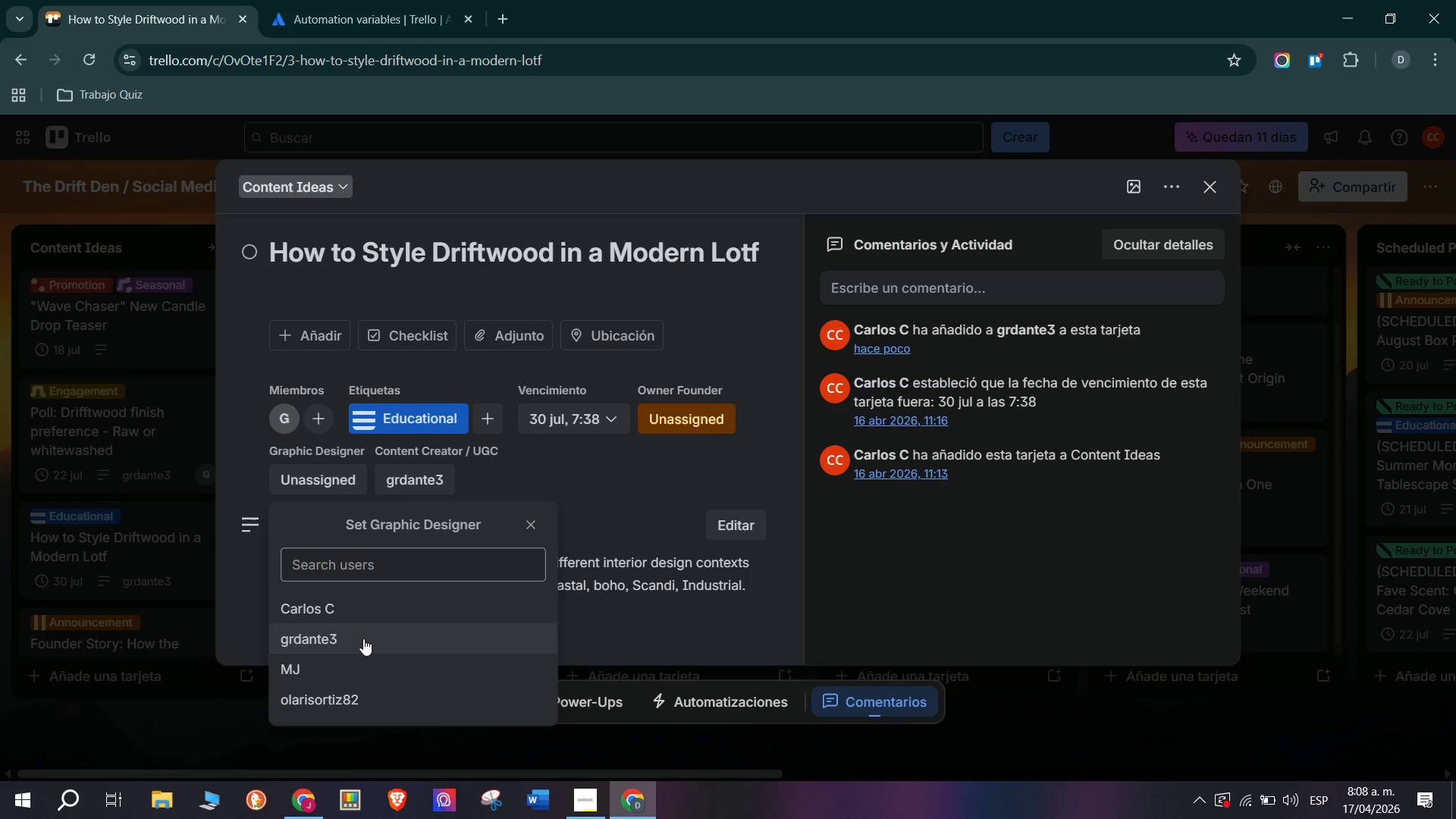 
scroll: coordinate [206, 549], scroll_direction: down, amount: 2.0
 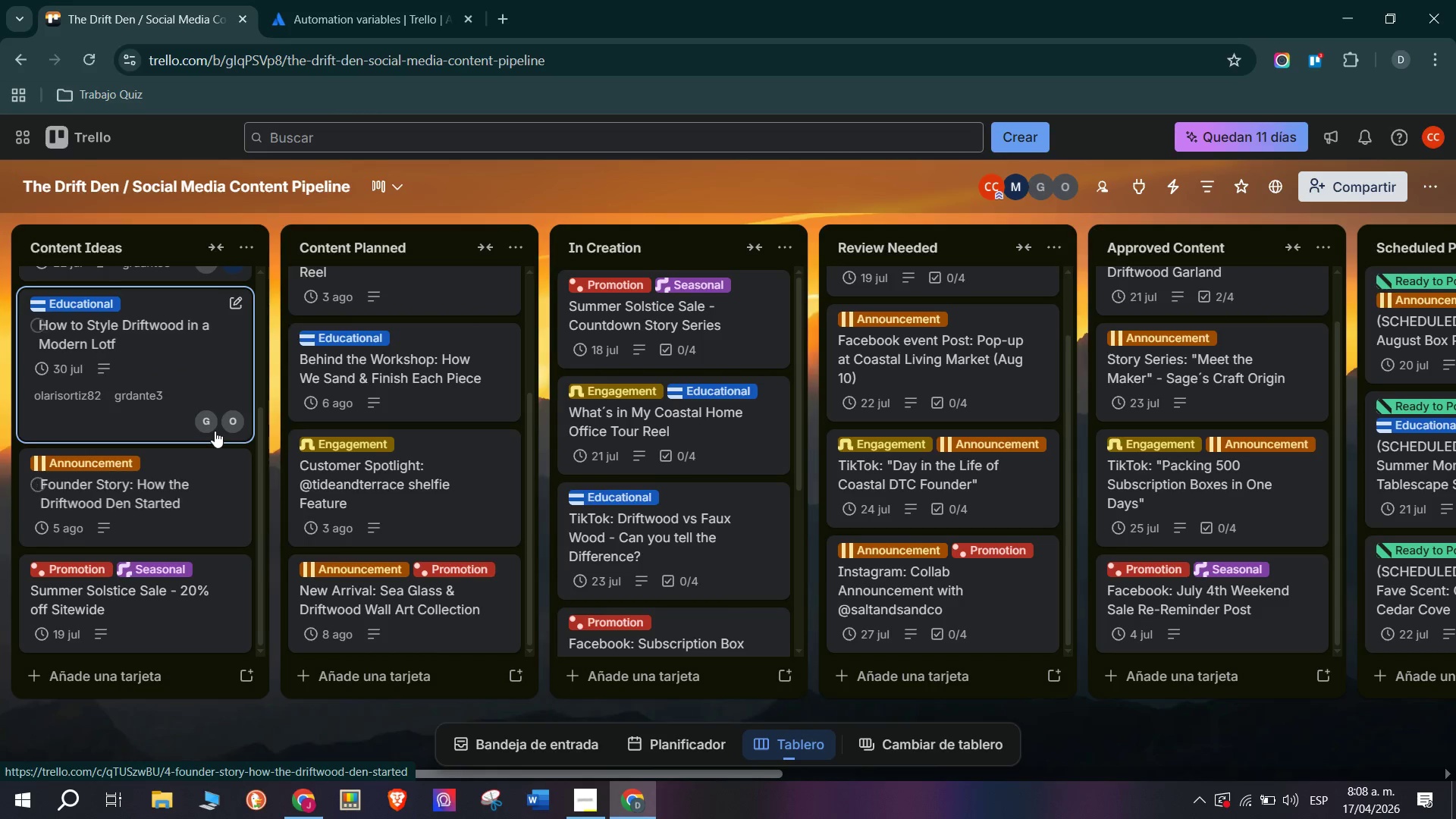 
mouse_move([221, 498])
 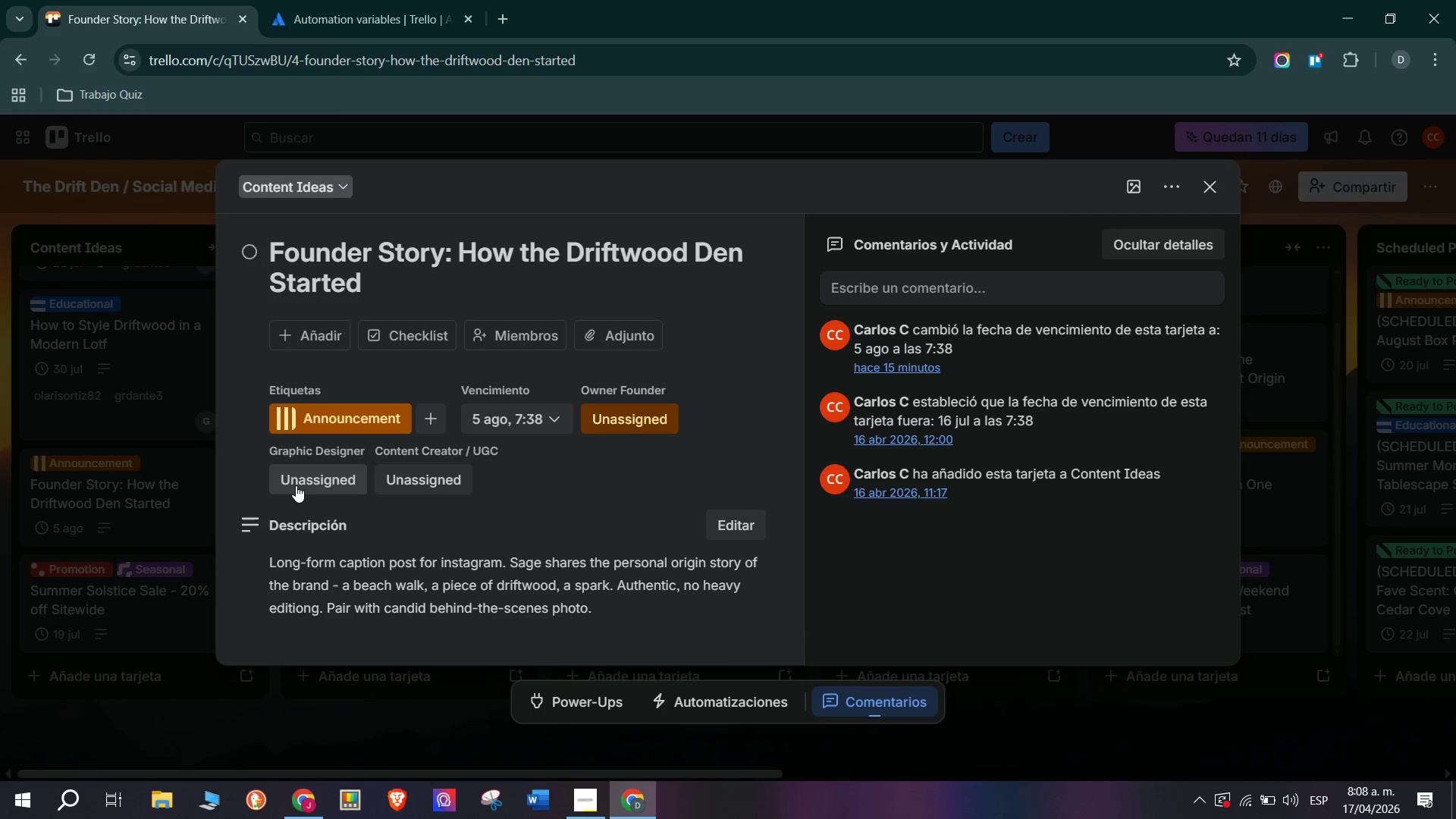 
left_click([297, 485])
 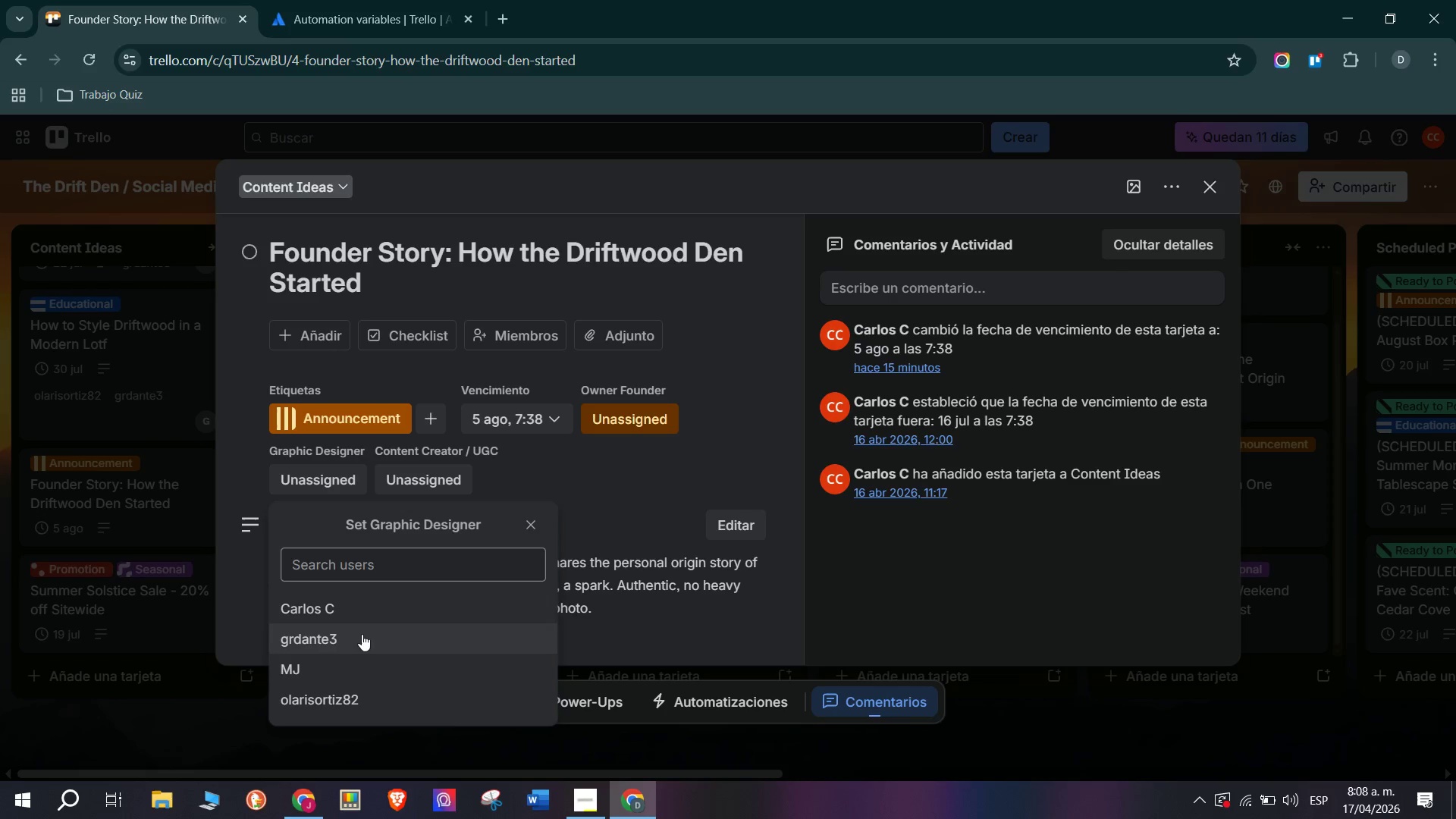 
left_click([410, 476])
 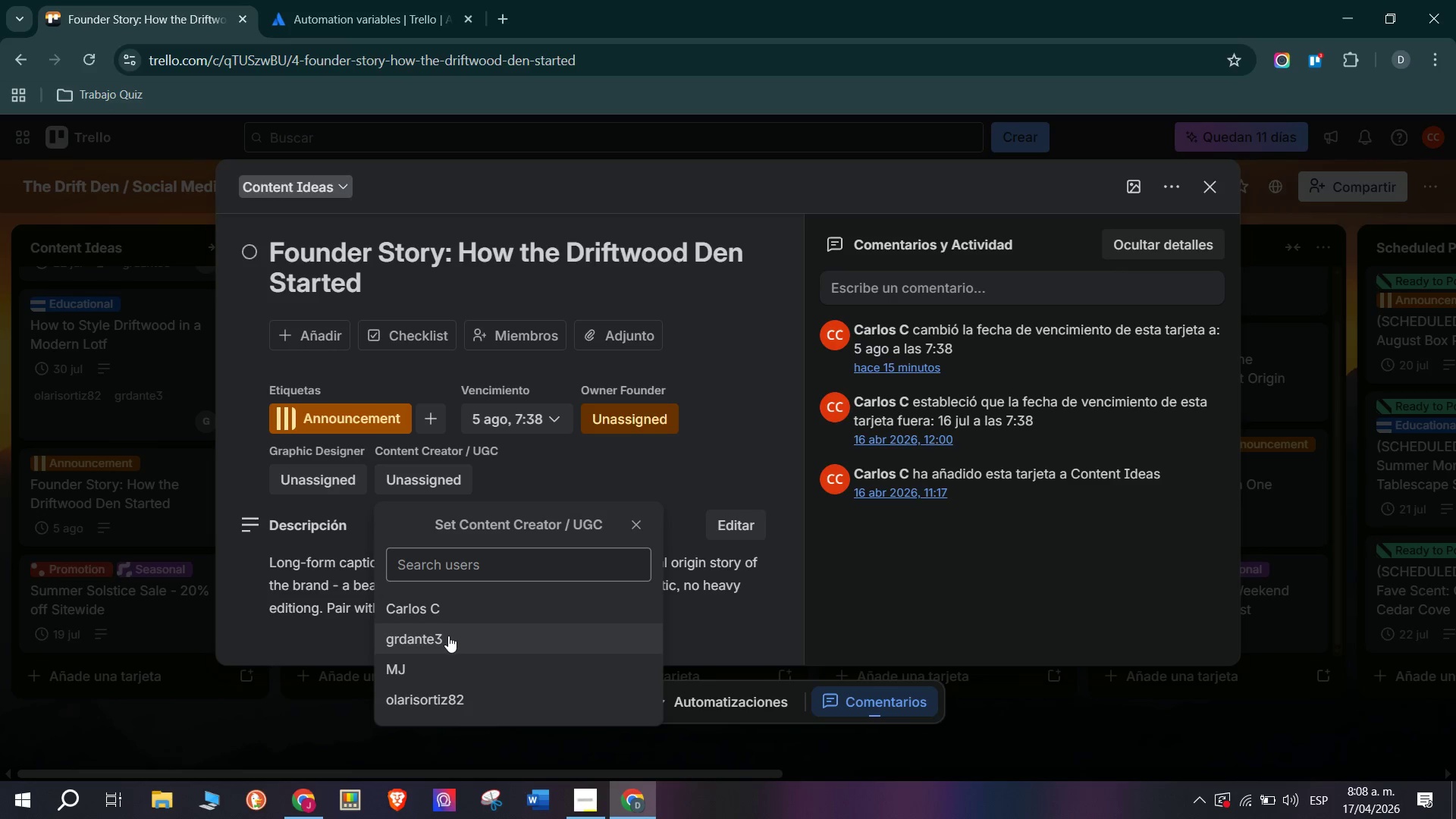 
left_click([448, 636])
 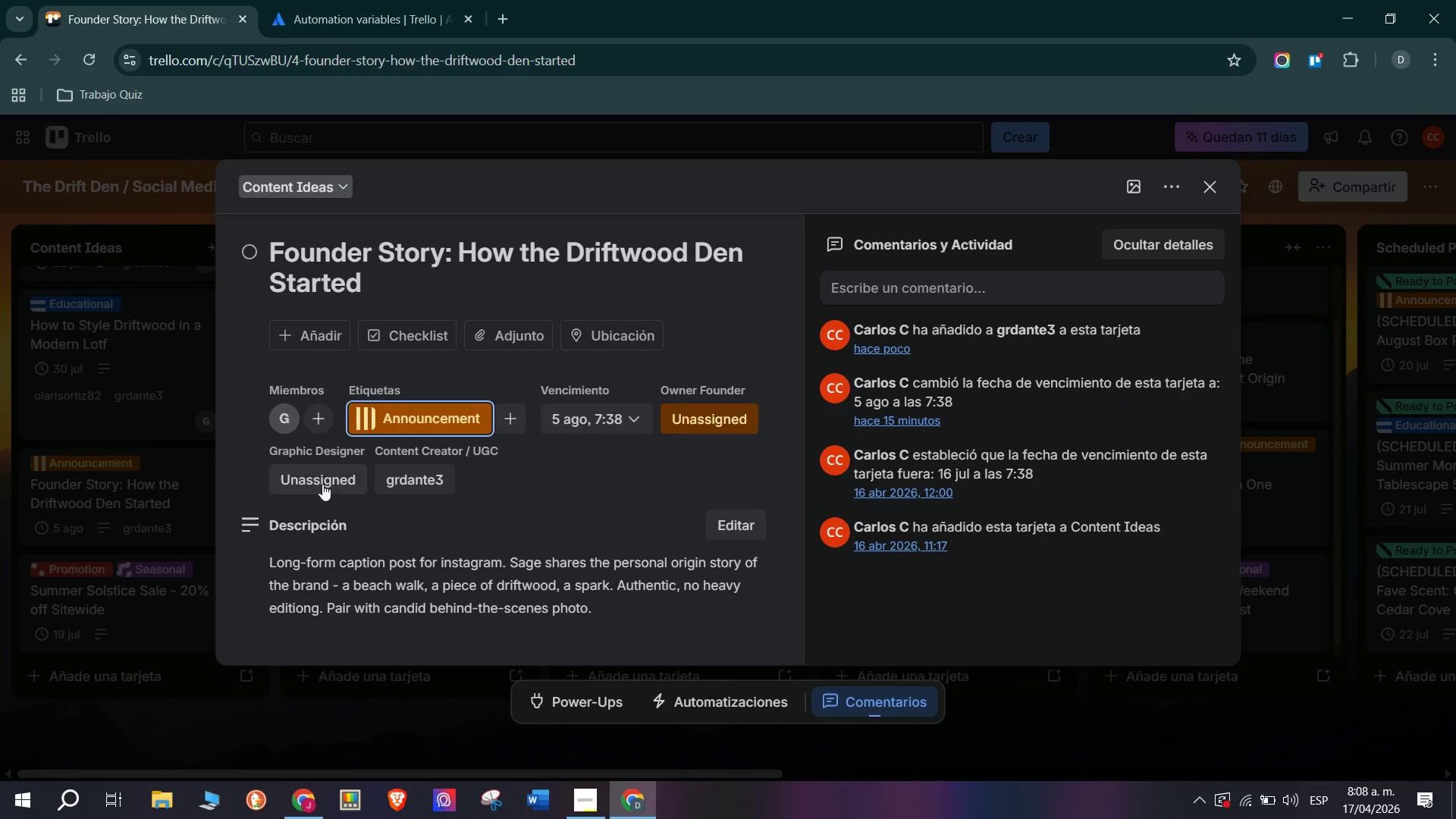 
left_click([322, 482])
 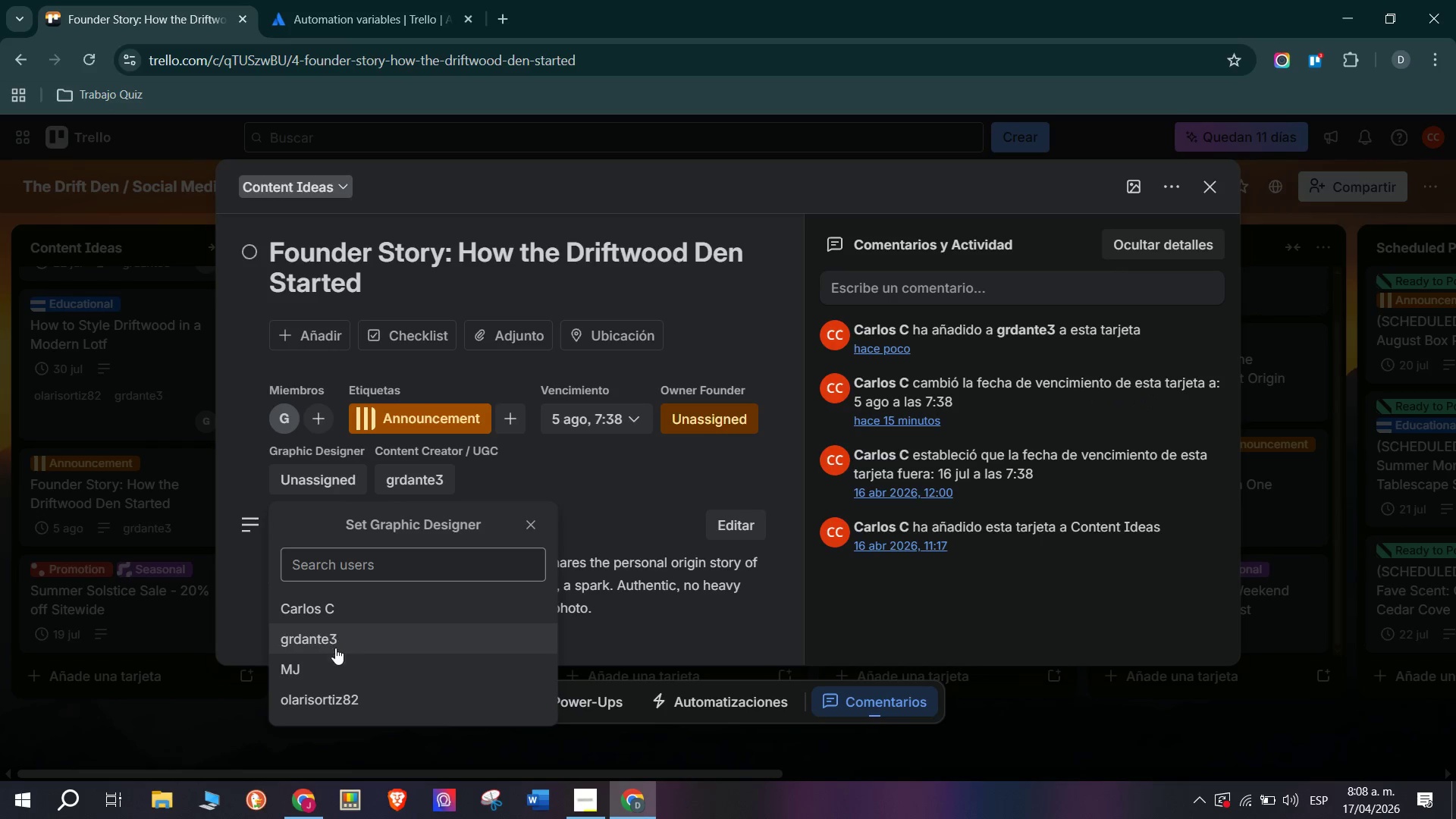 
left_click([350, 692])
 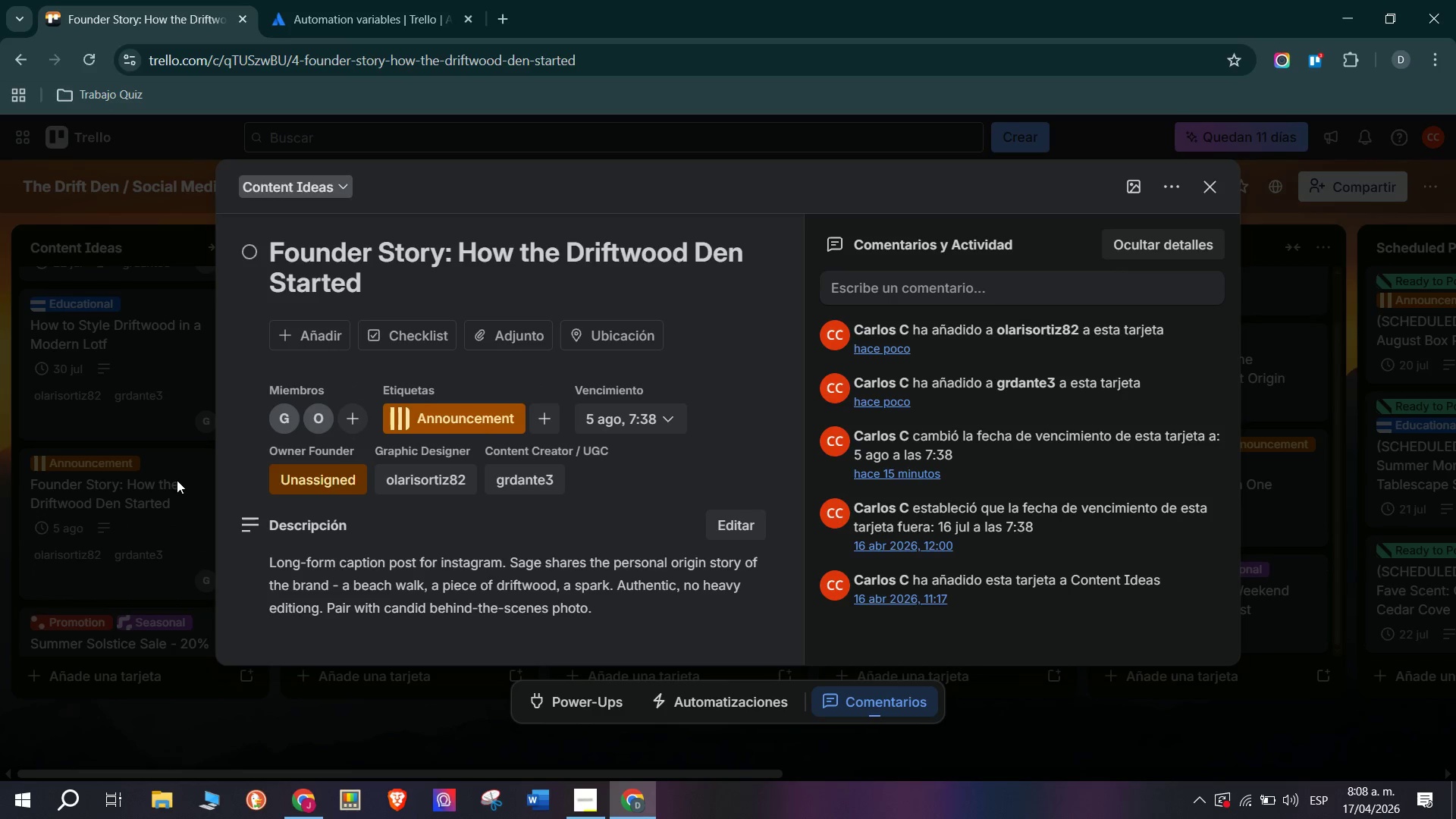 
left_click([177, 480])
 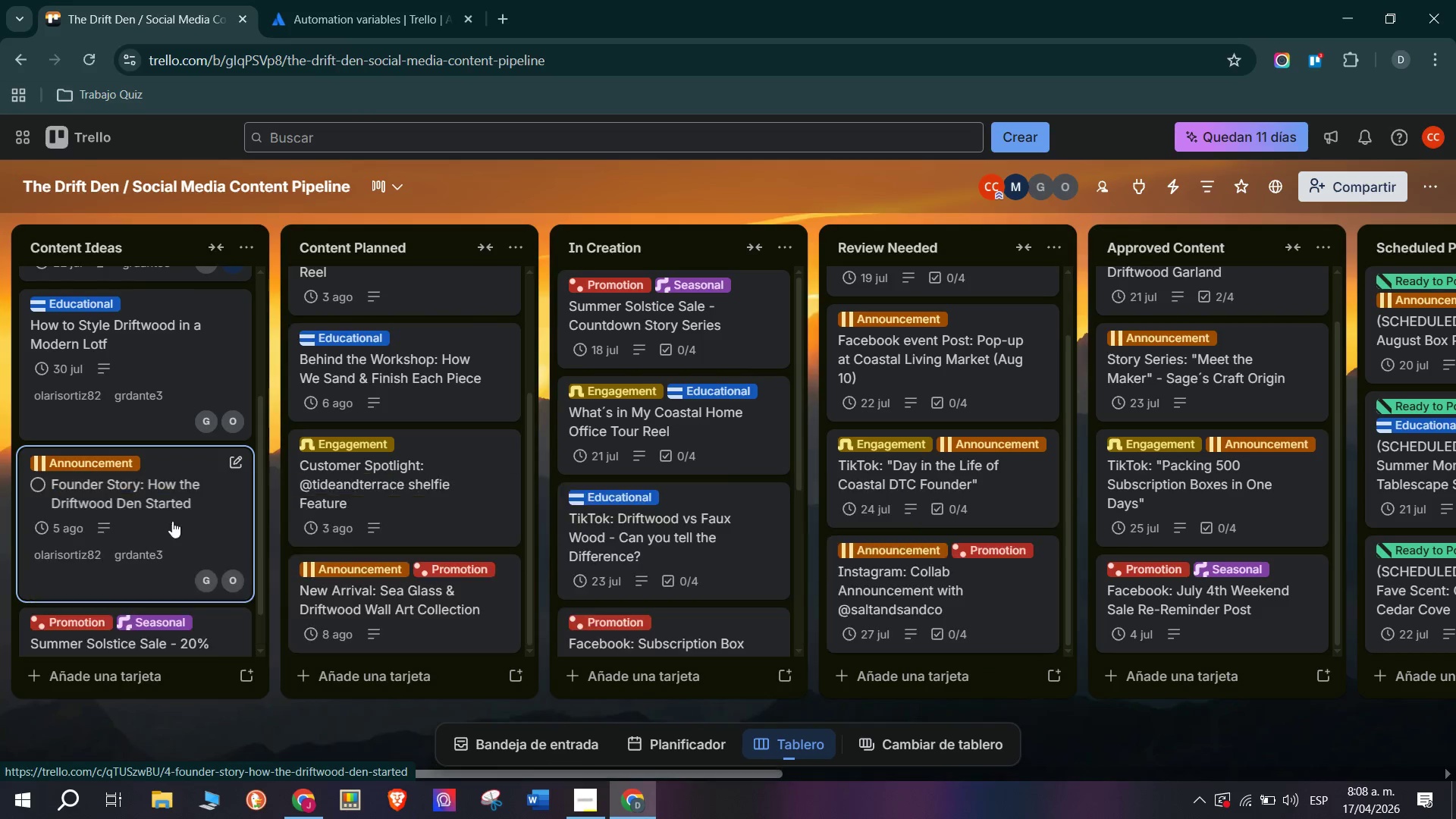 
scroll: coordinate [178, 555], scroll_direction: down, amount: 2.0
 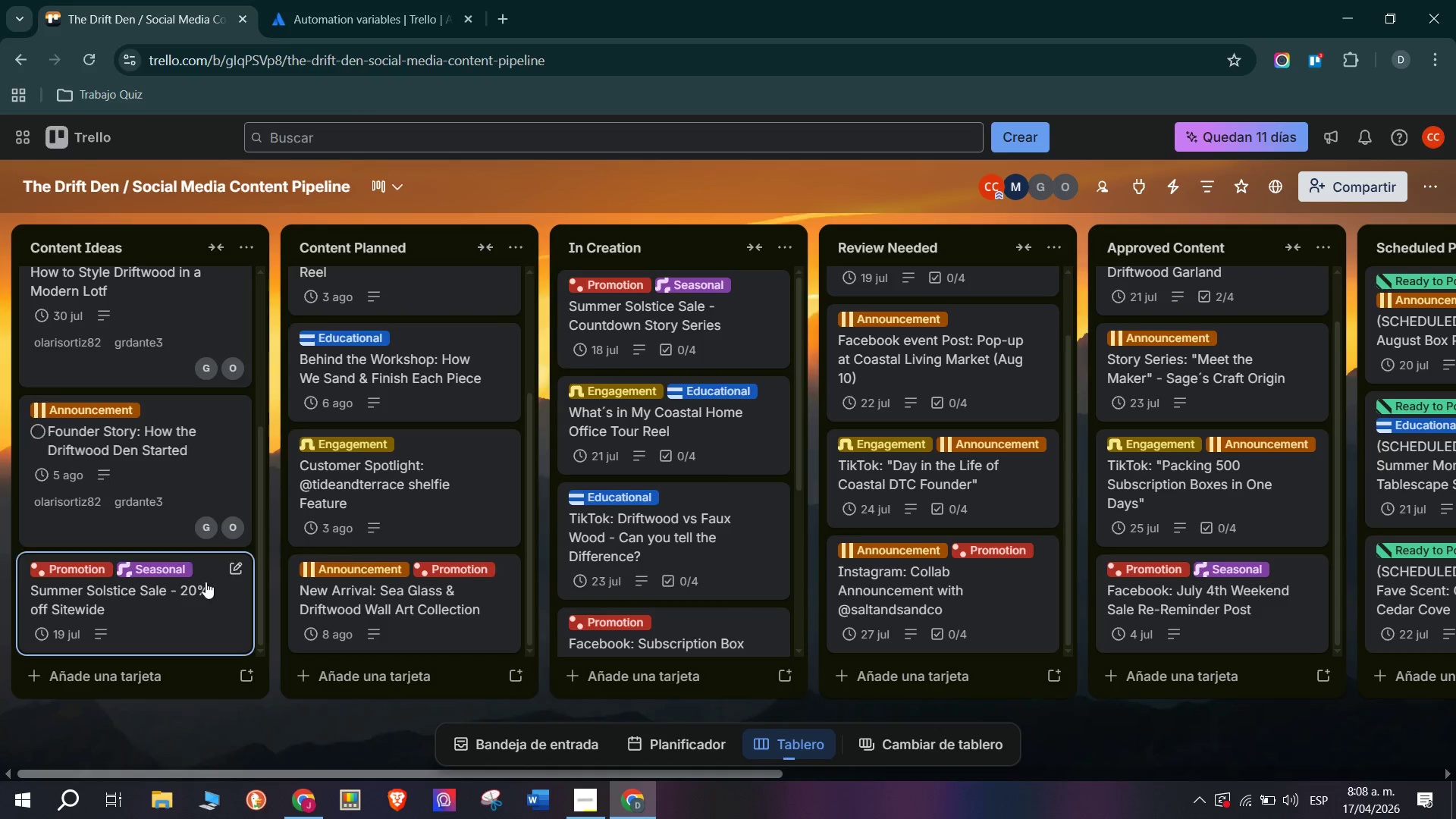 
left_click([208, 588])
 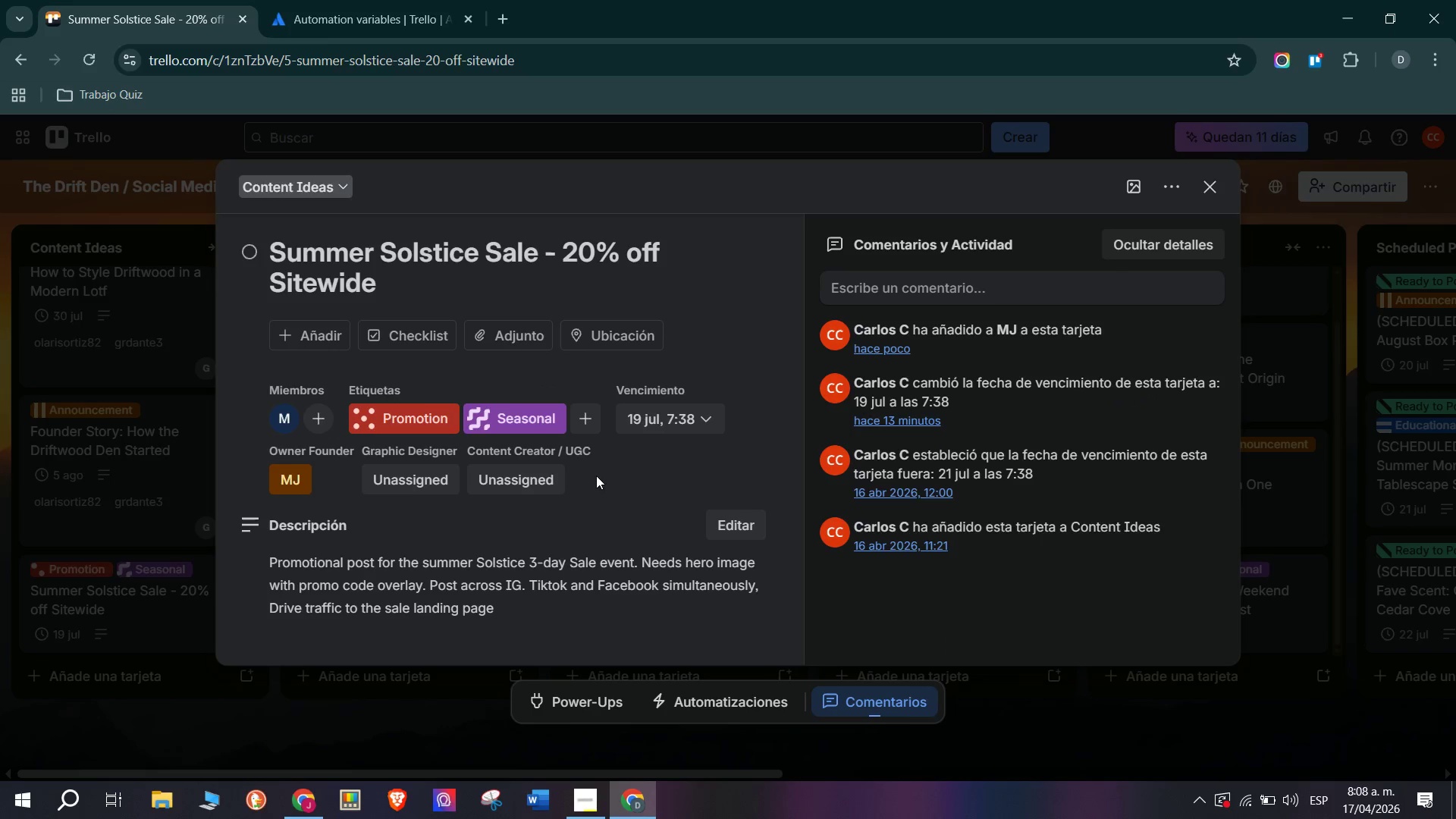 
wait(5.23)
 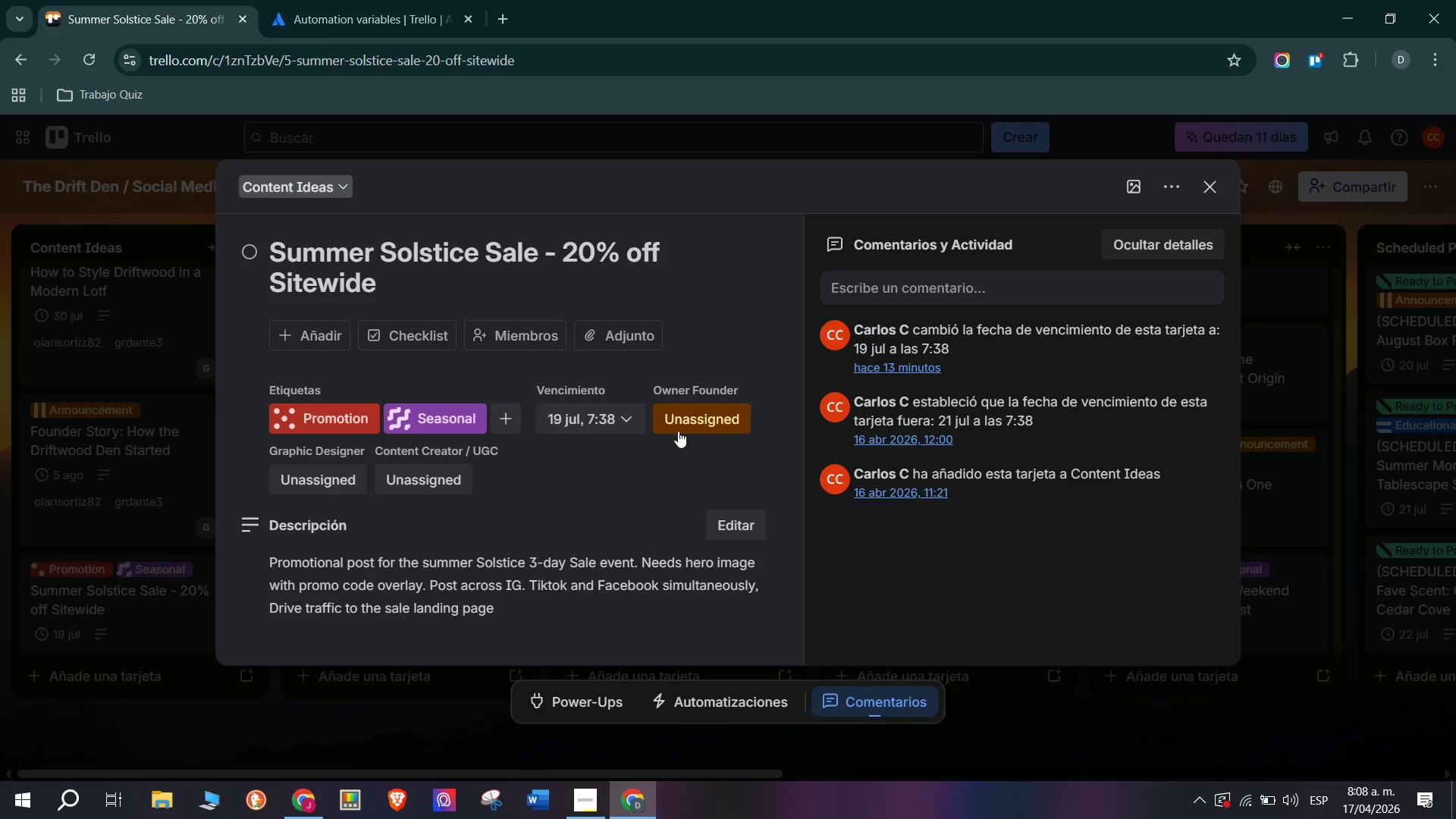 
scroll: coordinate [156, 584], scroll_direction: down, amount: 3.0
 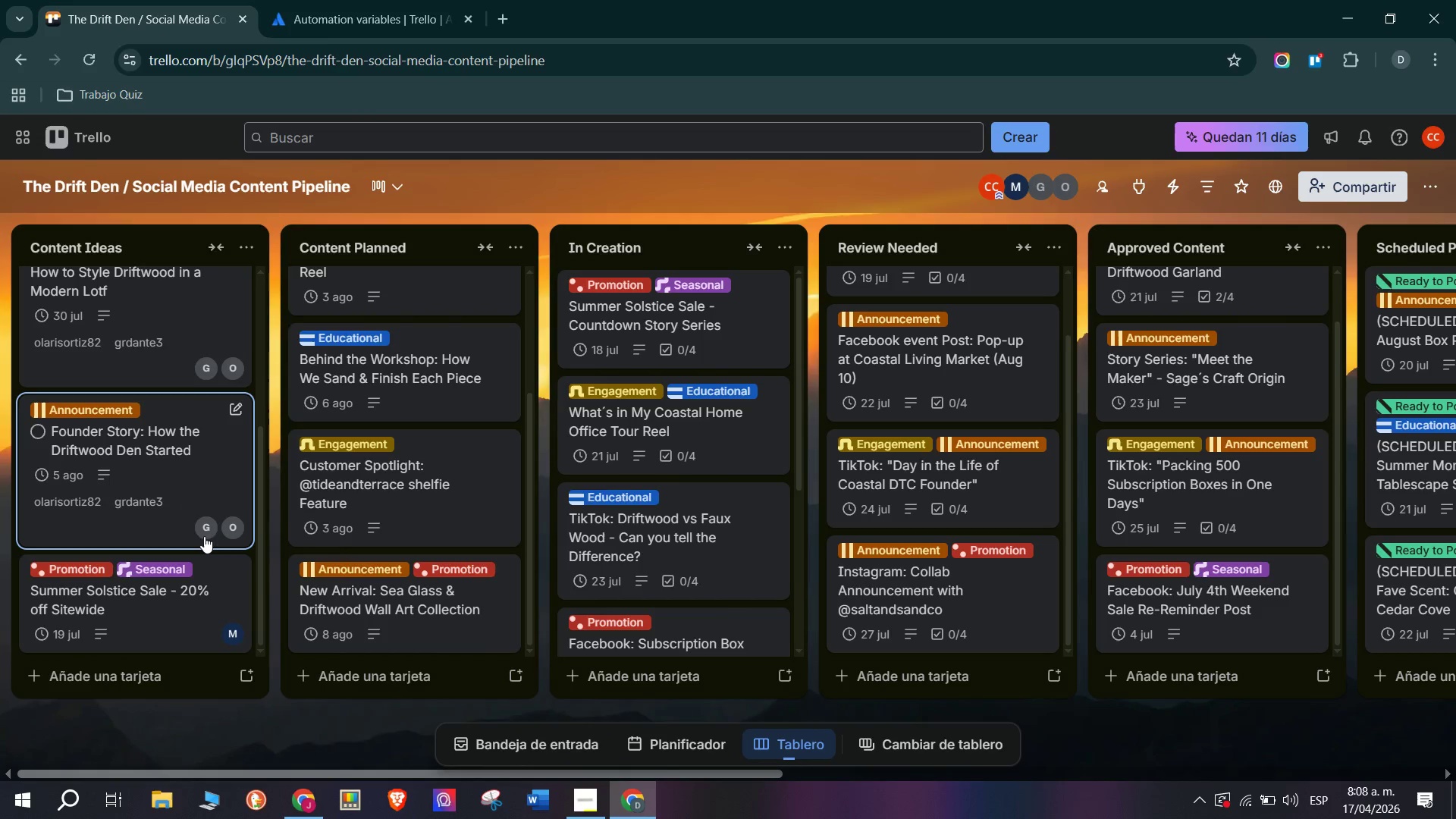 
mouse_move([358, 532])
 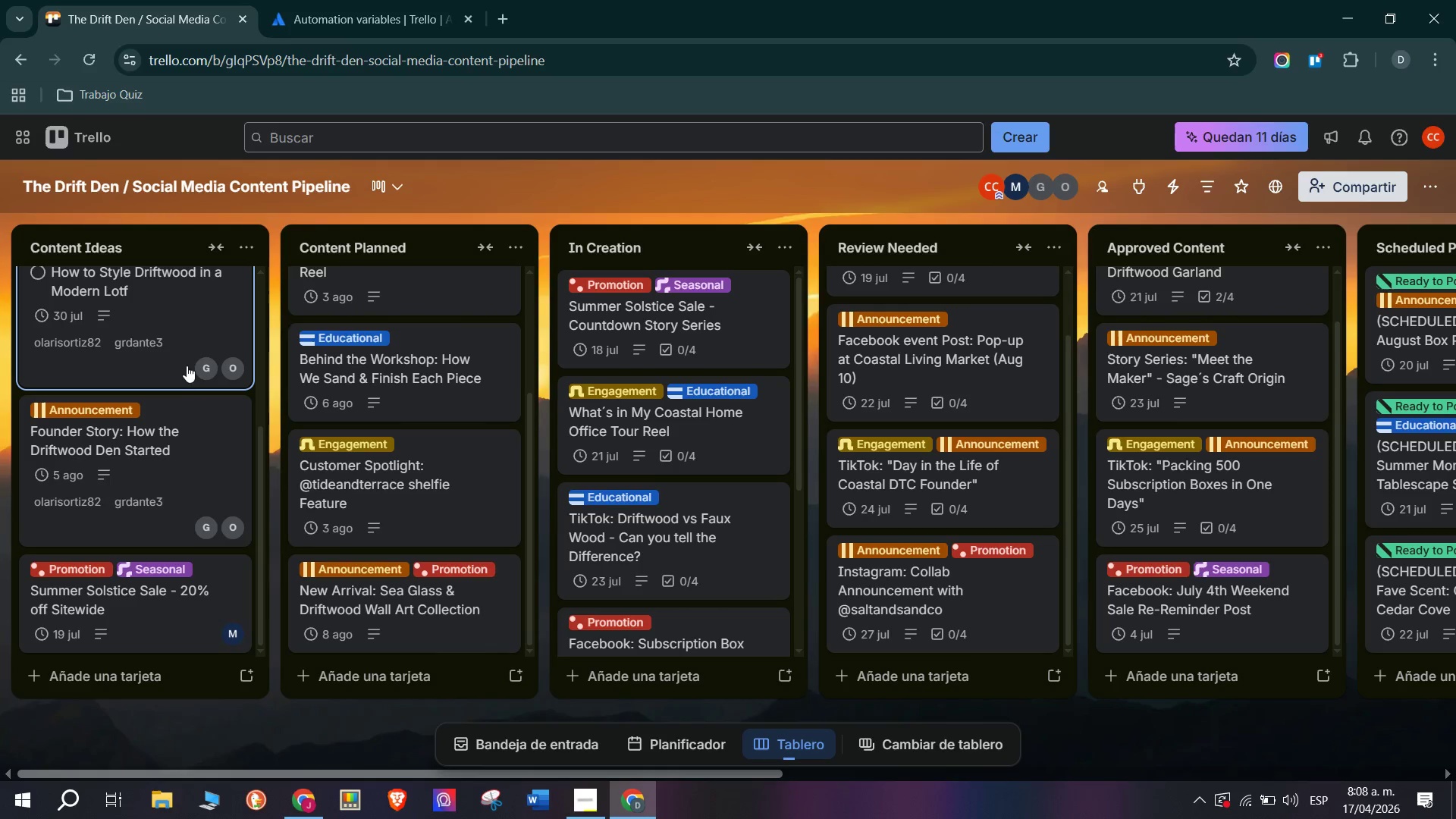 
scroll: coordinate [173, 509], scroll_direction: down, amount: 6.0
 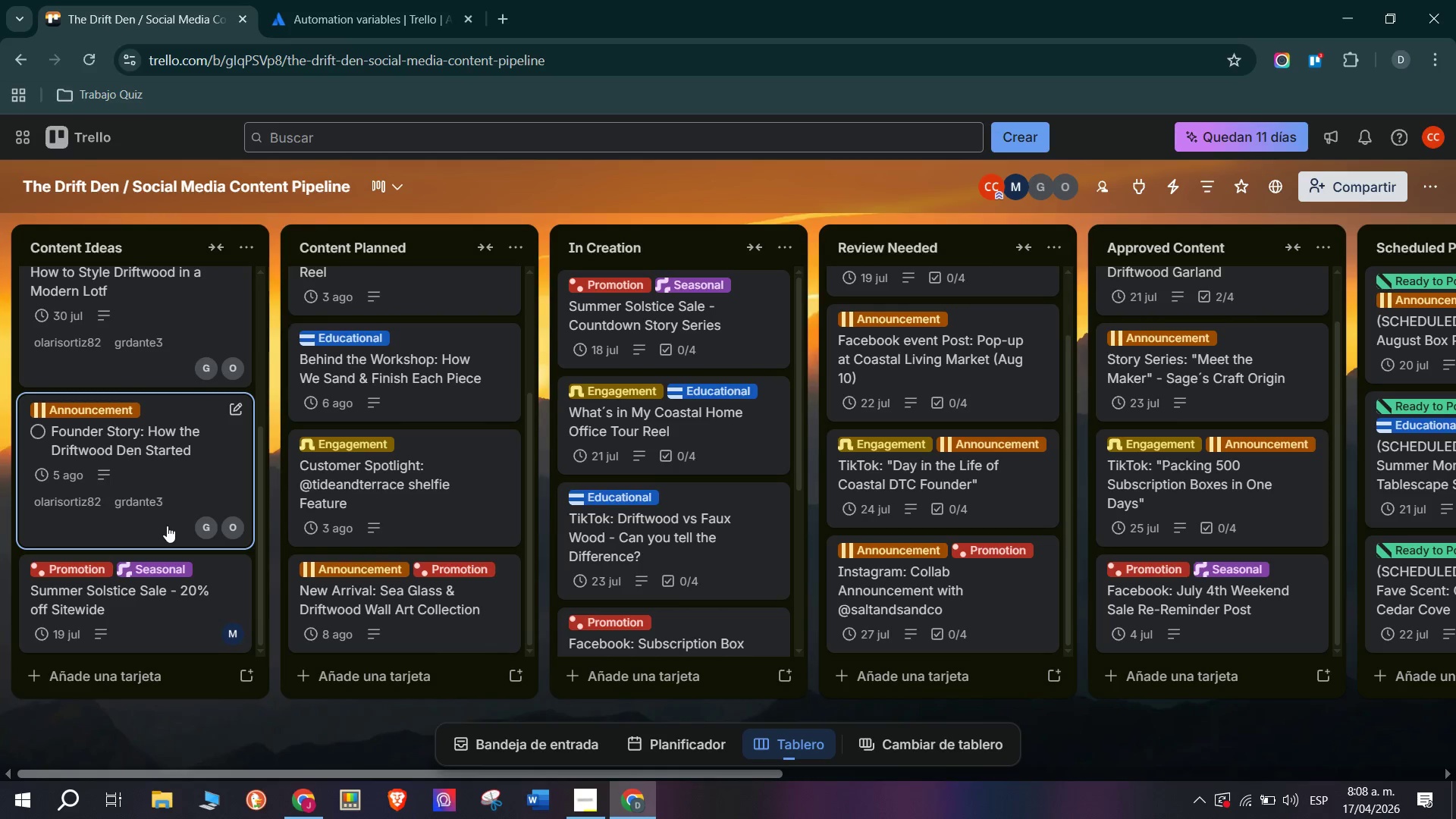 
scroll: coordinate [167, 526], scroll_direction: up, amount: 7.0
 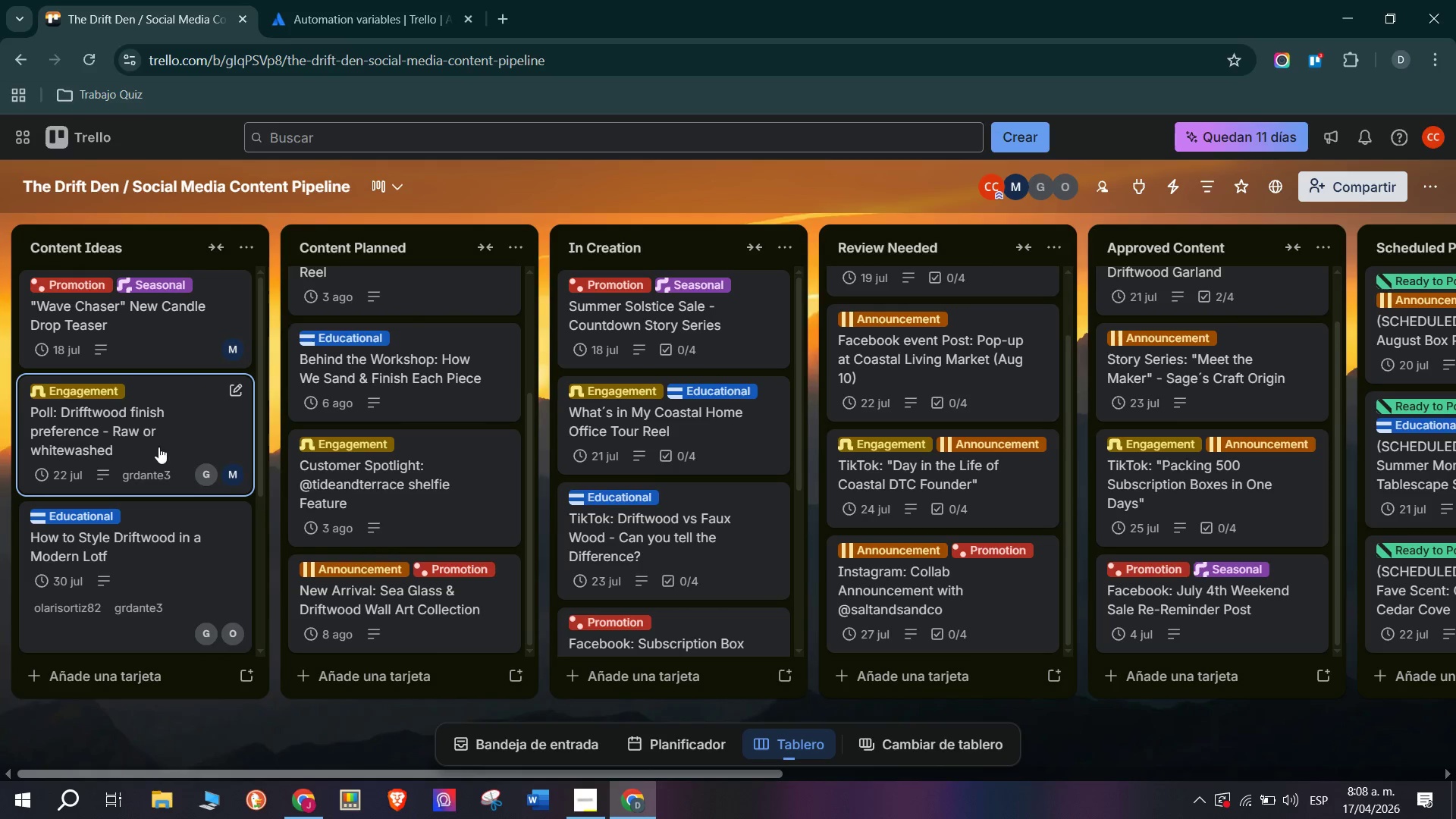 
mouse_move([150, 420])
 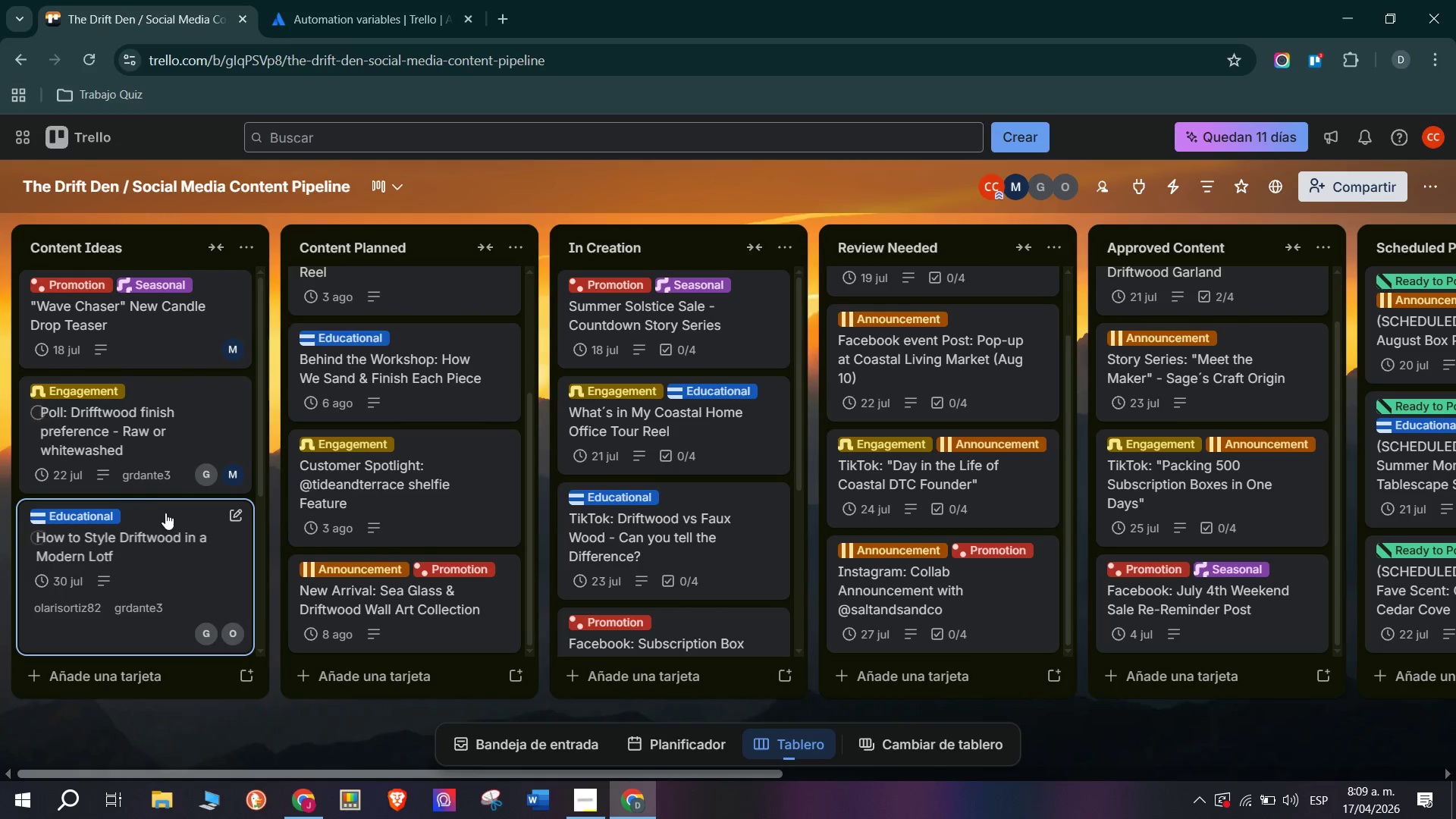 
scroll: coordinate [174, 573], scroll_direction: down, amount: 7.0
 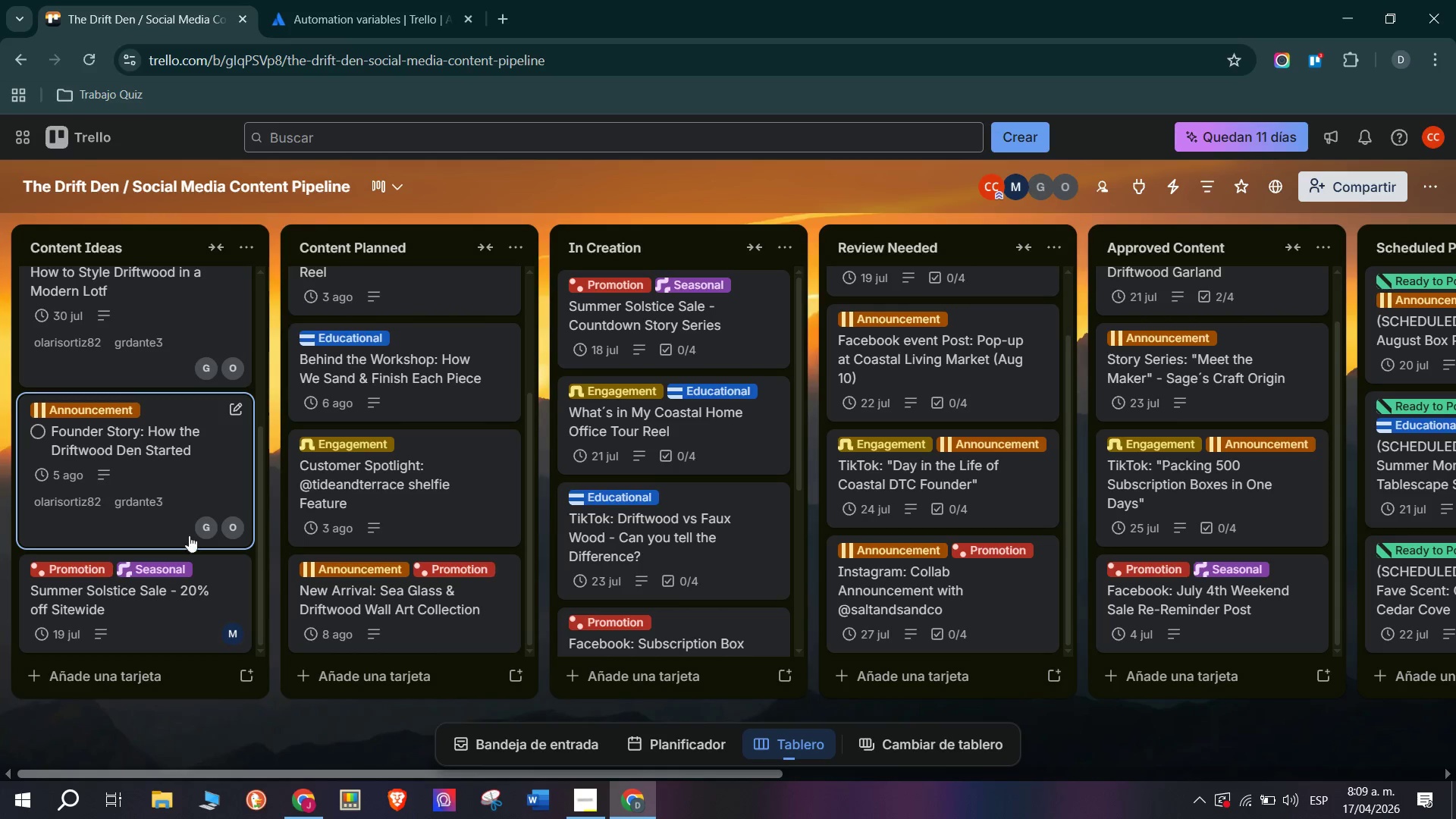 
left_click([196, 454])
 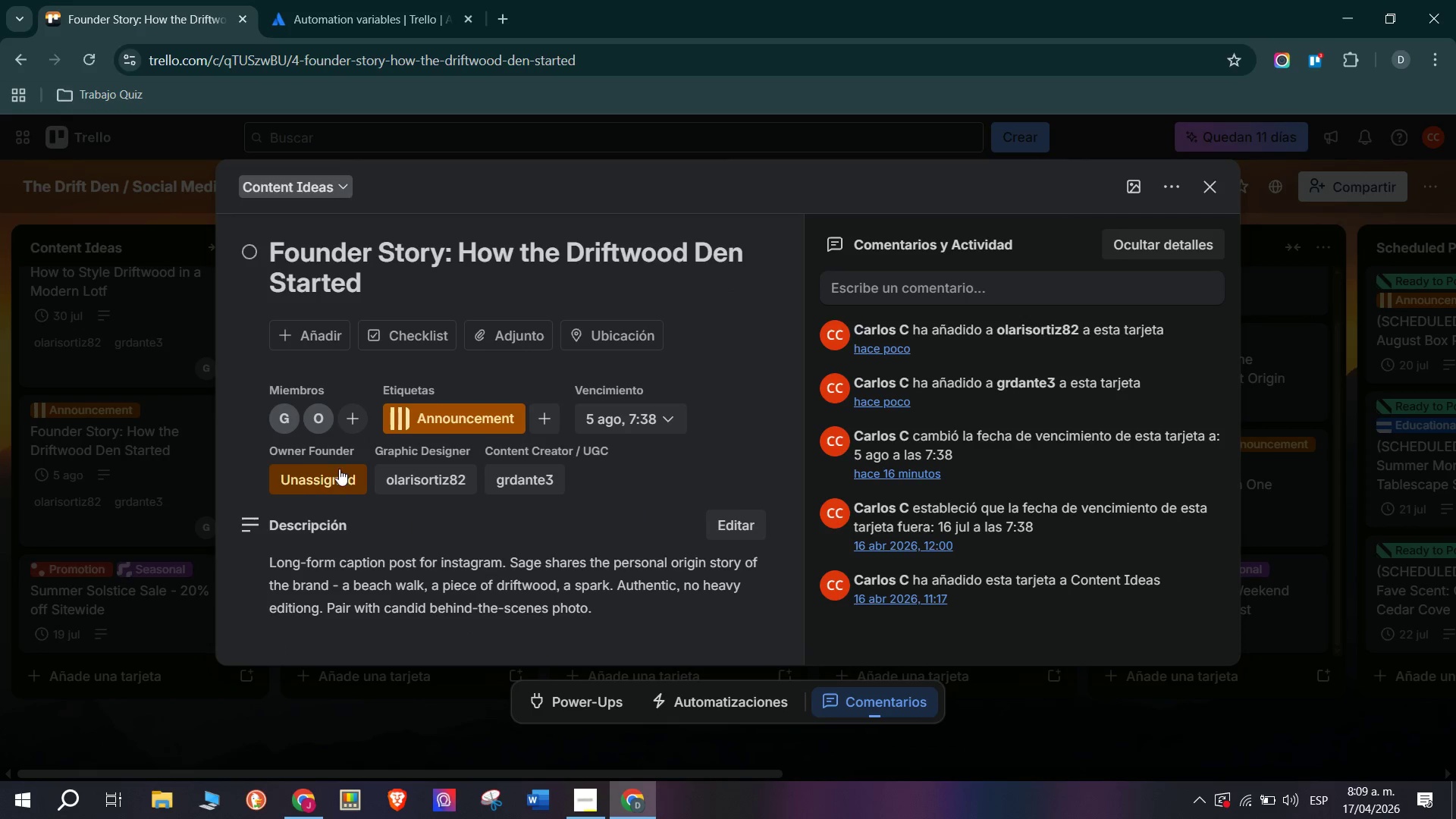 
left_click([177, 472])
 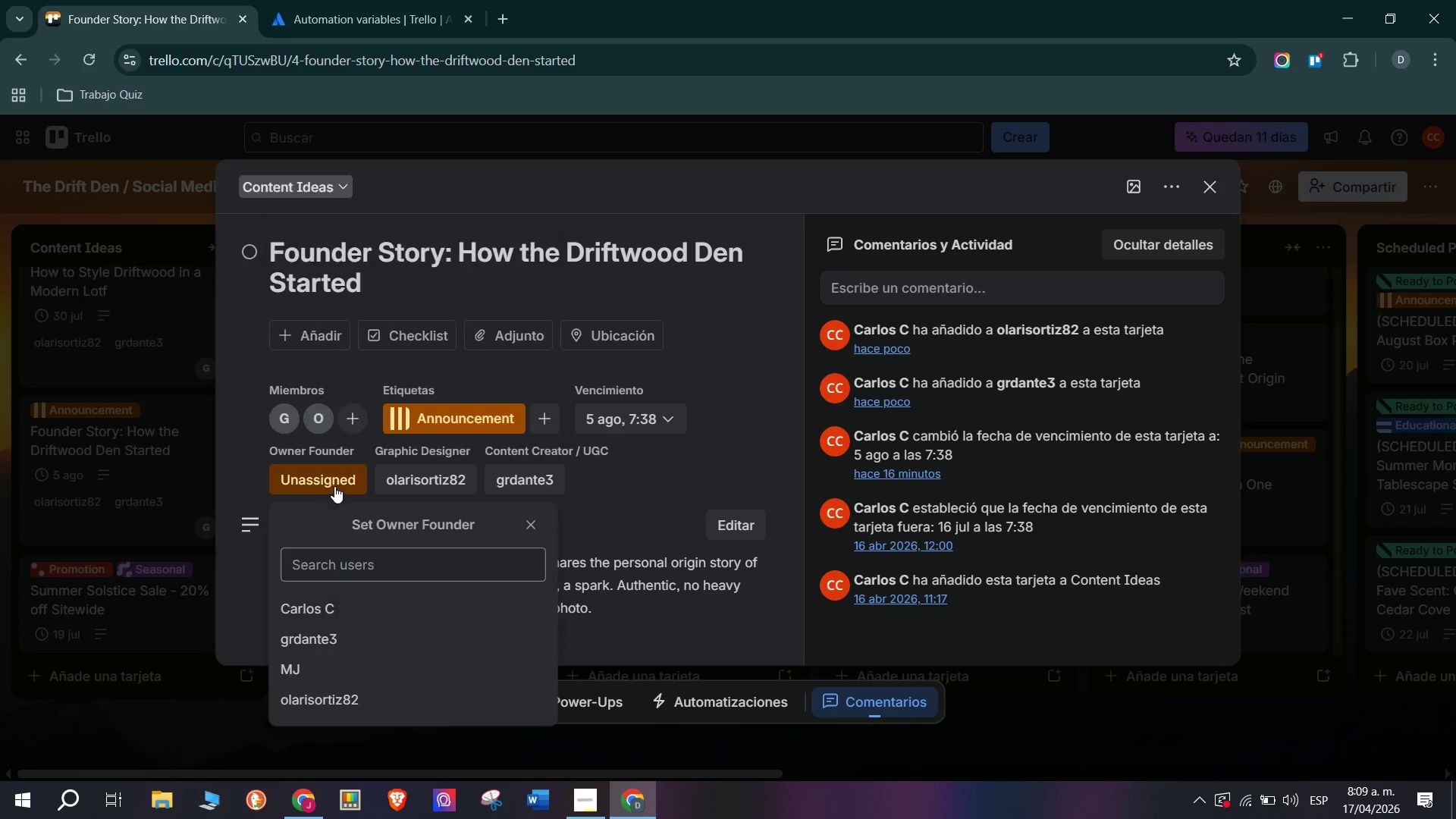 
left_click([401, 473])
 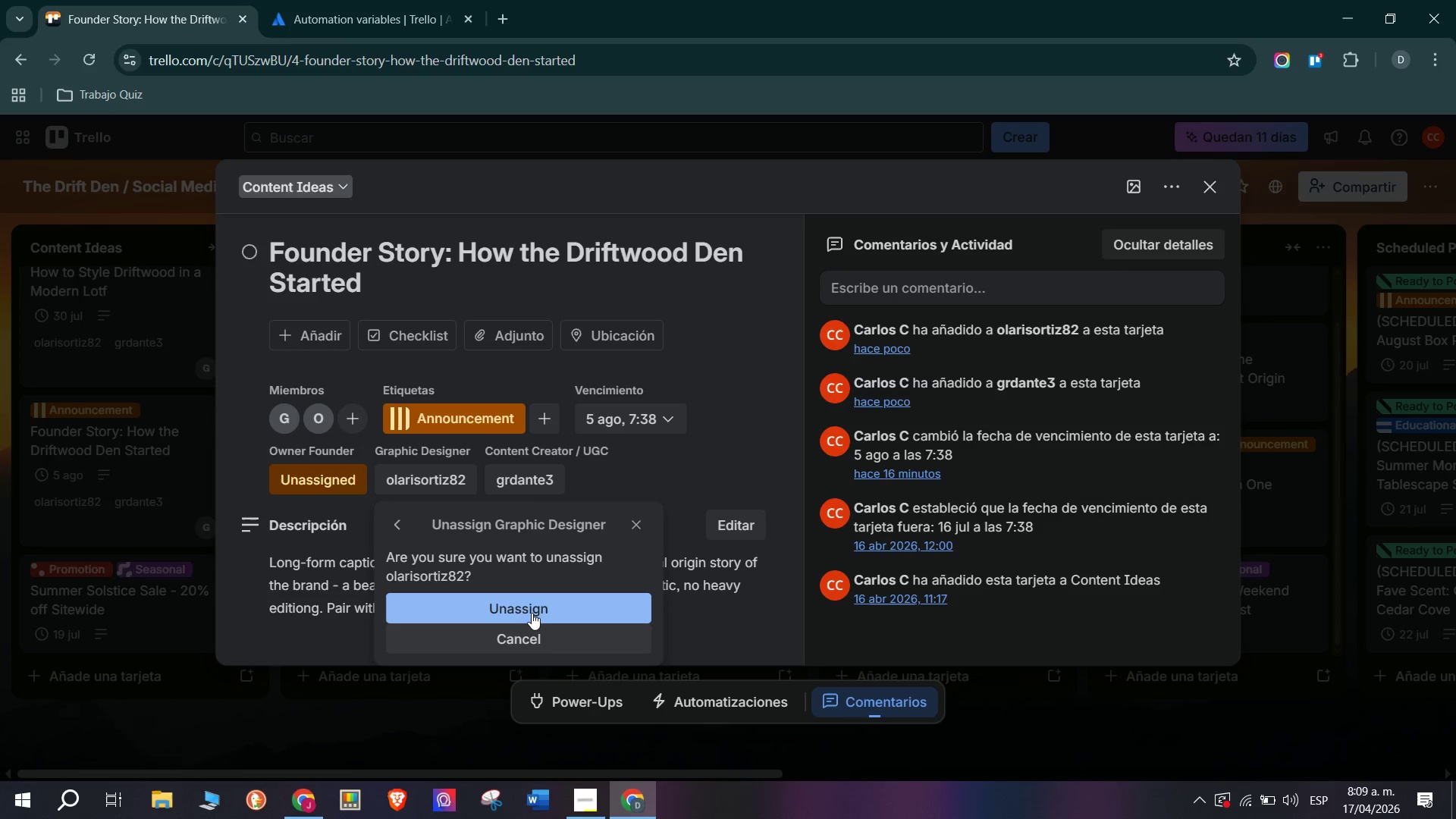 
left_click([499, 479])
 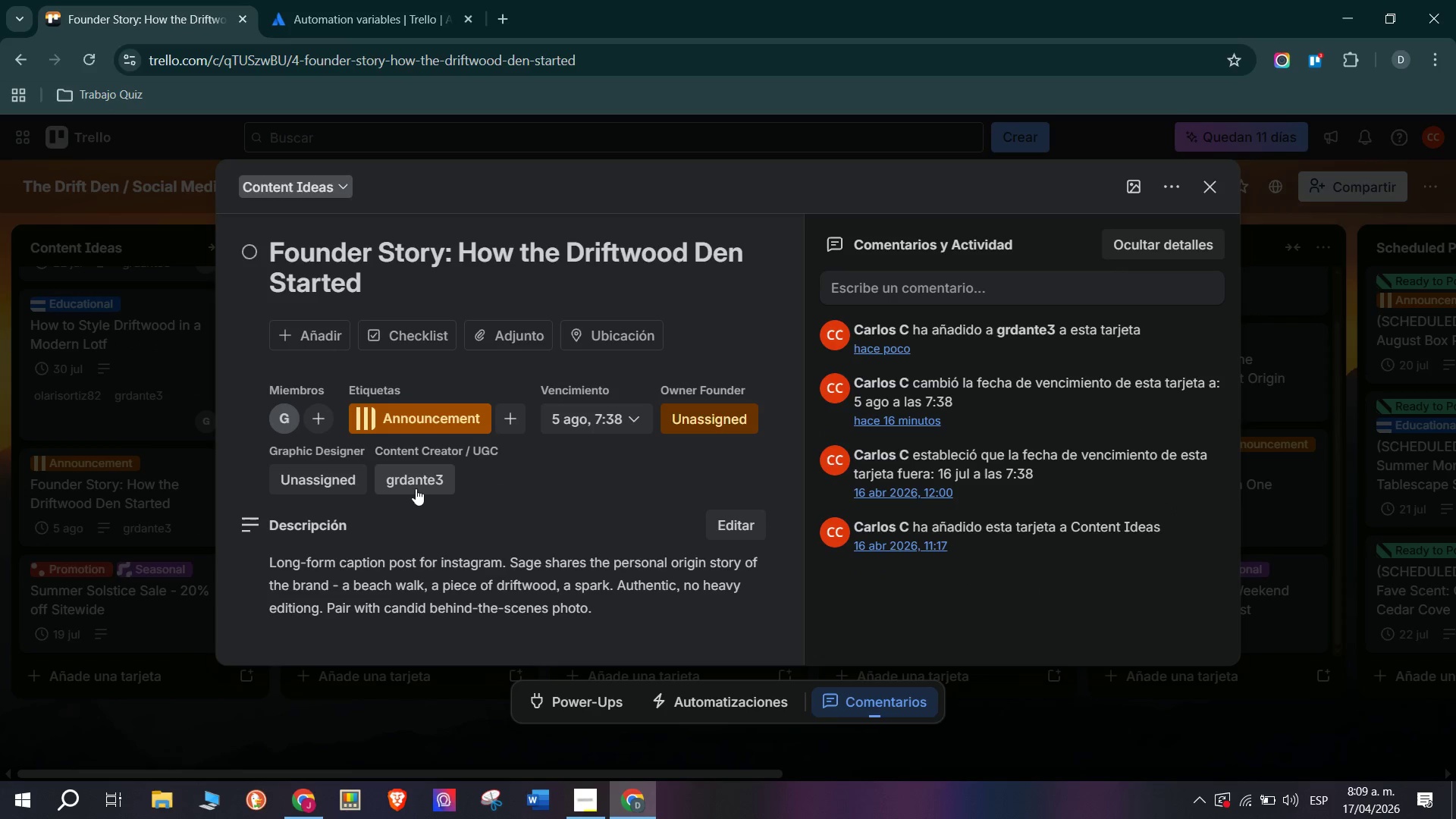 
left_click([416, 484])
 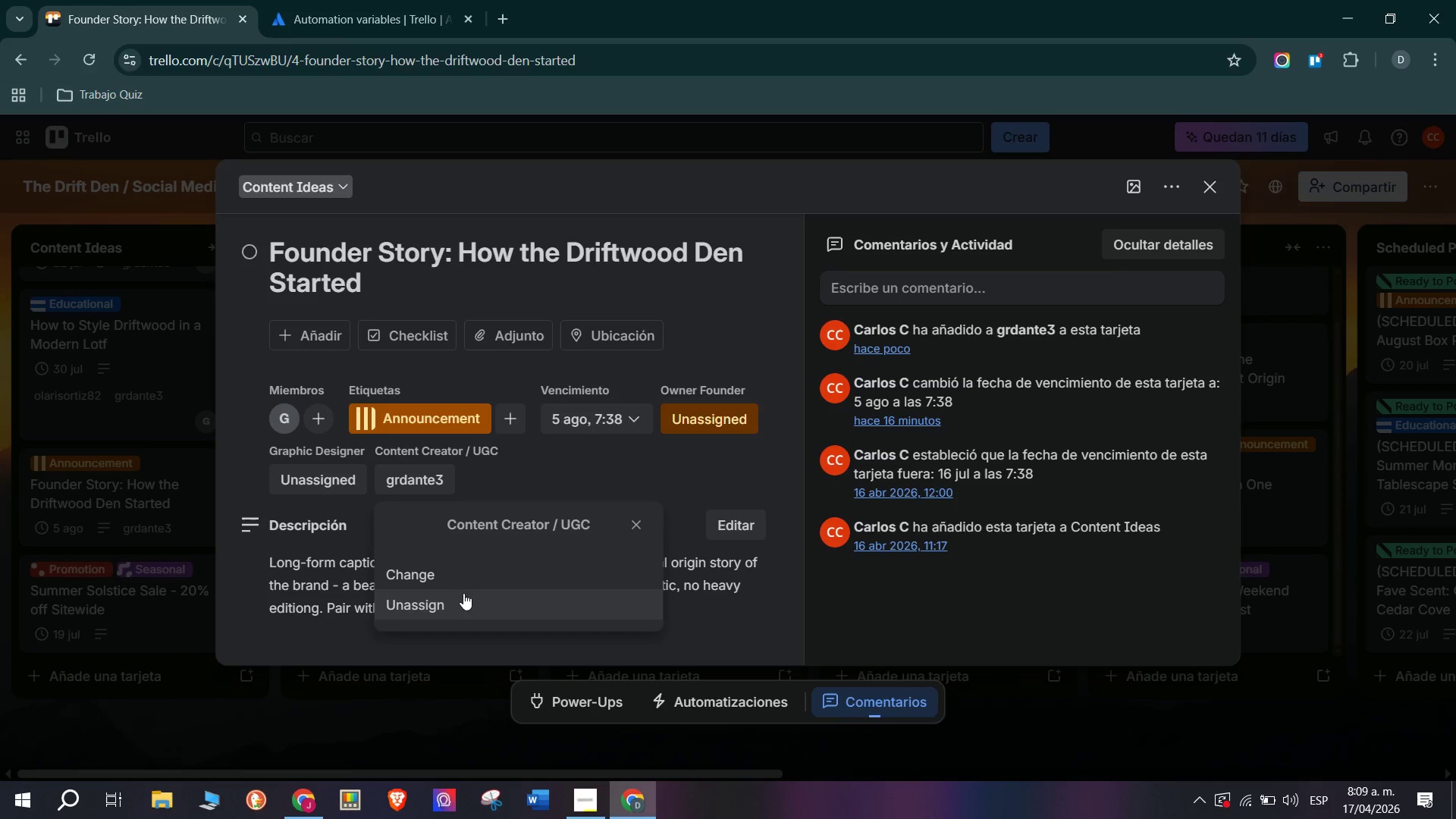 
left_click([467, 595])
 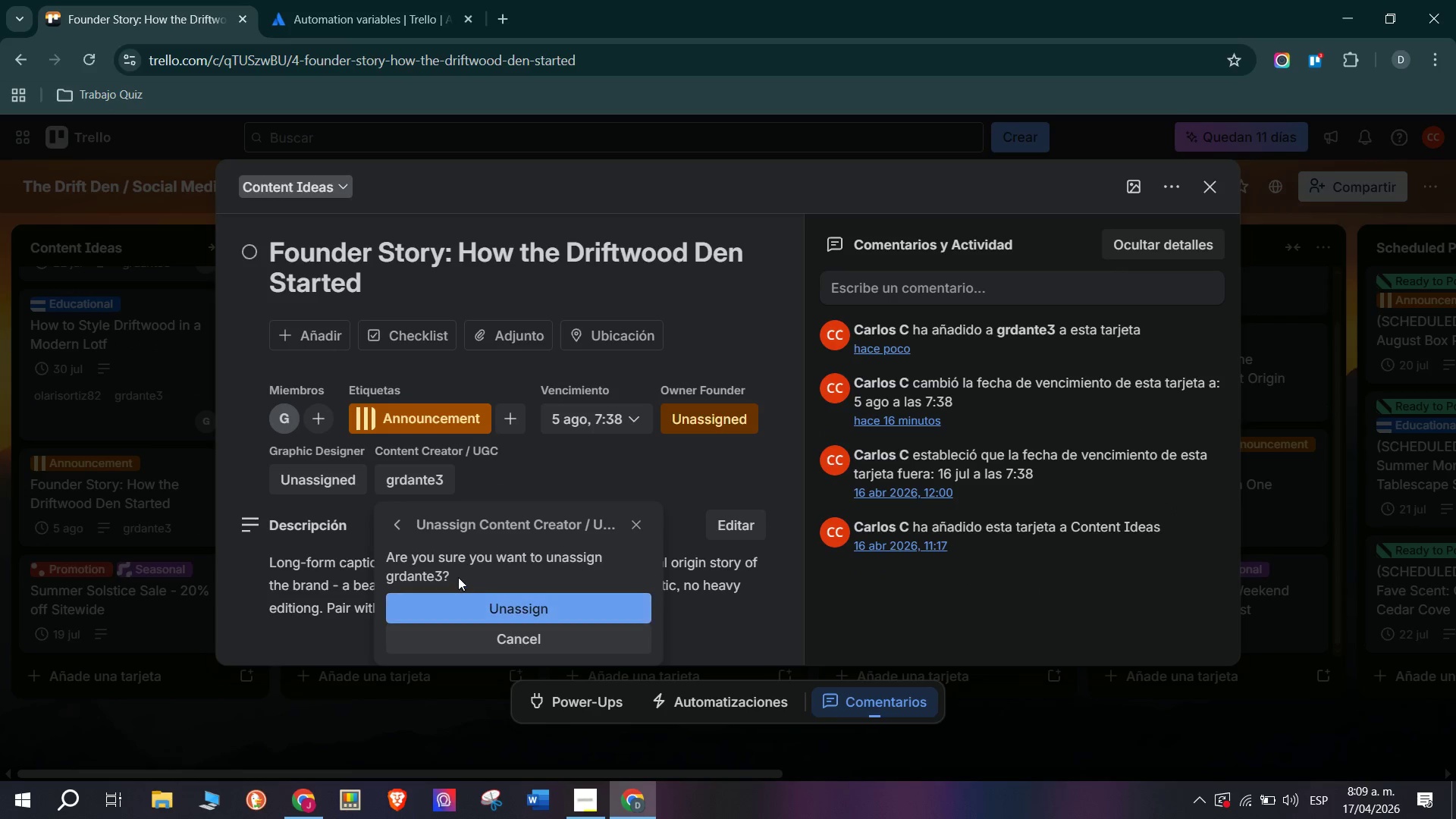 
left_click([482, 593])
 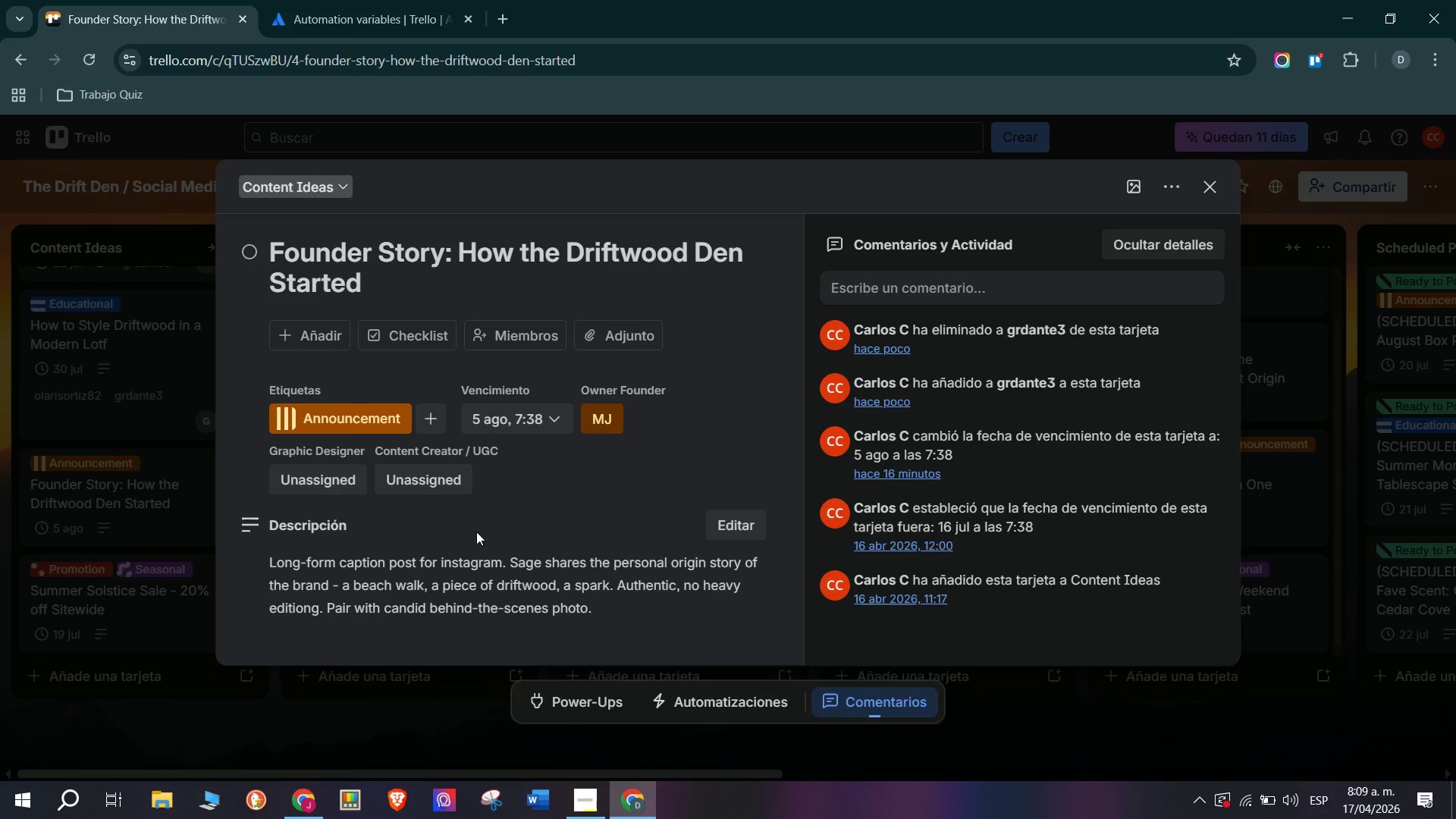 
wait(8.84)
 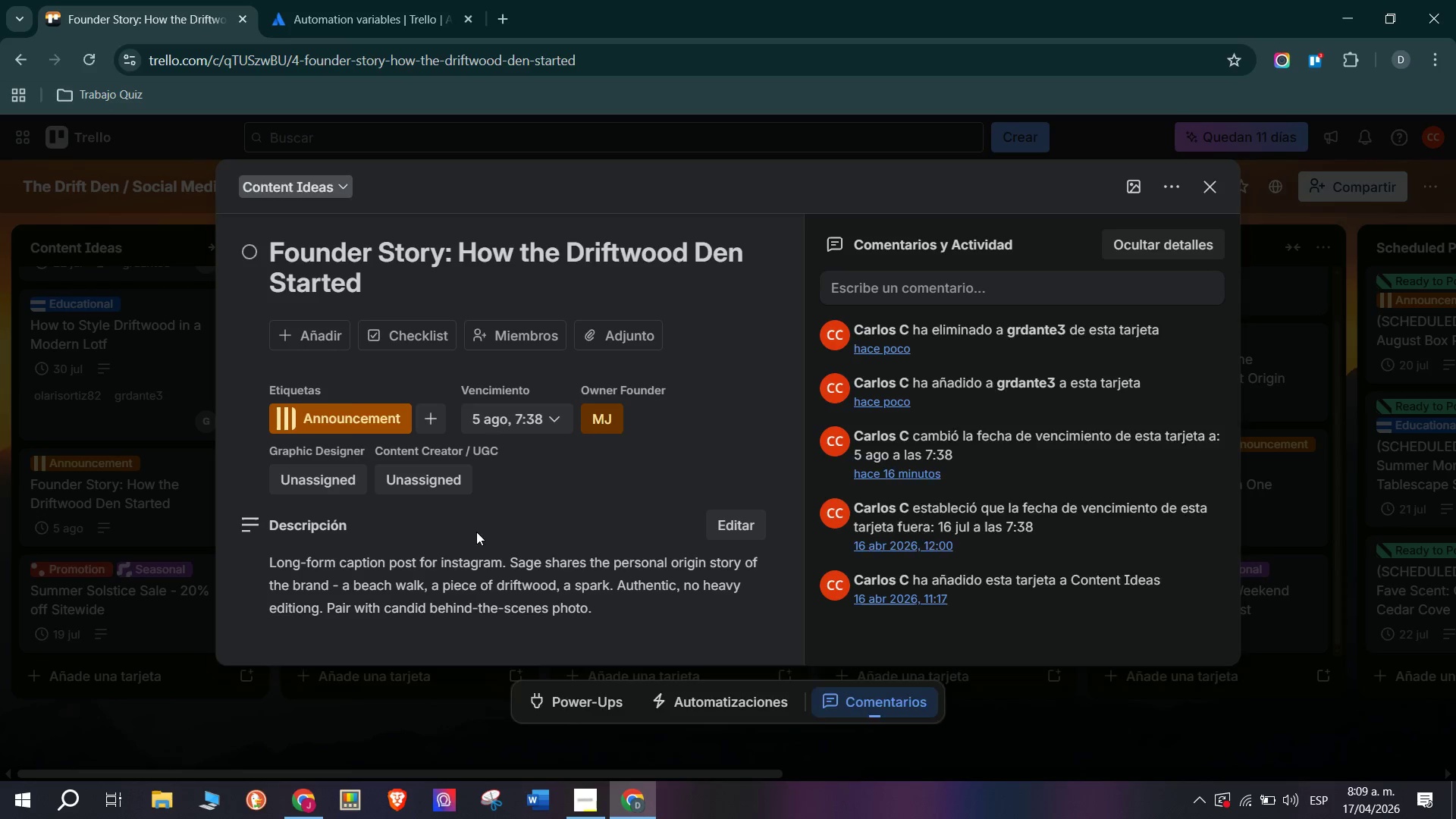 
left_click([154, 626])
 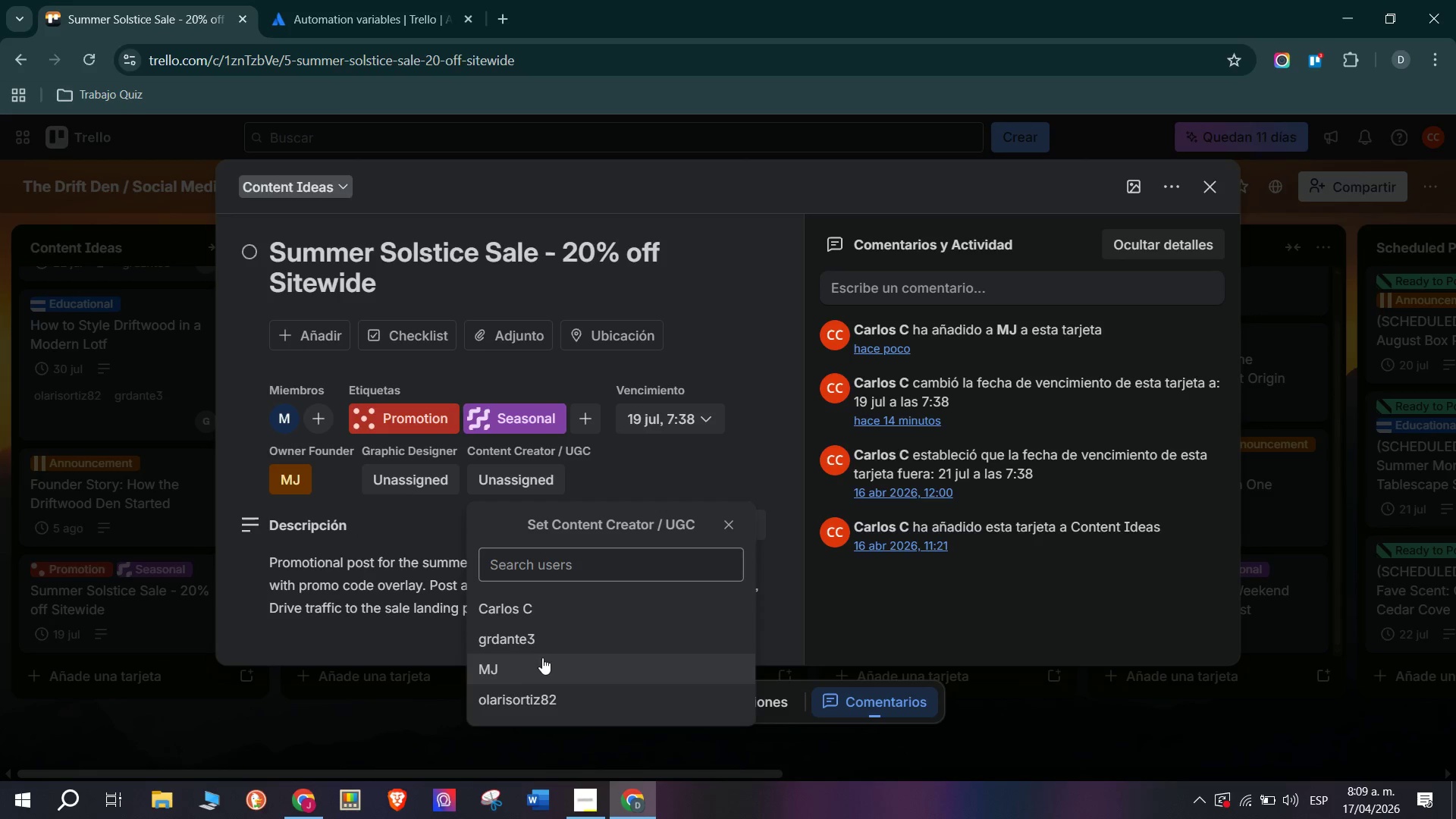 
left_click([571, 696])
 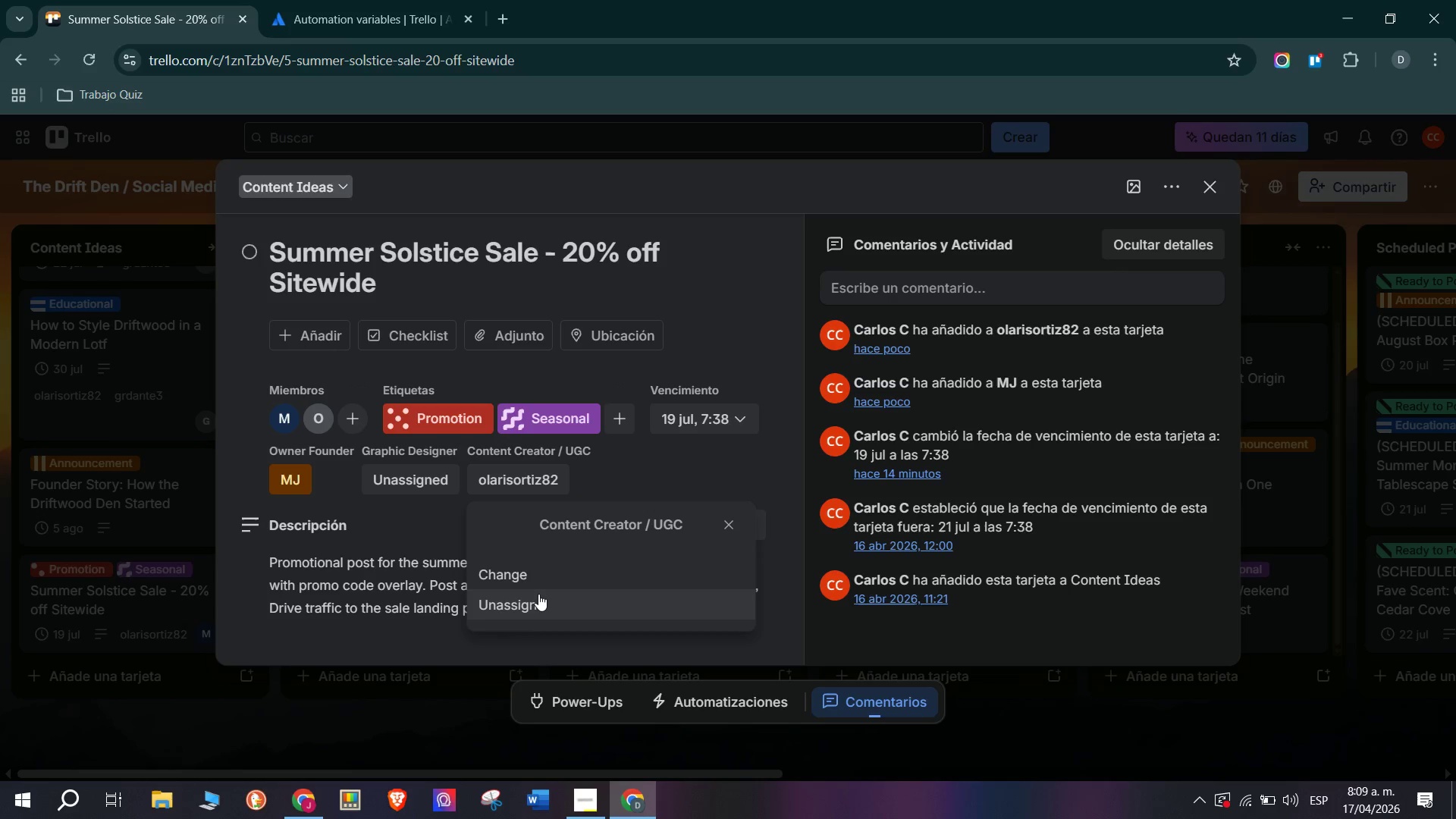 
left_click([545, 585])
 